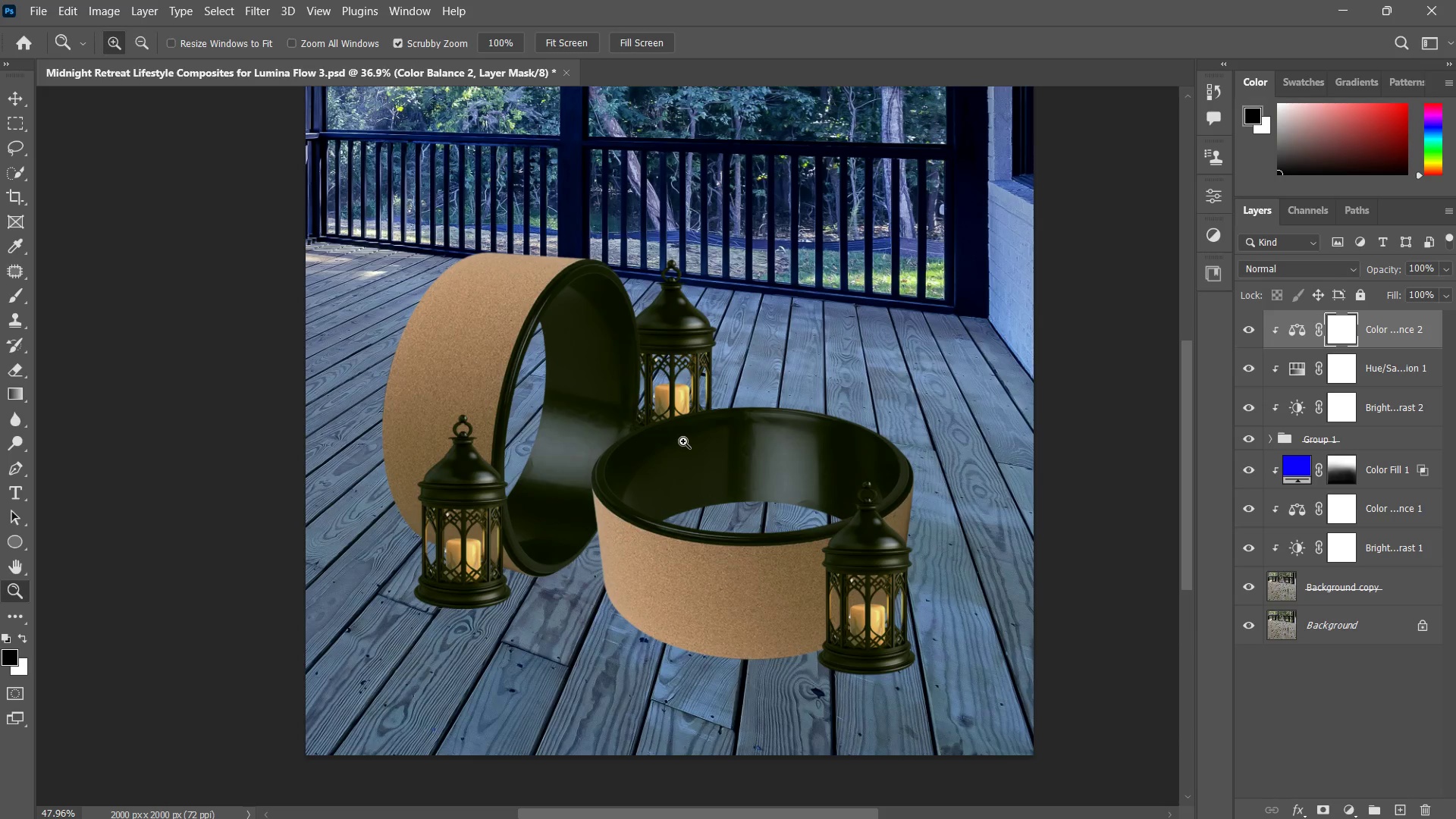 
left_click_drag(start_coordinate=[717, 449], to_coordinate=[695, 488])
 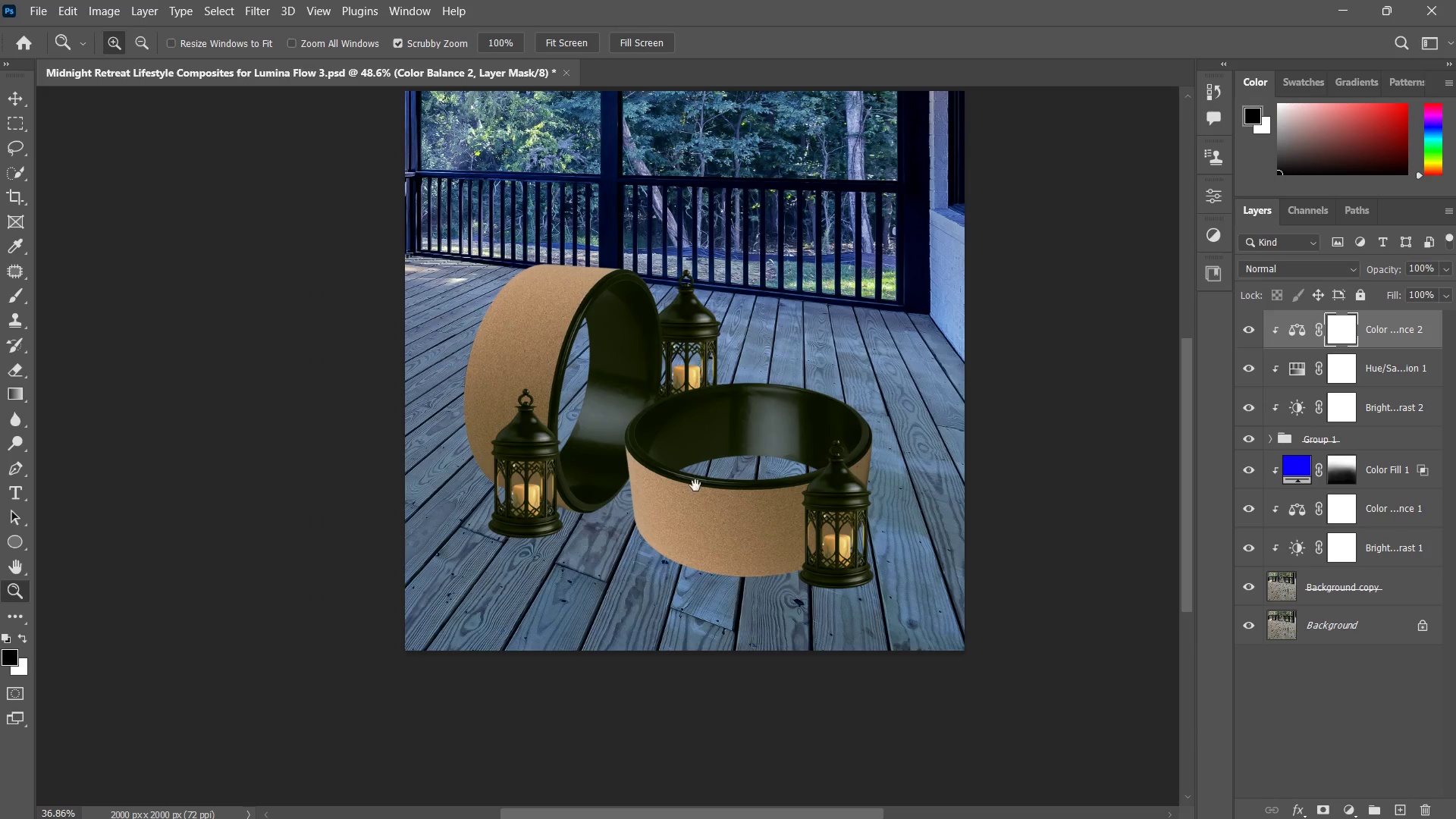 
hold_key(key=Space, duration=1.67)
 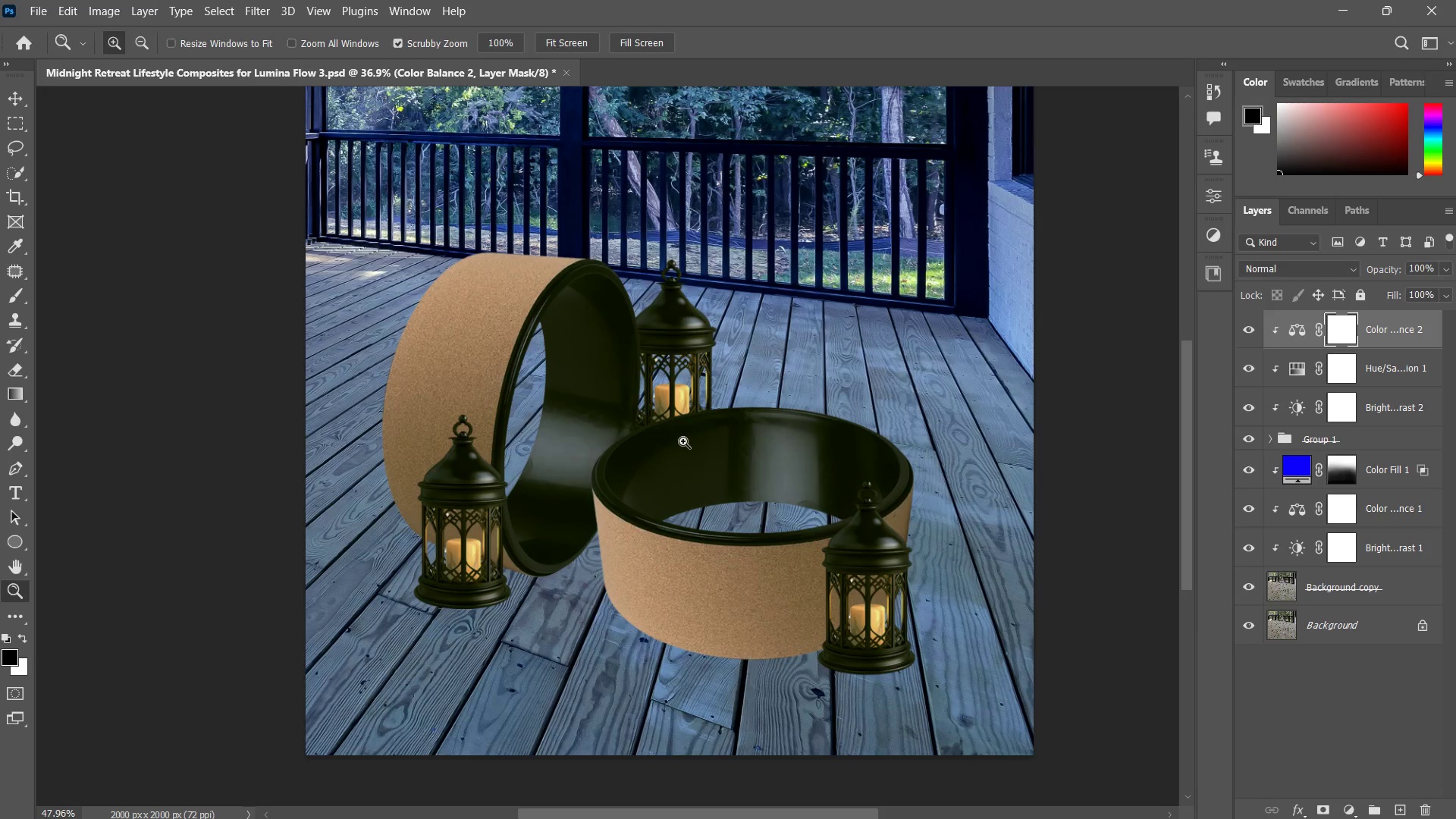 
left_click_drag(start_coordinate=[713, 430], to_coordinate=[695, 464])
 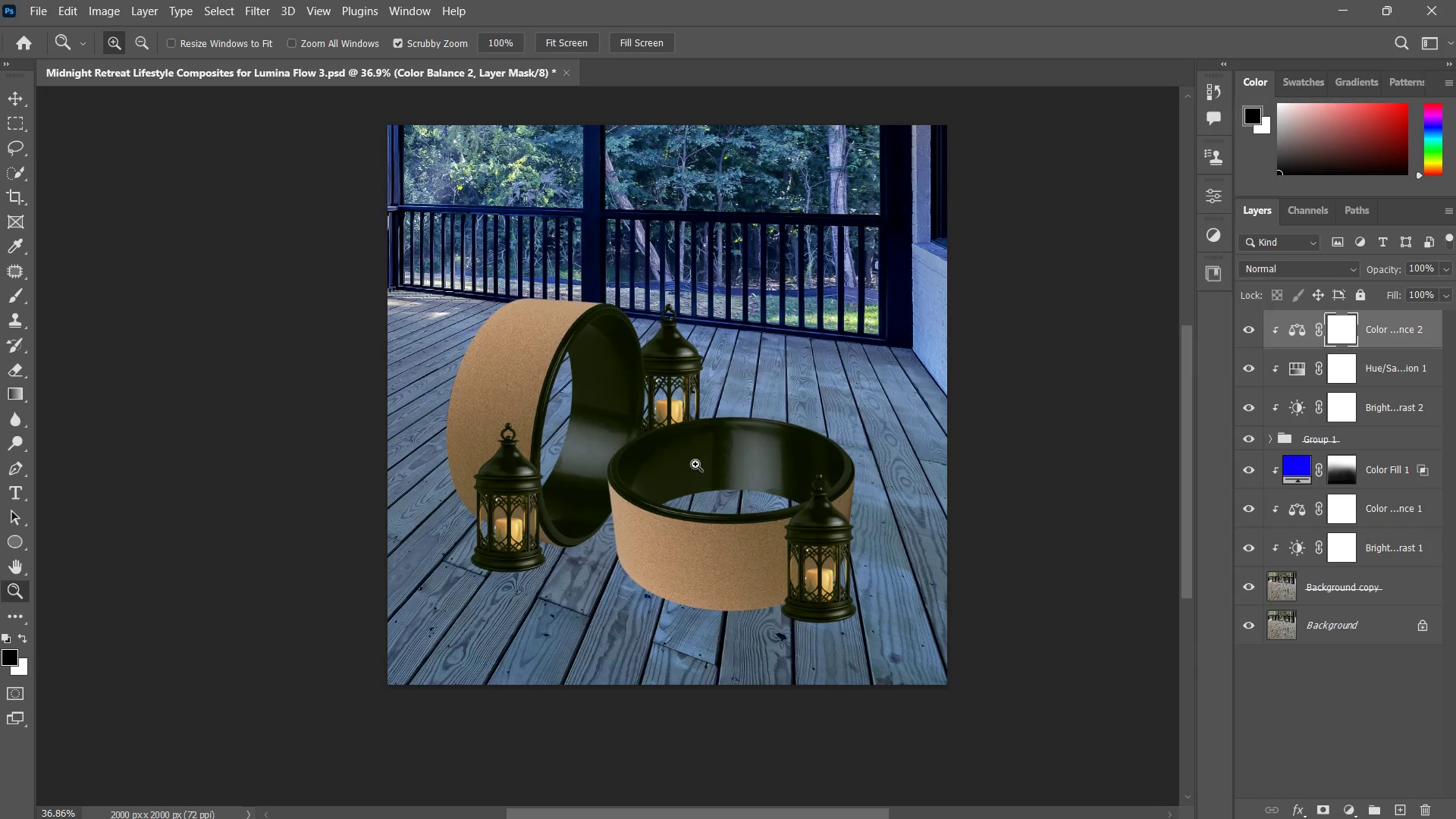 
left_click_drag(start_coordinate=[660, 451], to_coordinate=[683, 441])
 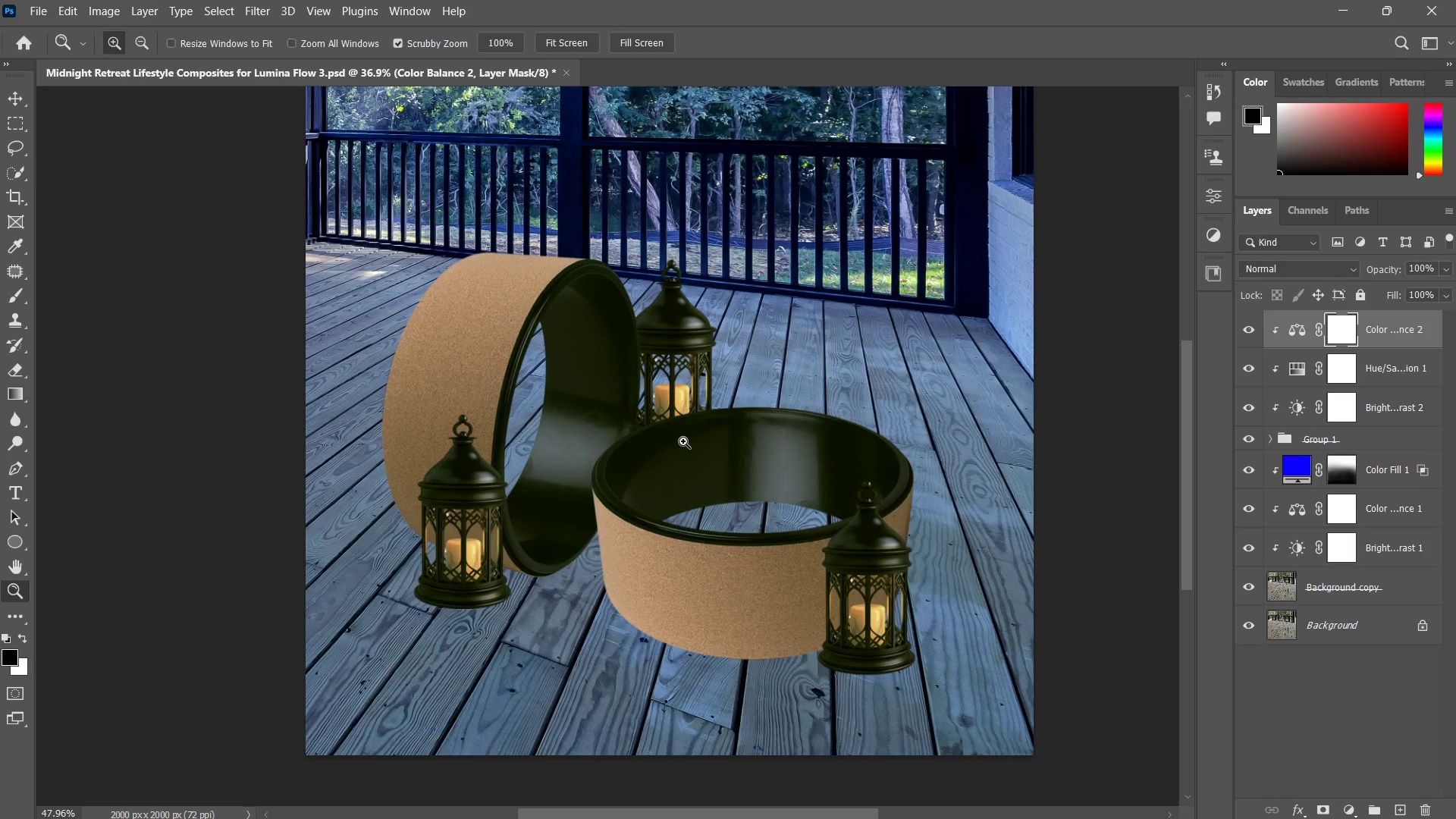 
double_click([683, 441])
 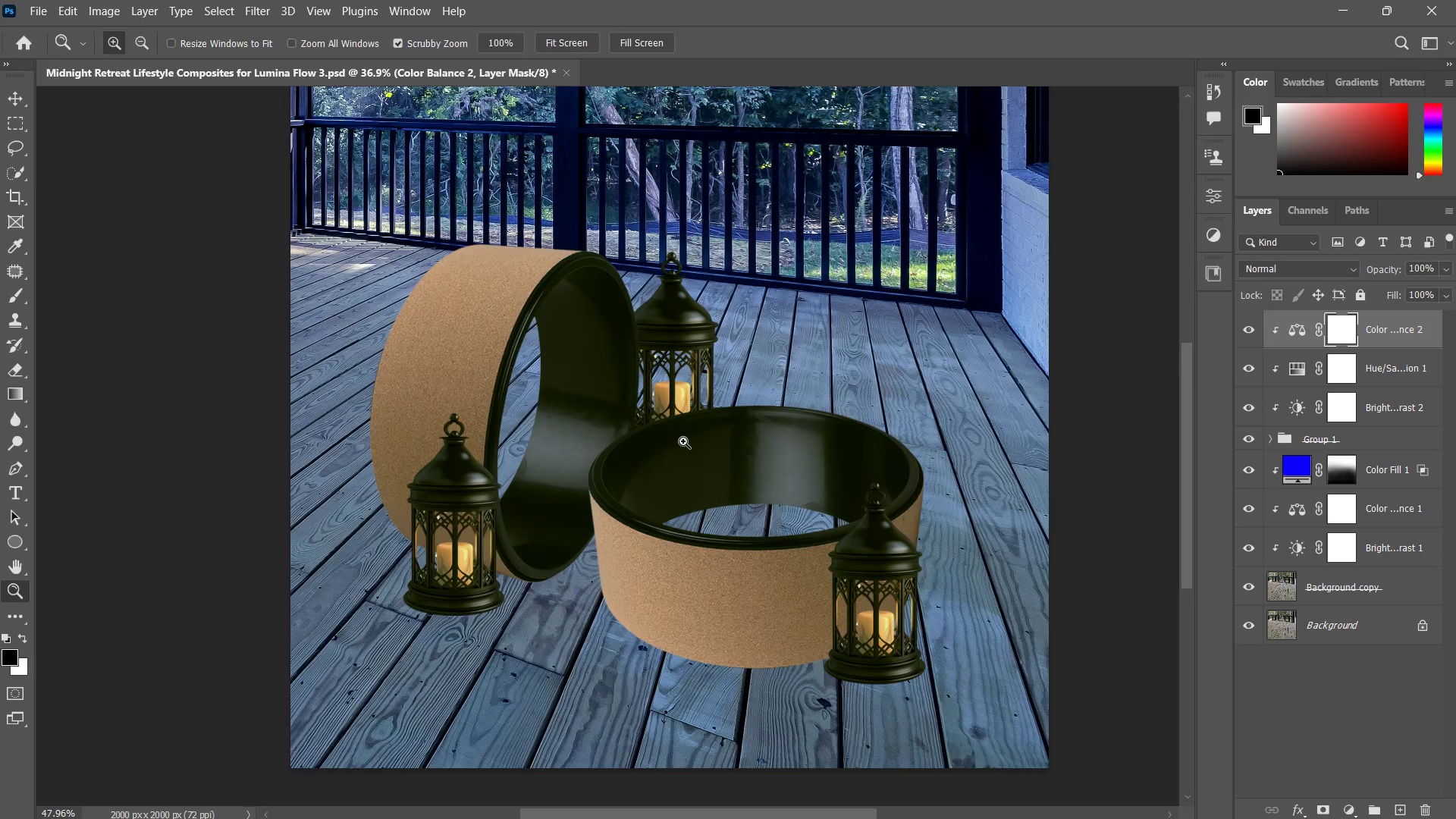 
triple_click([683, 441])
 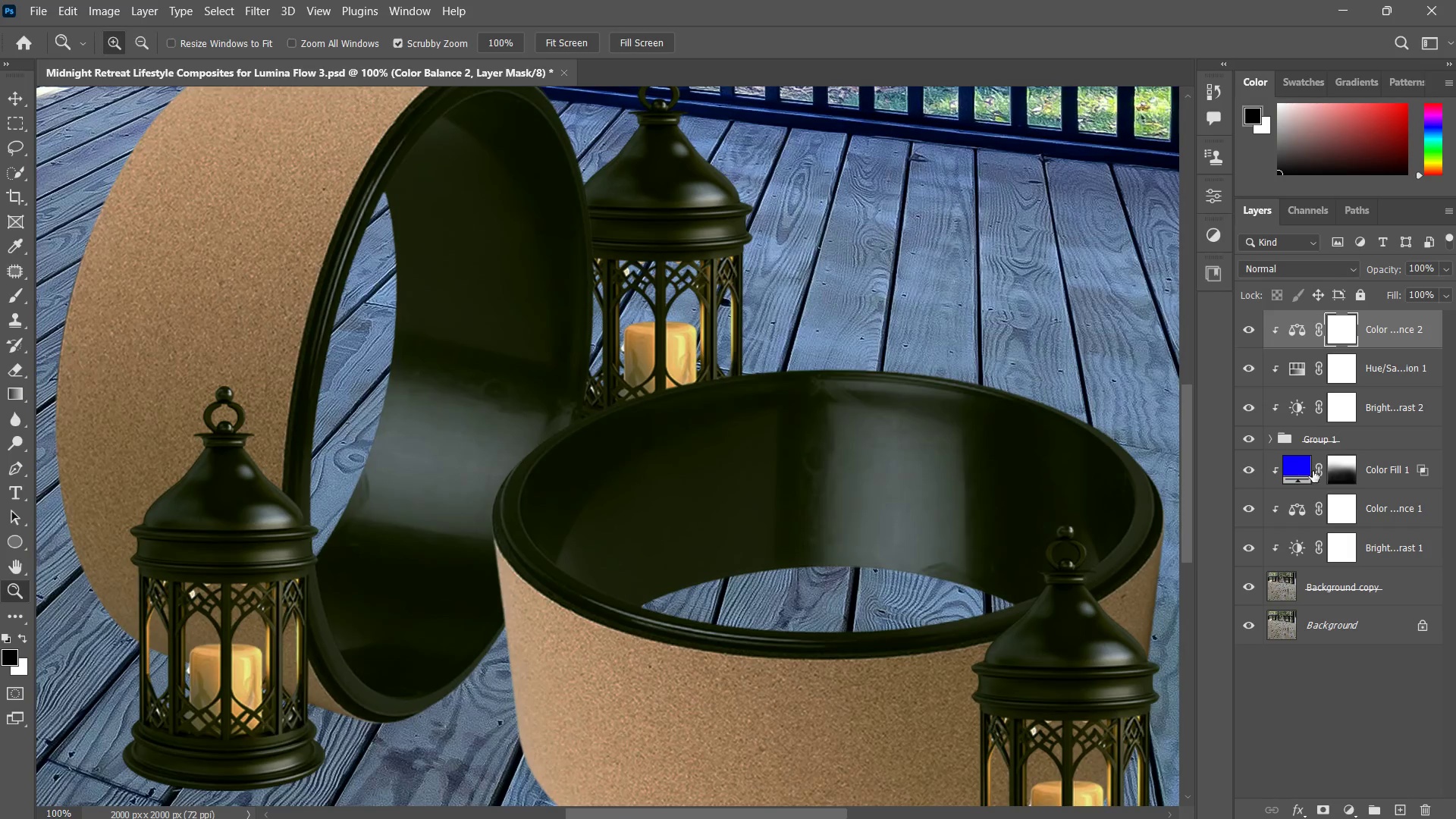 
left_click_drag(start_coordinate=[927, 444], to_coordinate=[863, 487])
 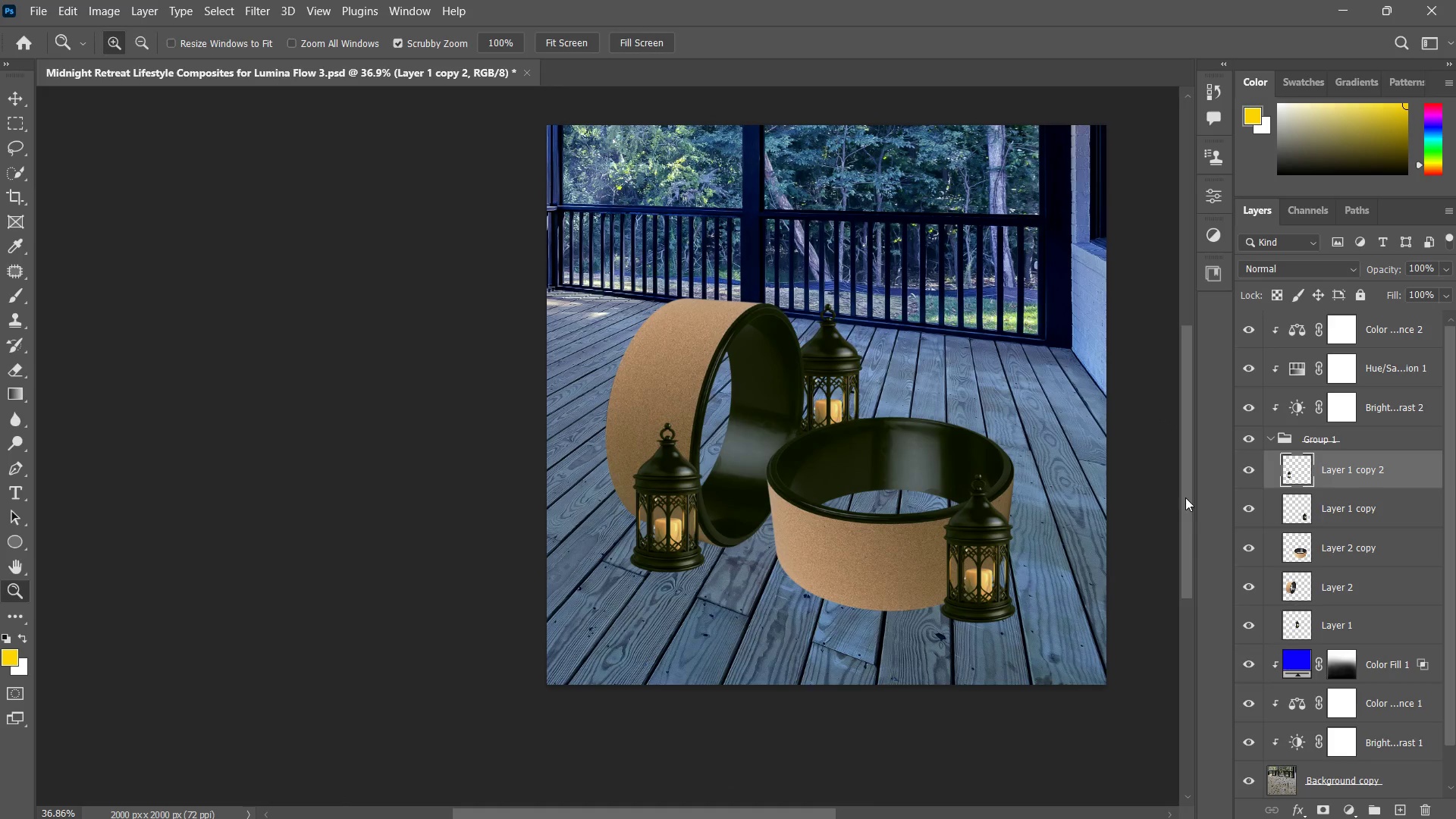 
key(B)
 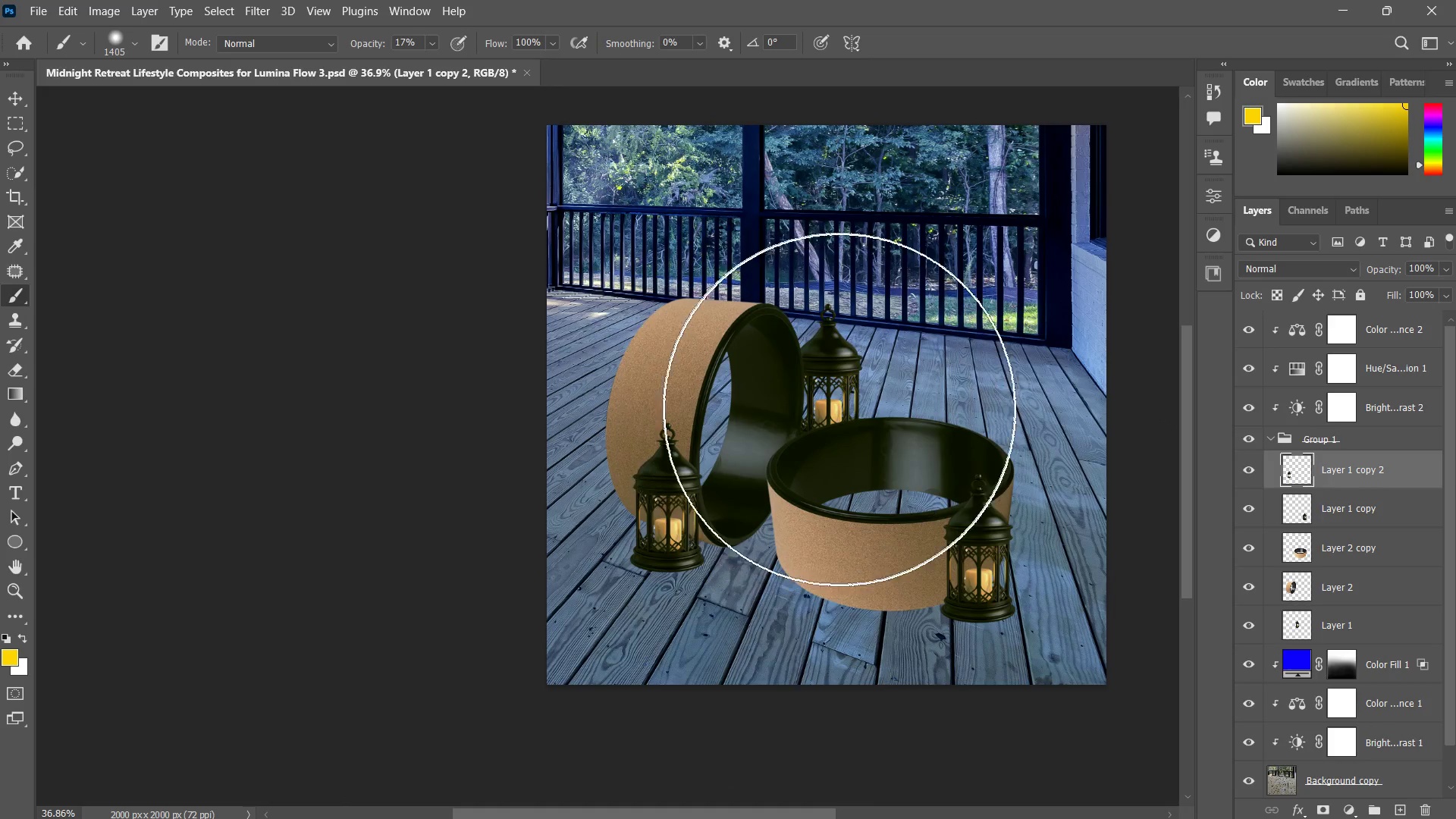 
left_click([855, 409])
 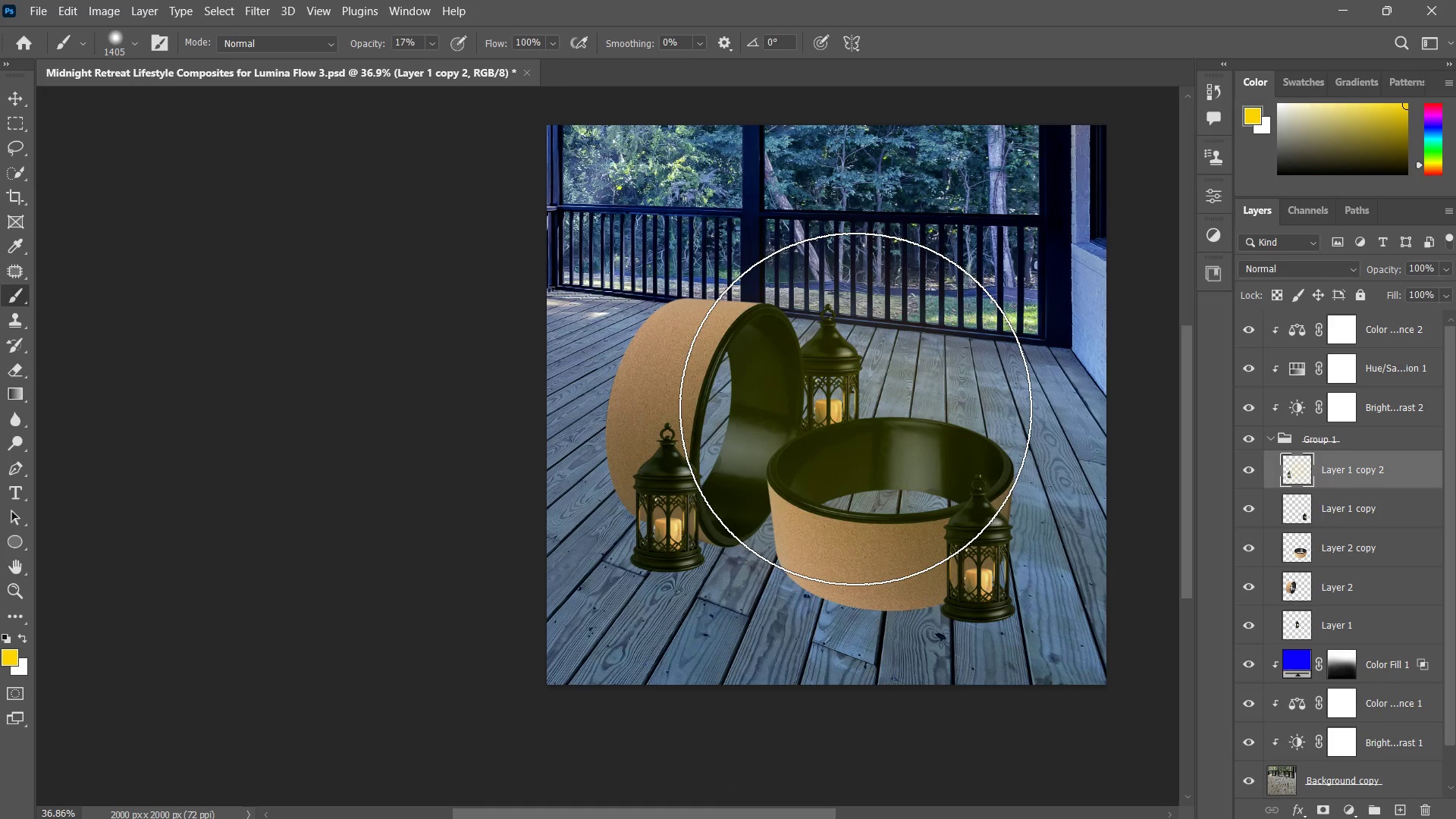 
key(Control+ControlLeft)
 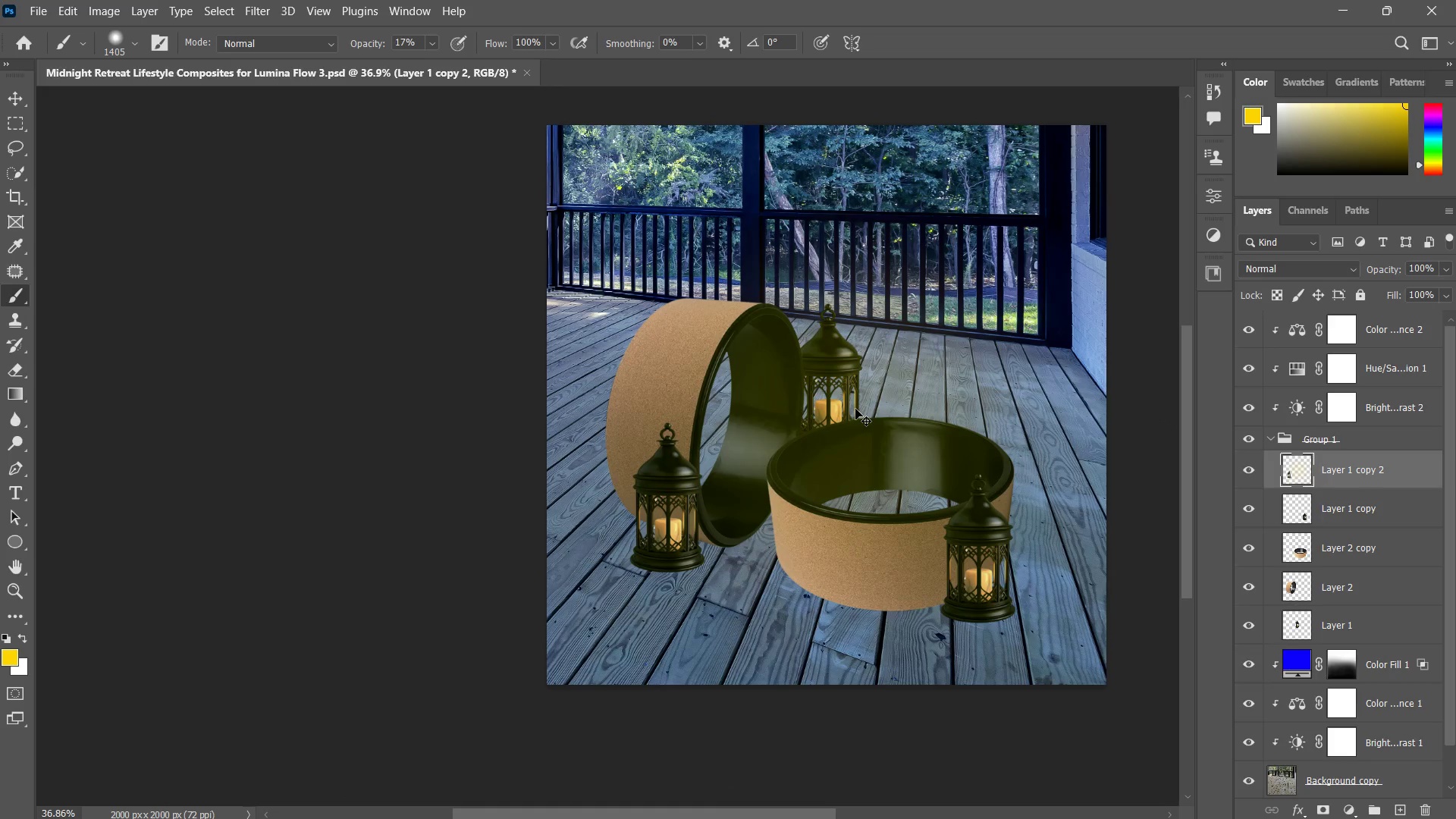 
key(Control+Z)
 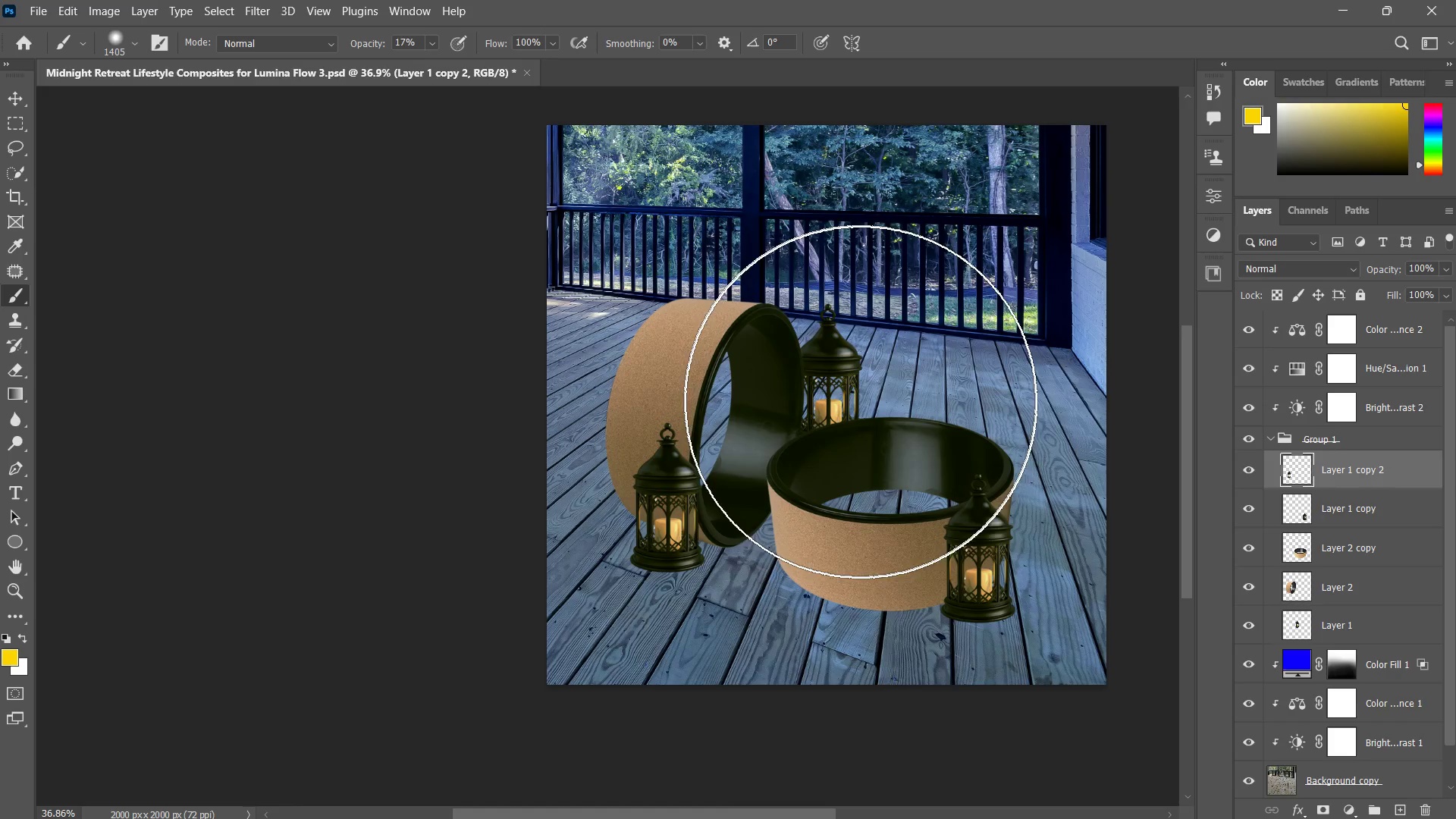 
hold_key(key=AltLeft, duration=1.14)
 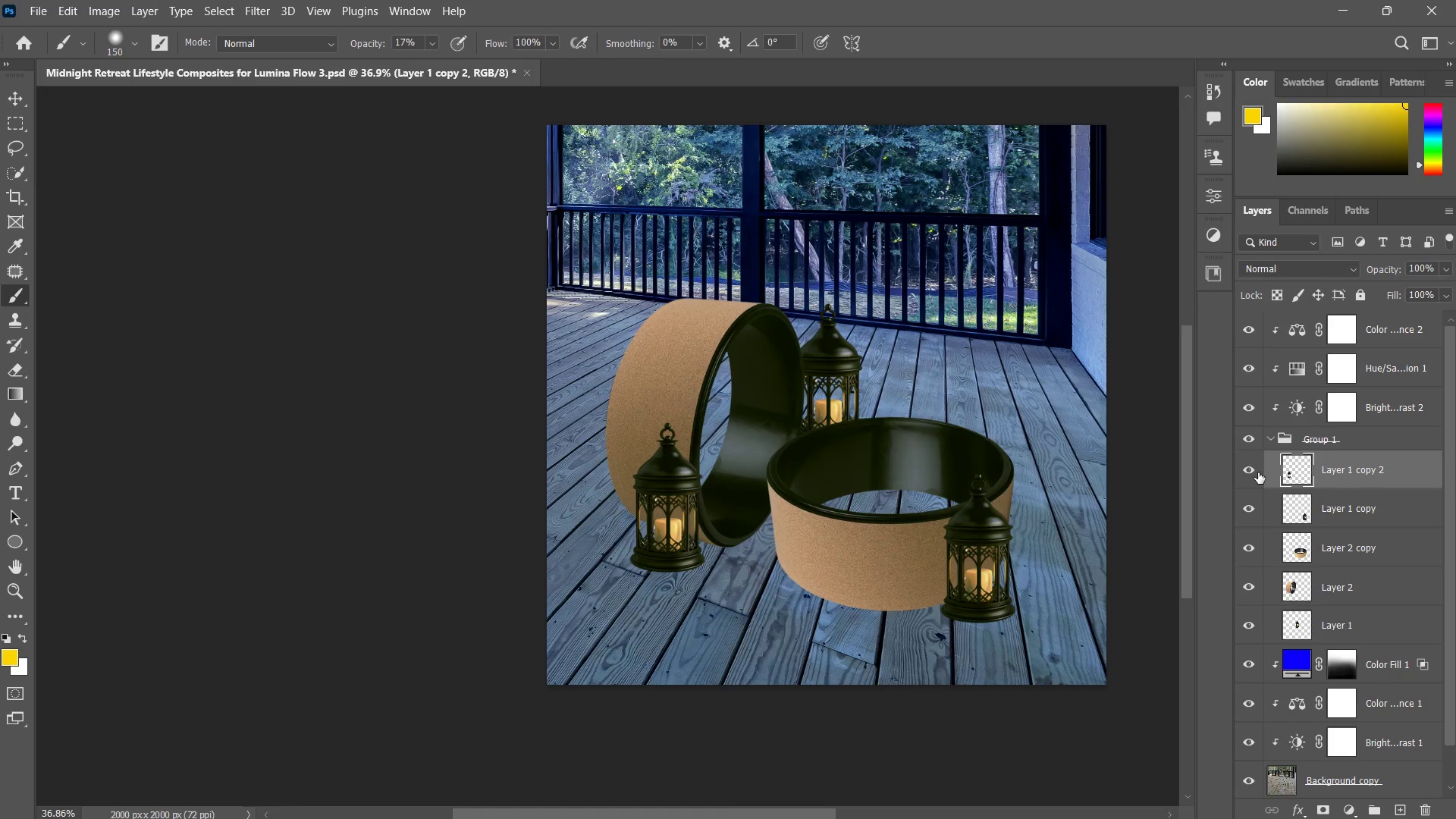 
double_click([1252, 470])
 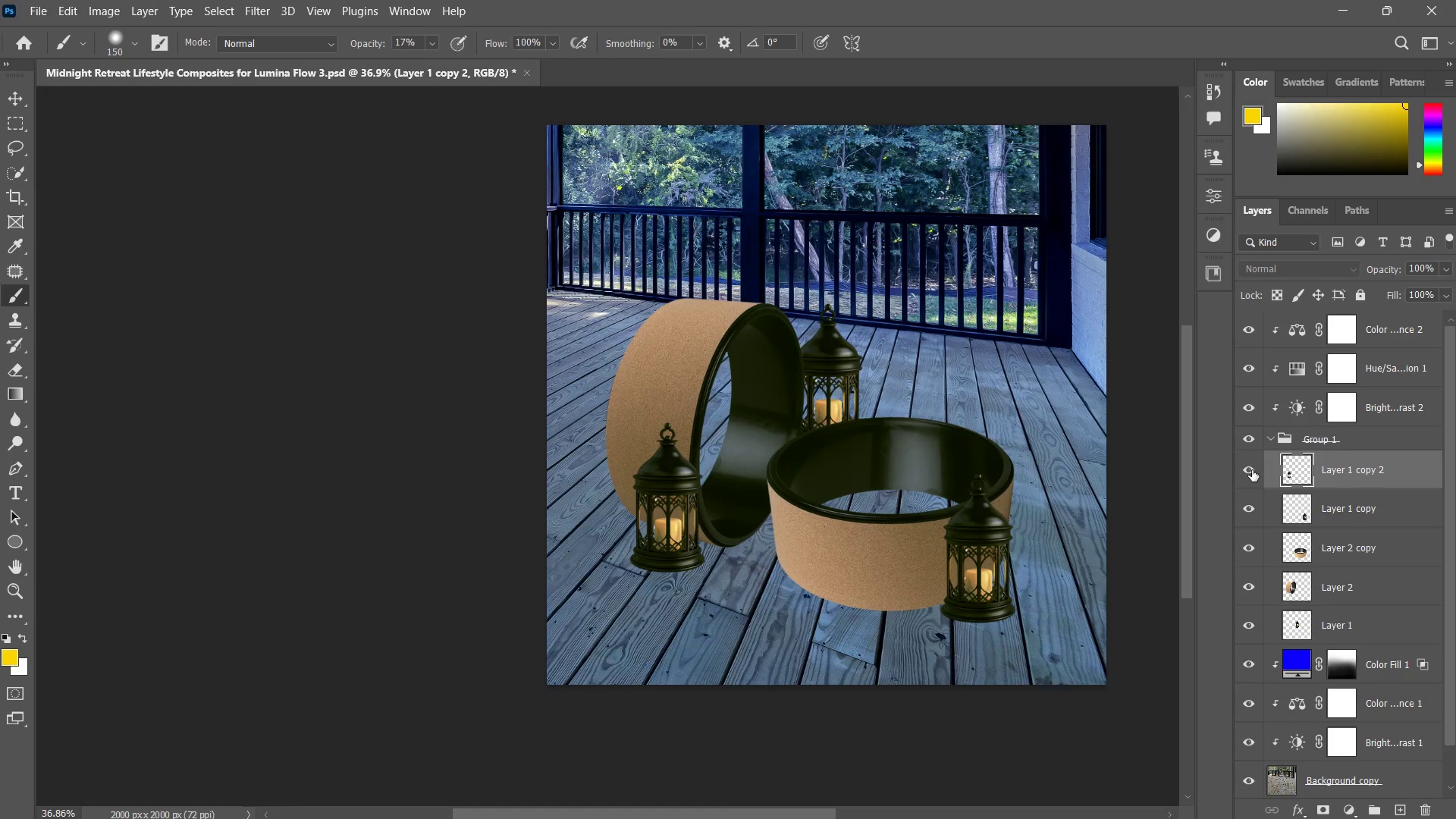 
left_click([1252, 470])
 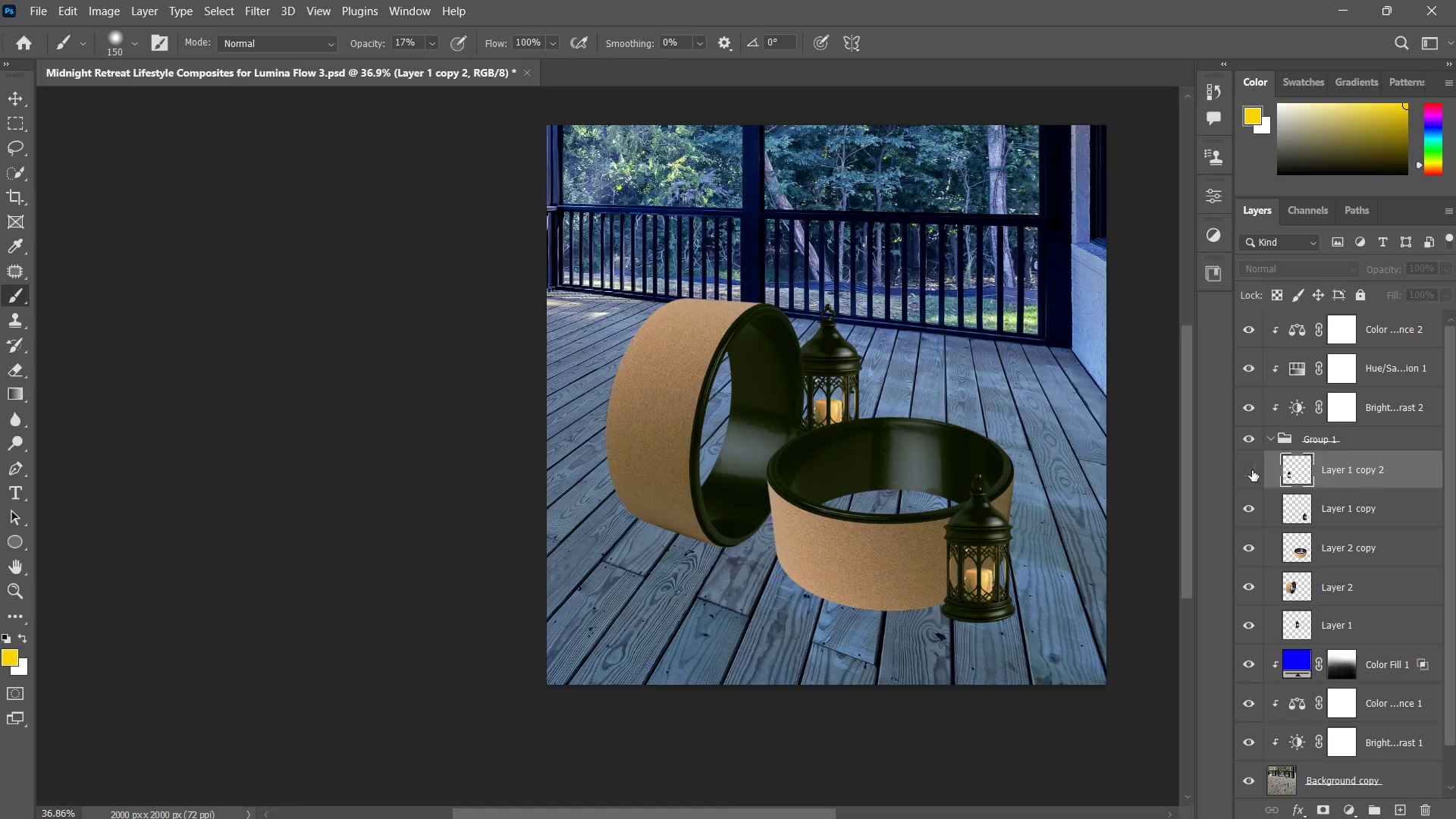 
left_click([1252, 470])
 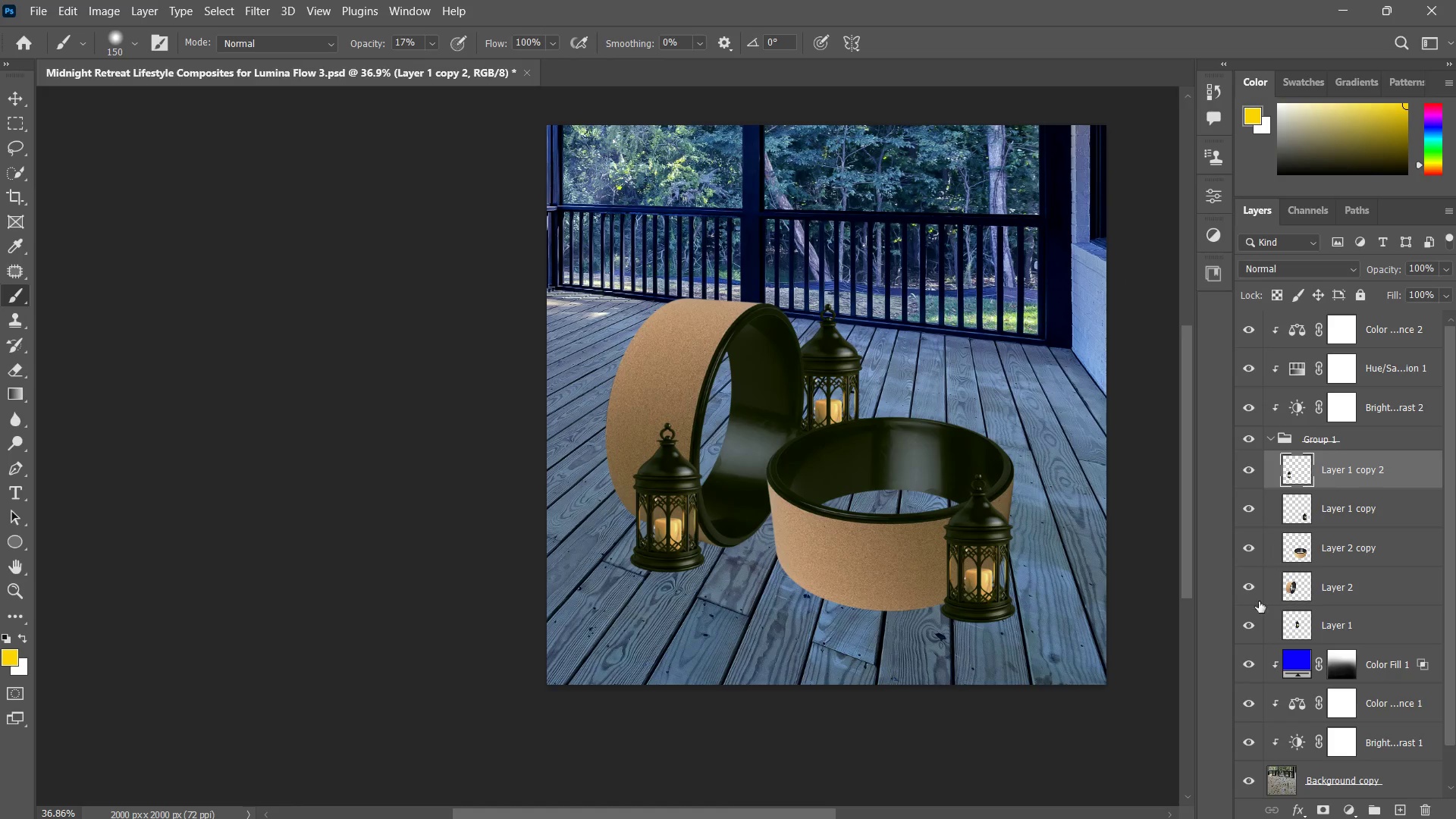 
left_click([1248, 632])
 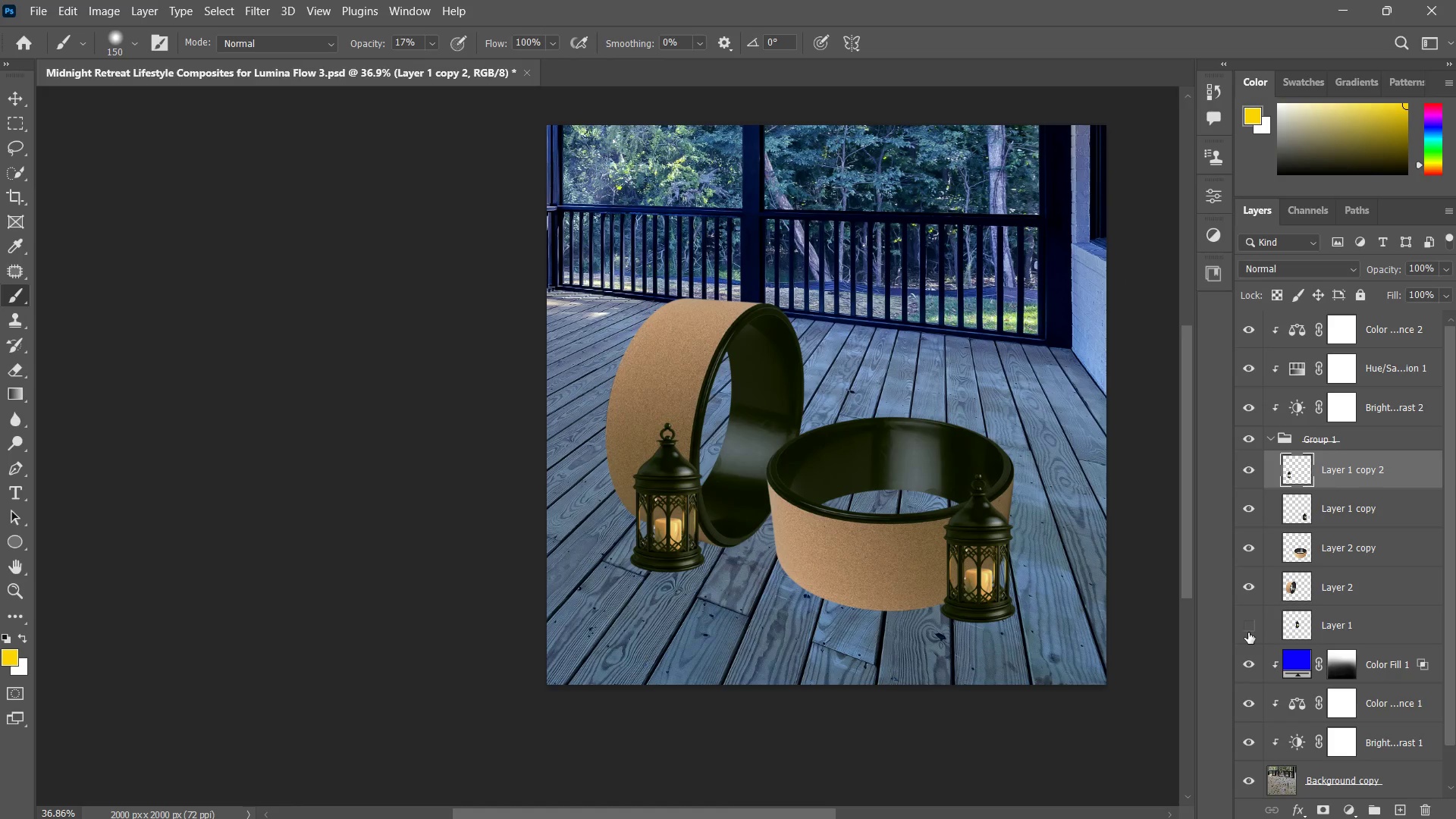 
left_click([1248, 632])
 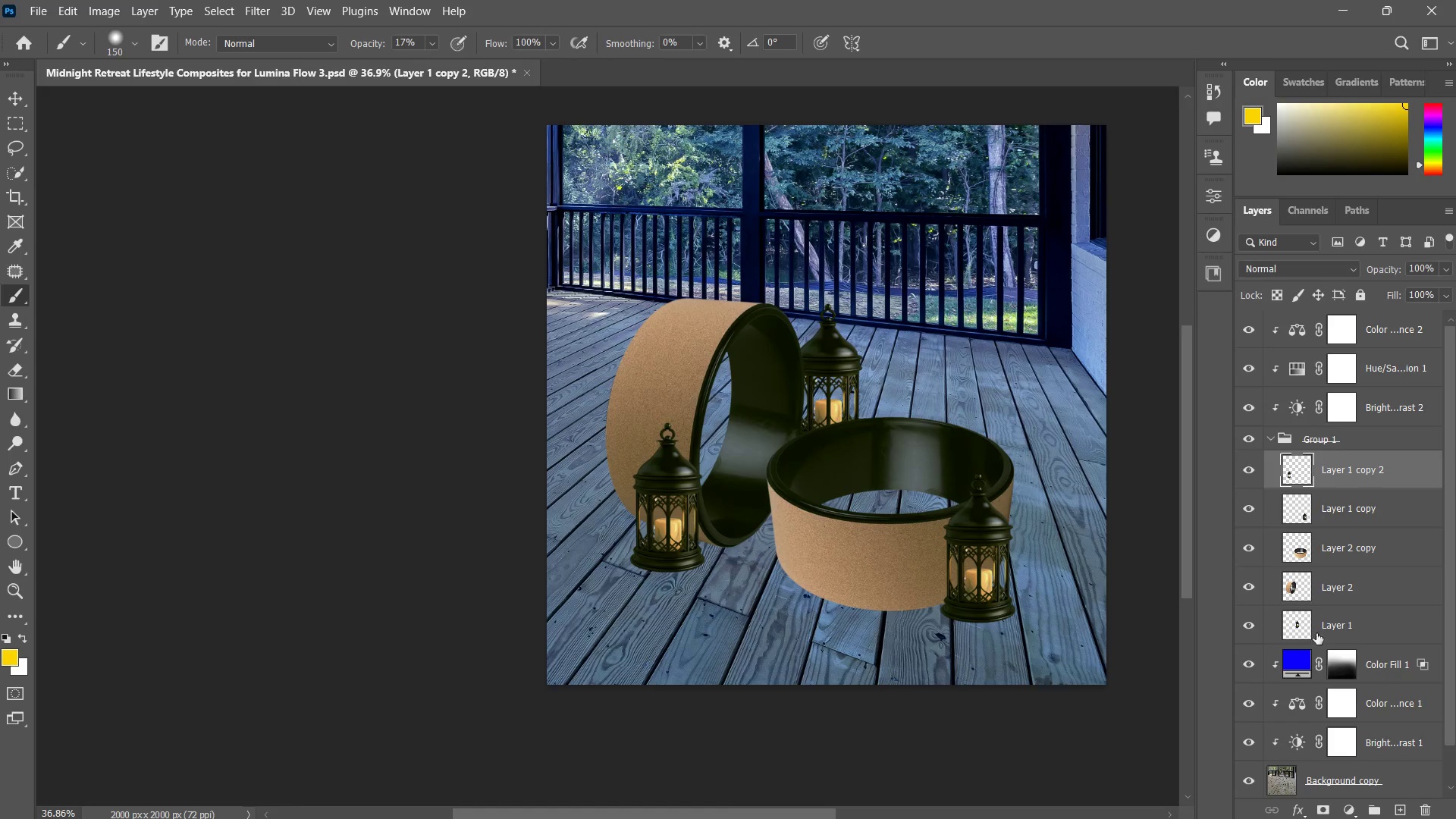 
left_click([1341, 631])
 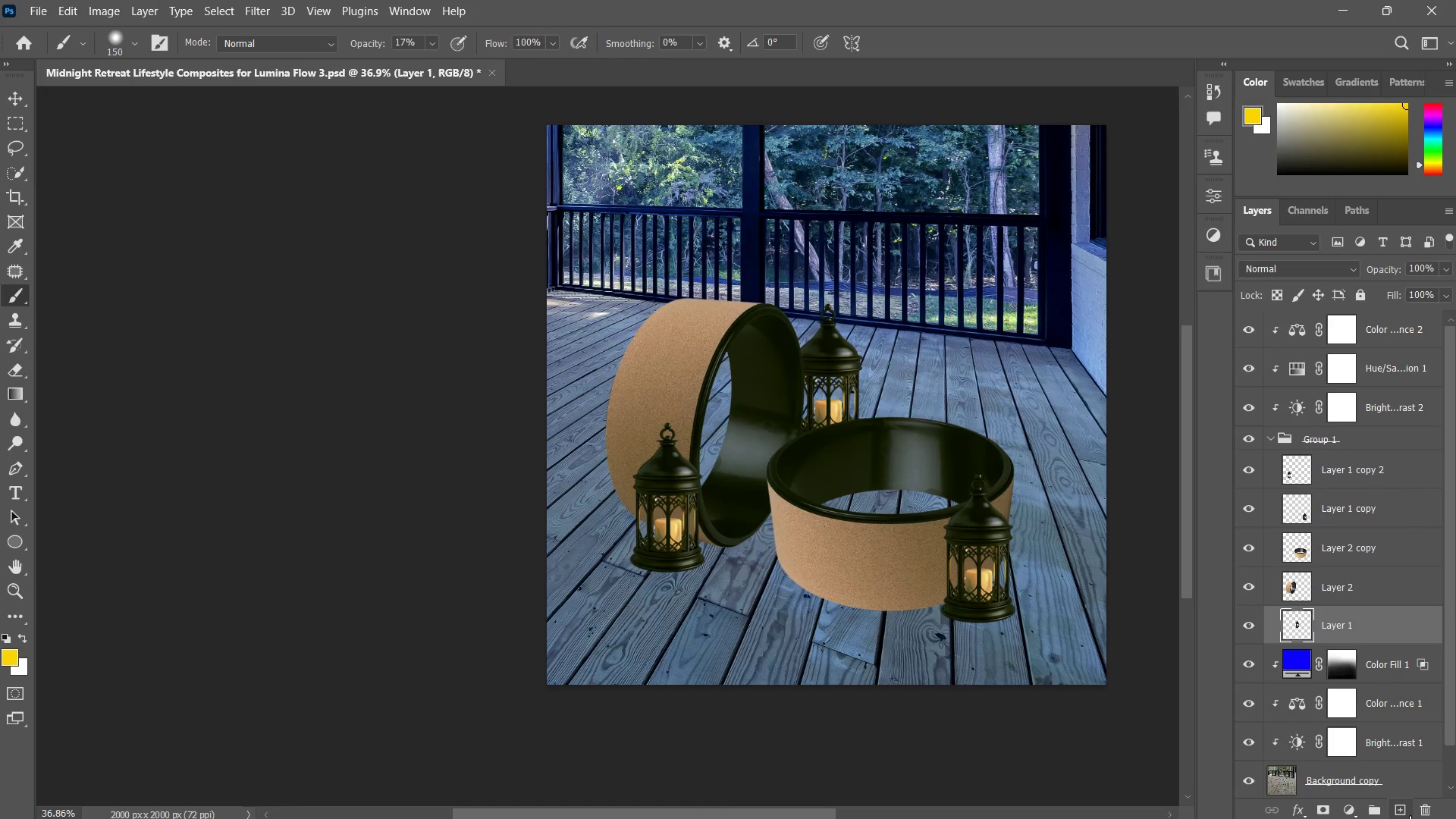 
left_click([1408, 817])
 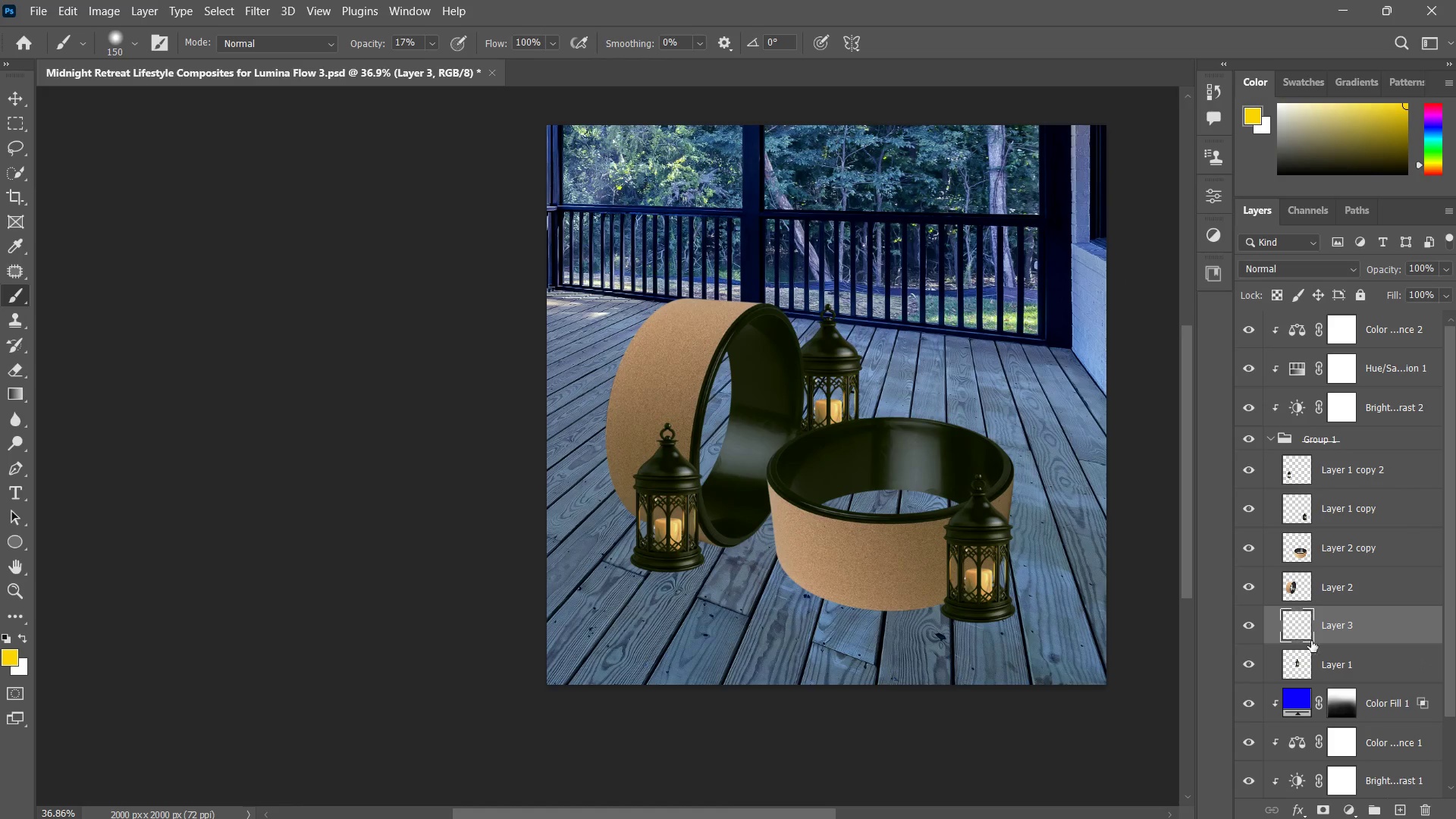 
left_click_drag(start_coordinate=[1332, 630], to_coordinate=[1323, 644])
 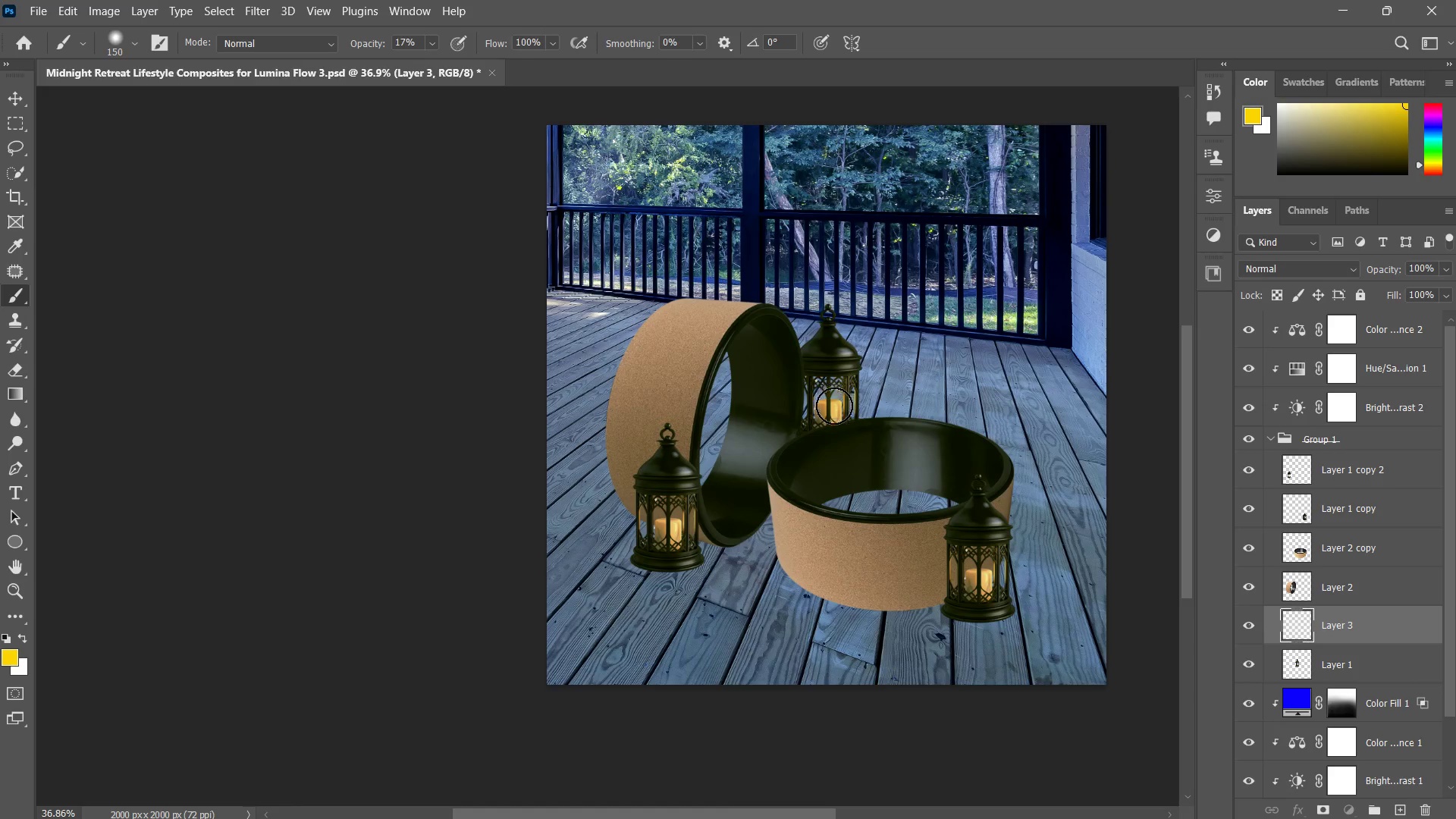 
key(Control+ControlLeft)
 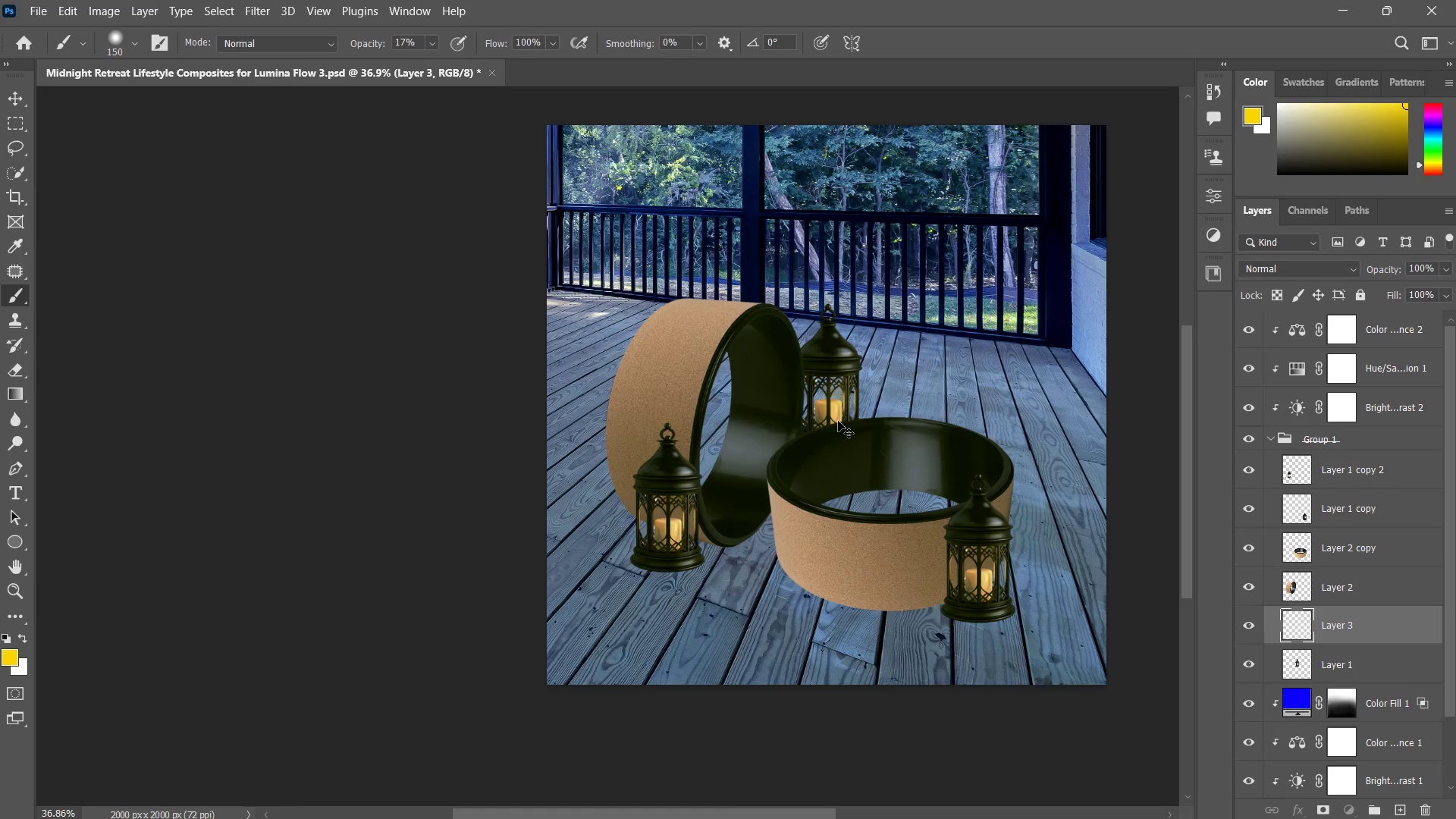 
key(Control+Z)
 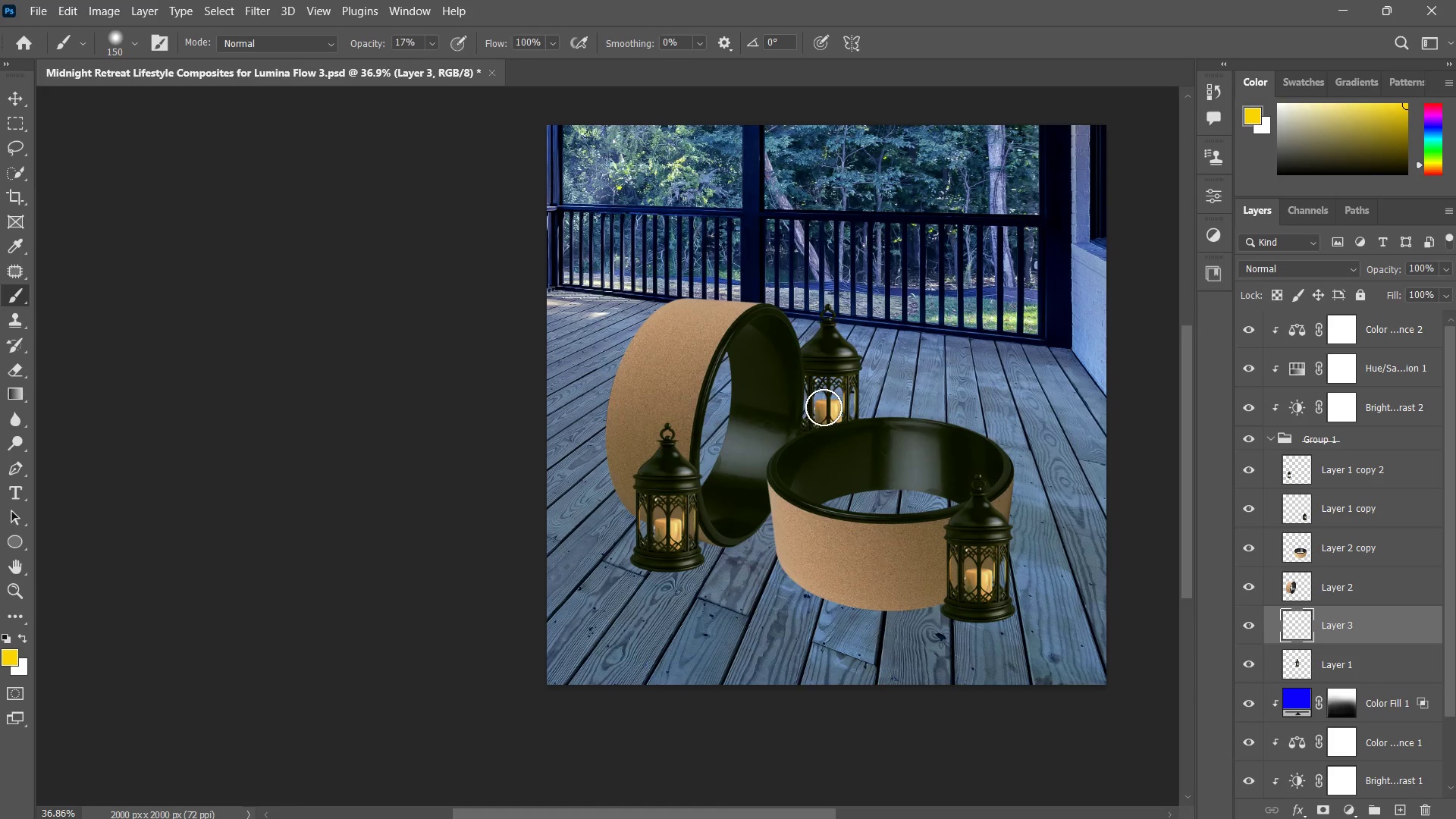 
hold_key(key=AltLeft, duration=0.61)
 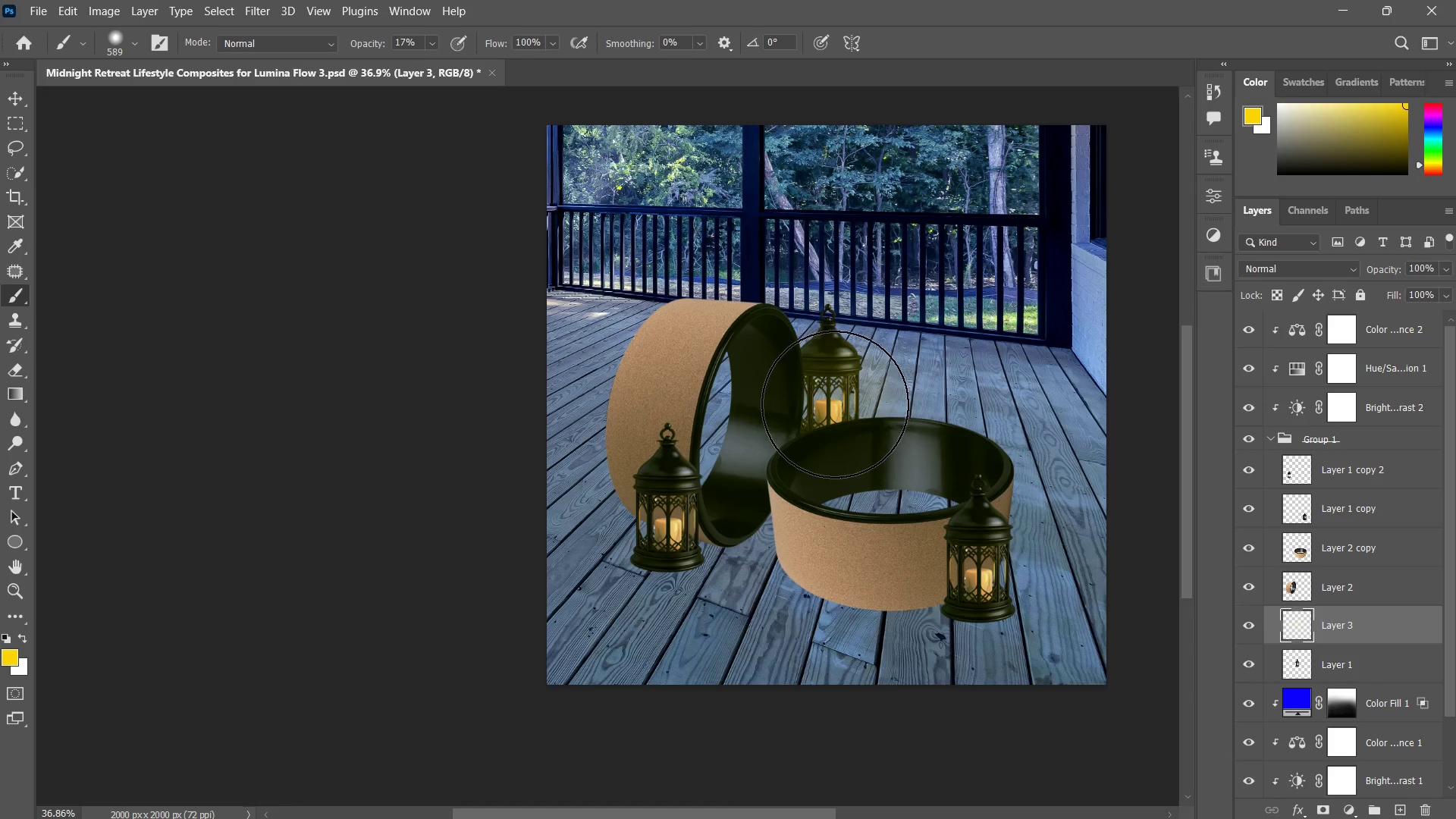 
double_click([833, 405])
 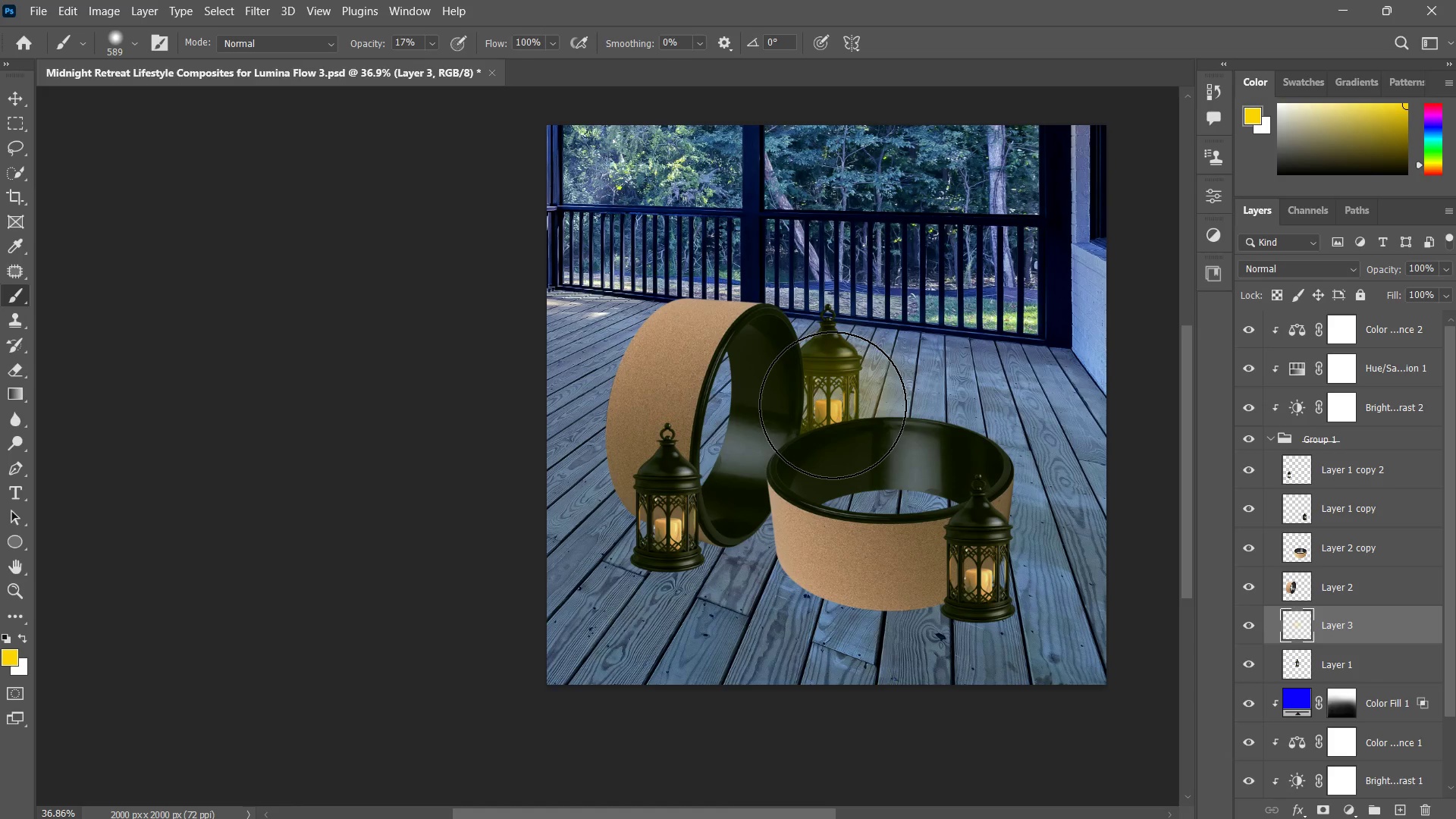 
triple_click([833, 405])
 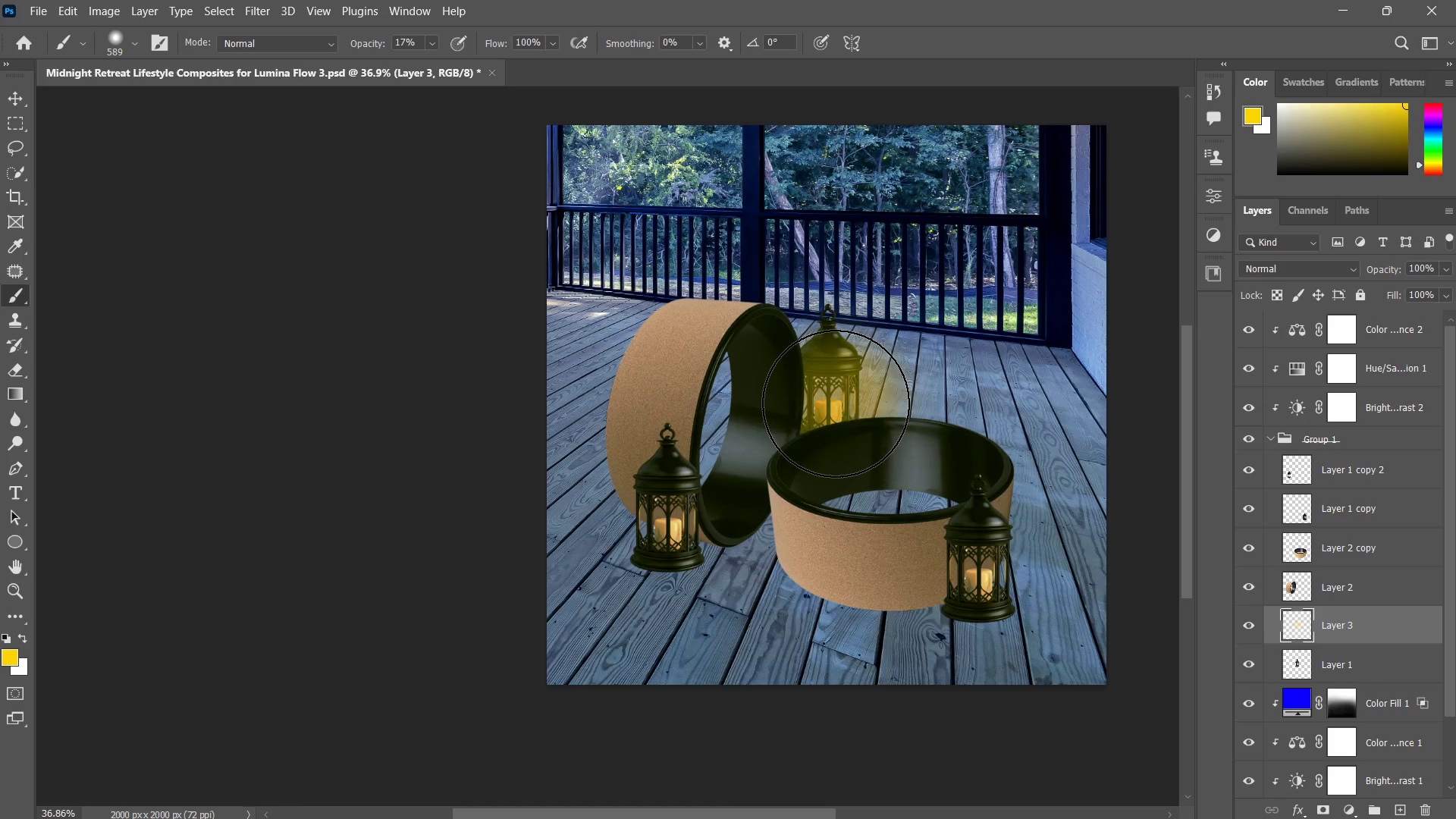 
double_click([836, 403])
 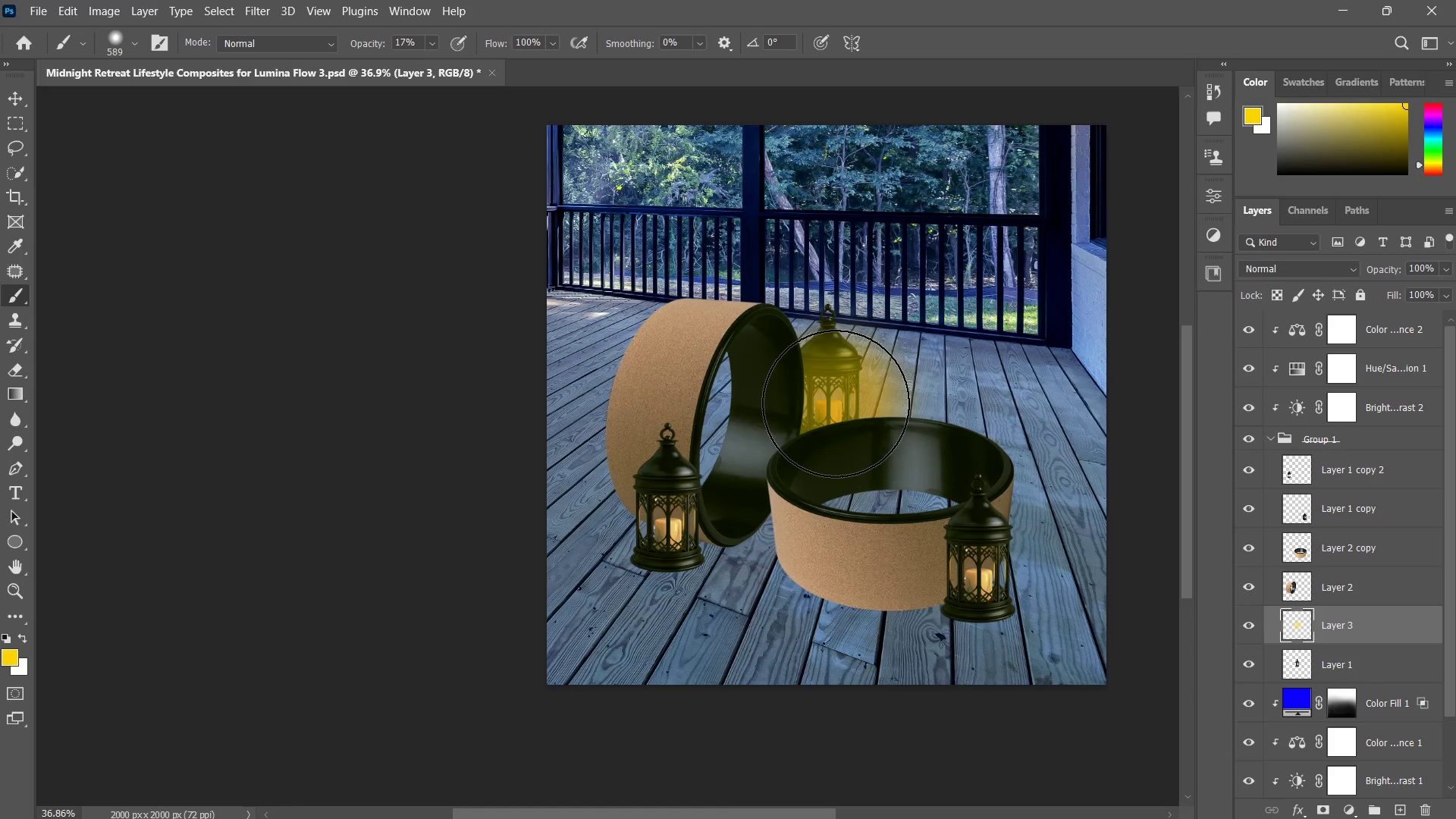 
key(Control+Z)
 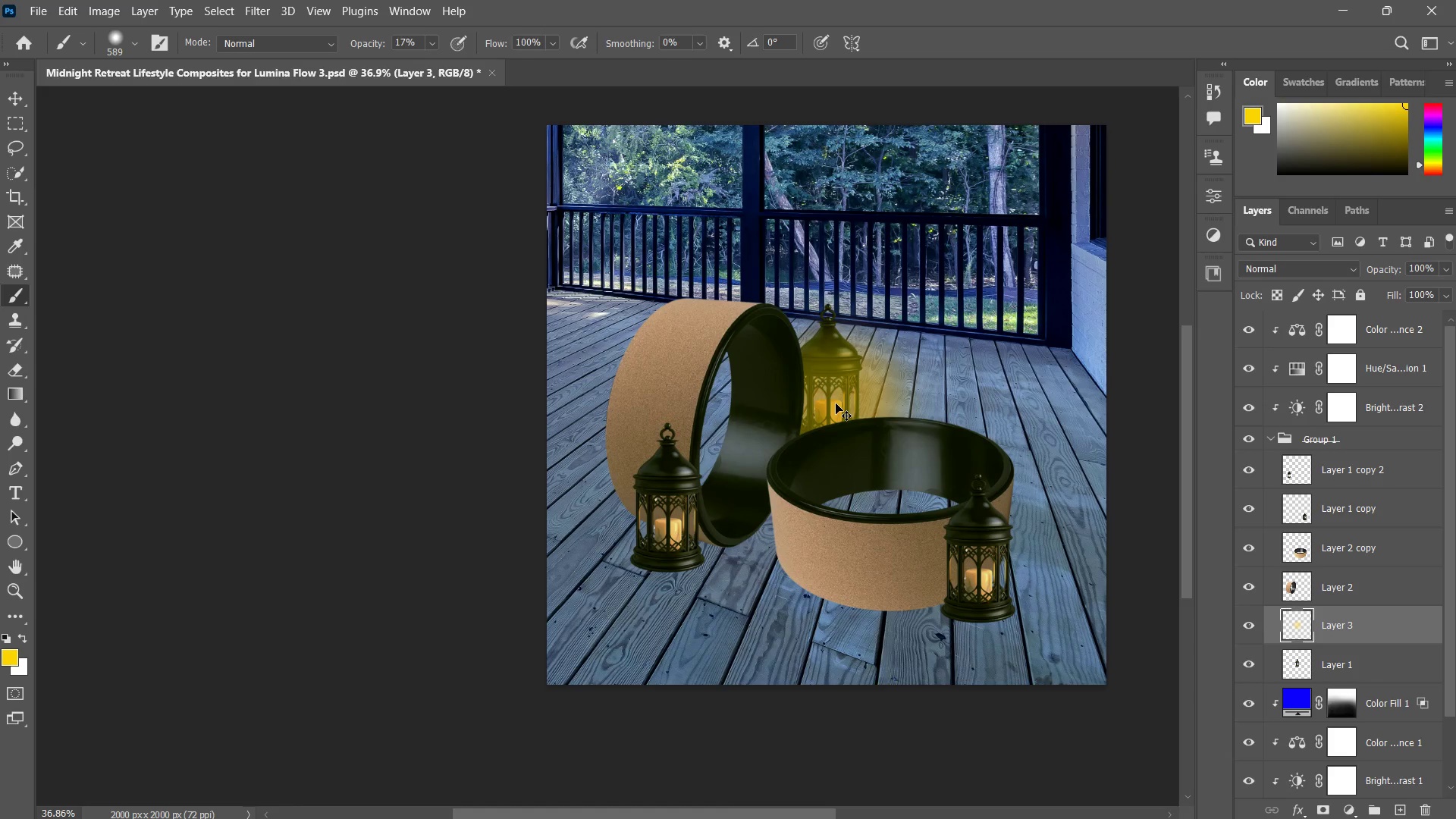 
key(Control+Z)
 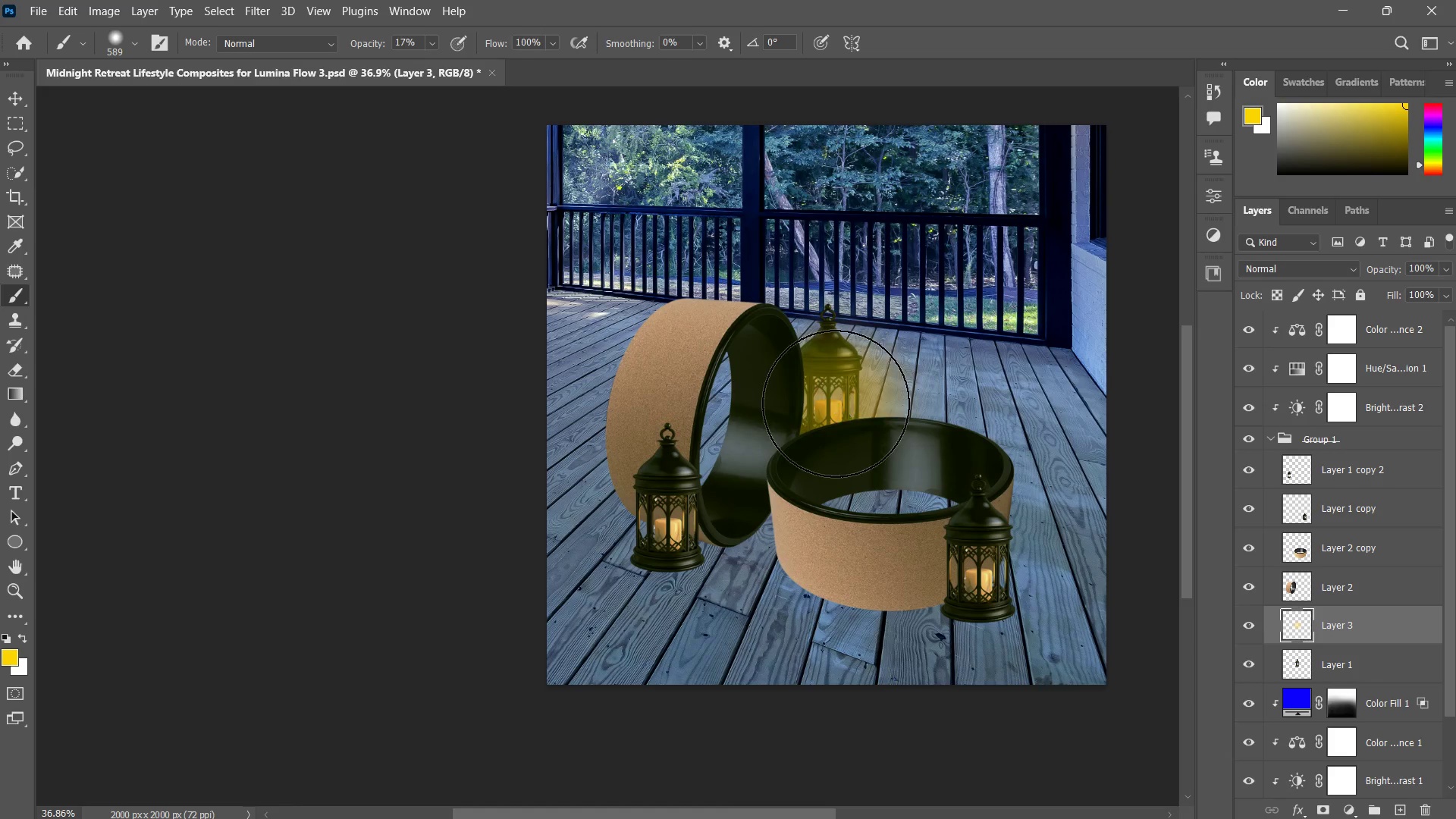 
key(Control+ControlLeft)
 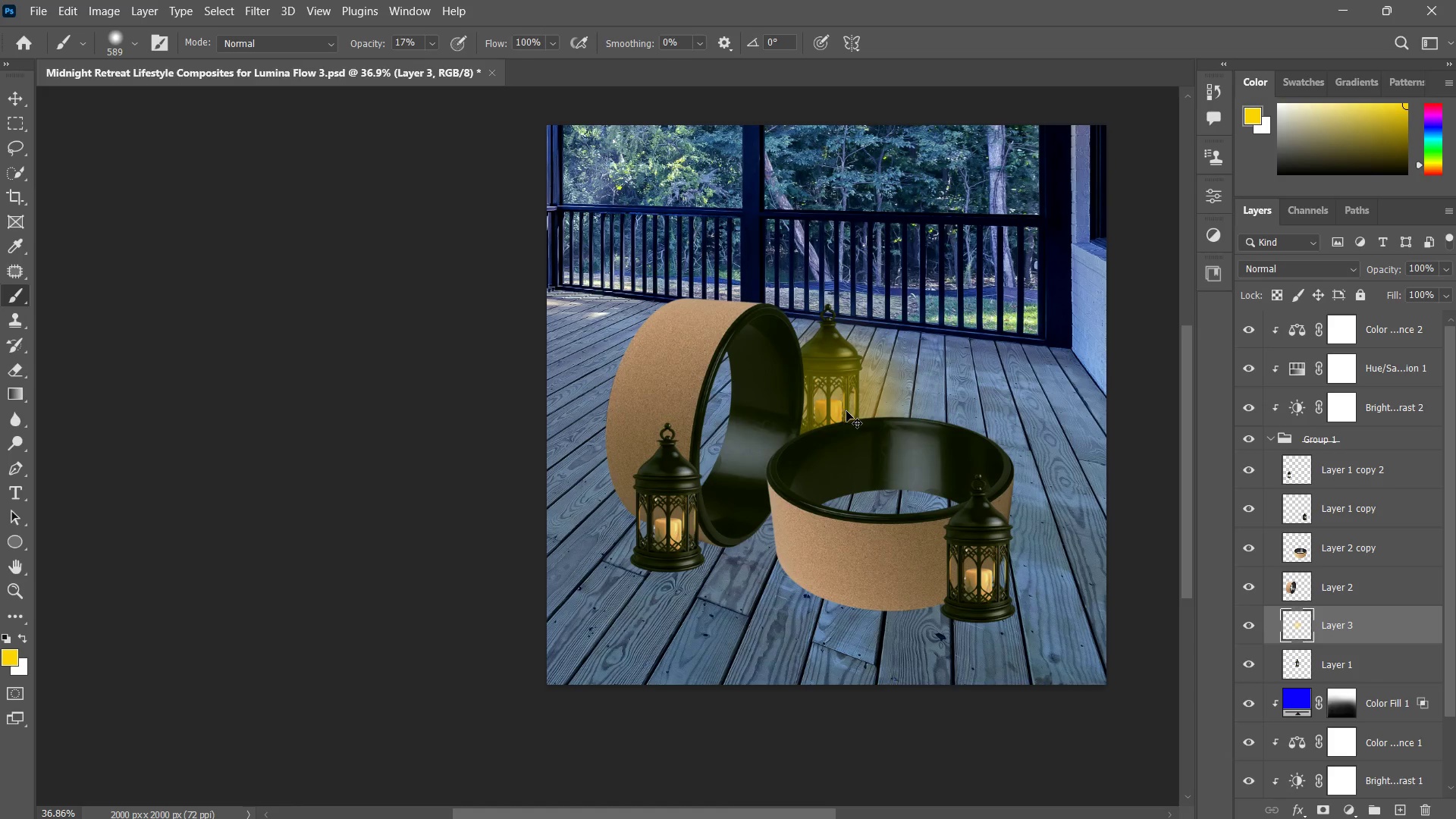 
key(Control+Z)
 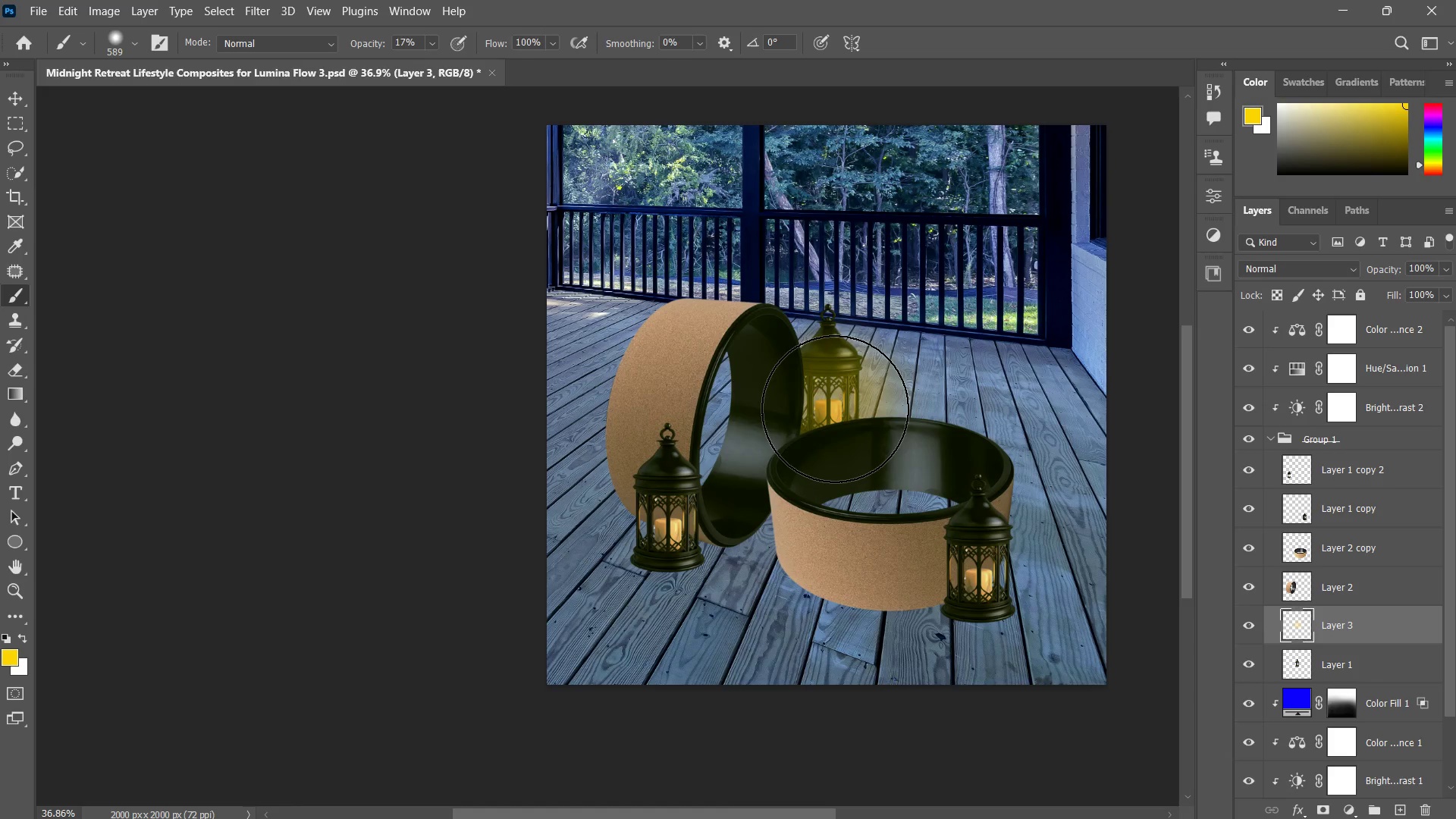 
hold_key(key=AltLeft, duration=0.67)
 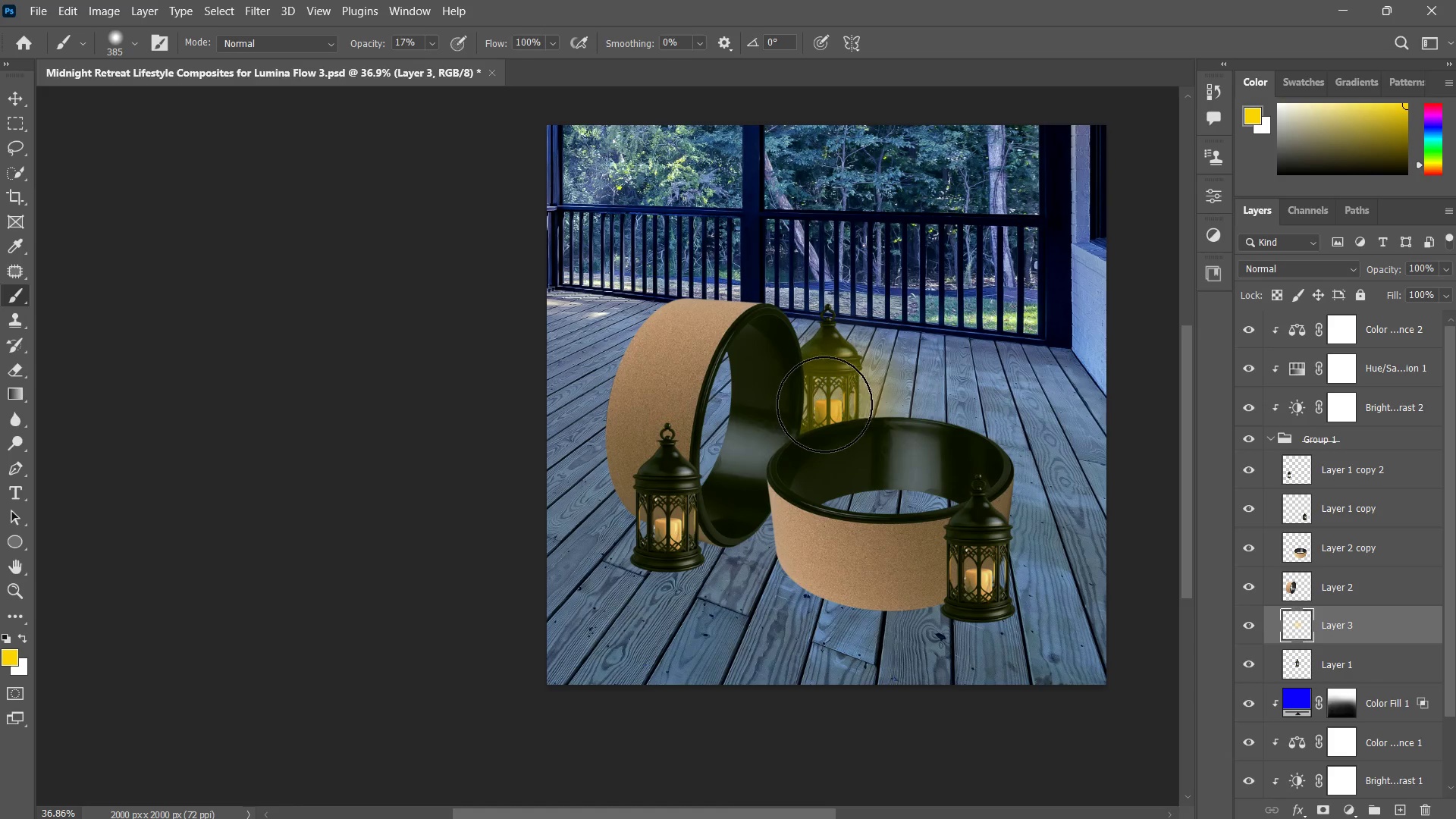 
left_click([827, 400])
 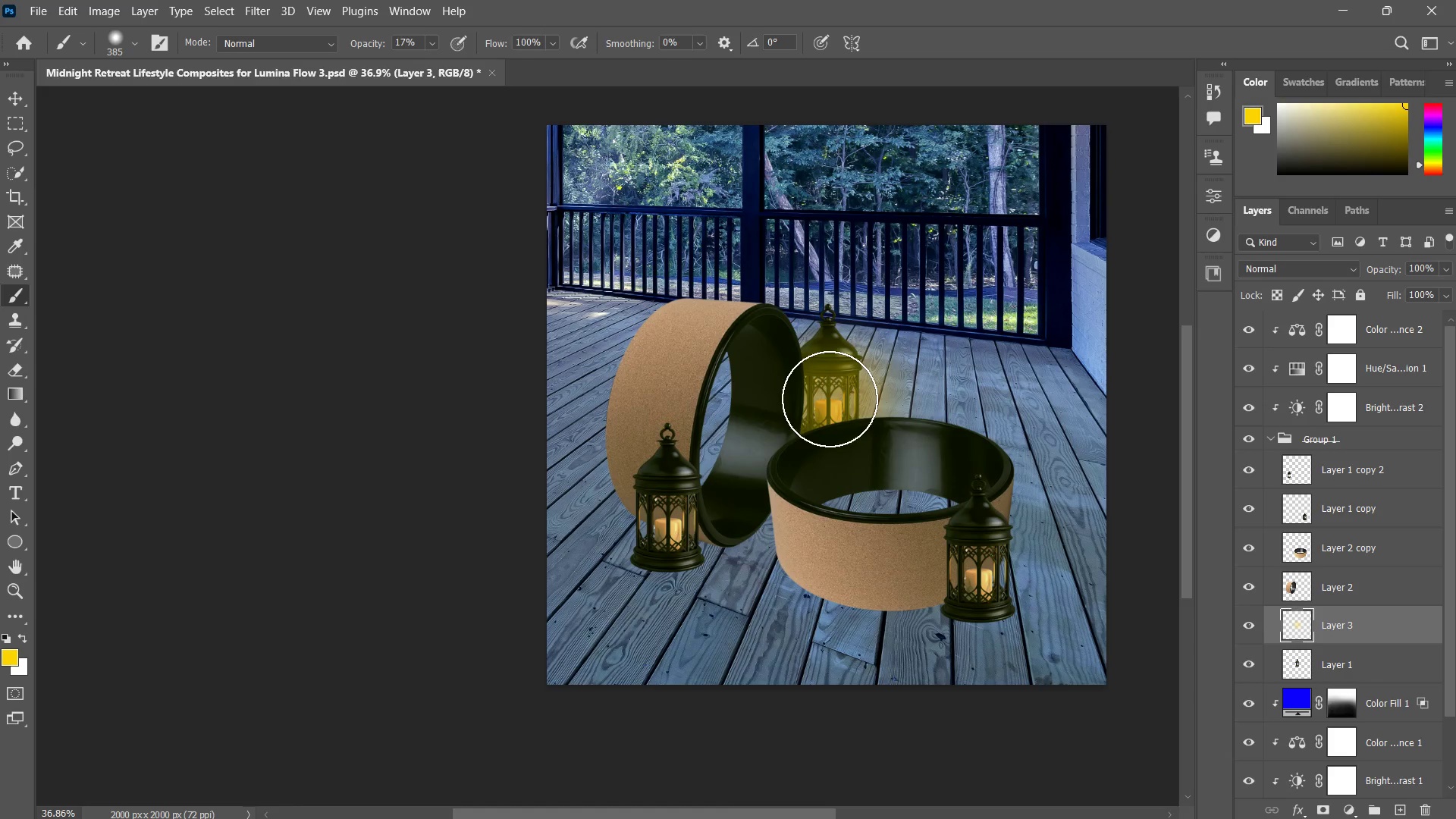 
key(X)
 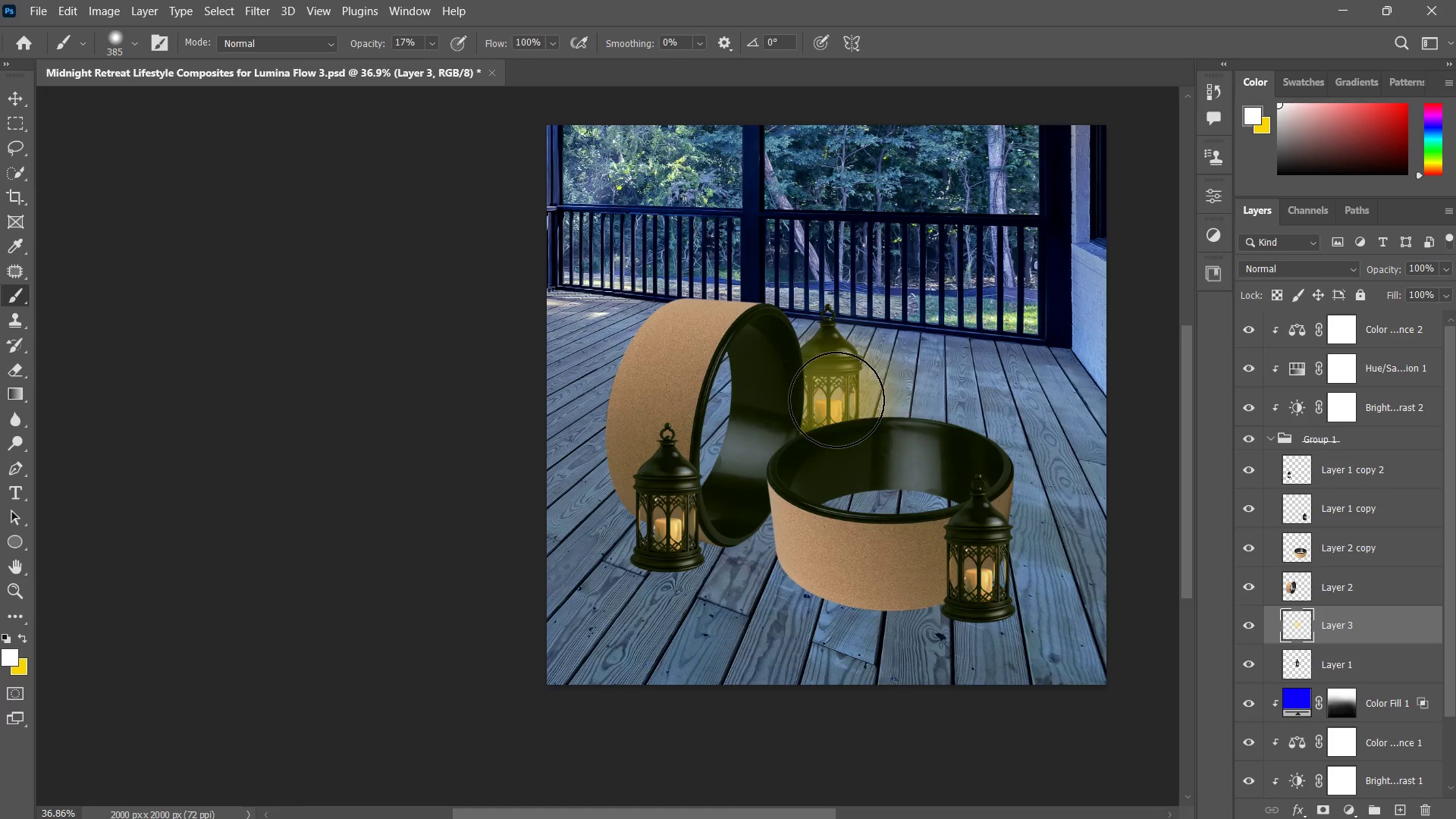 
key(Control+ControlLeft)
 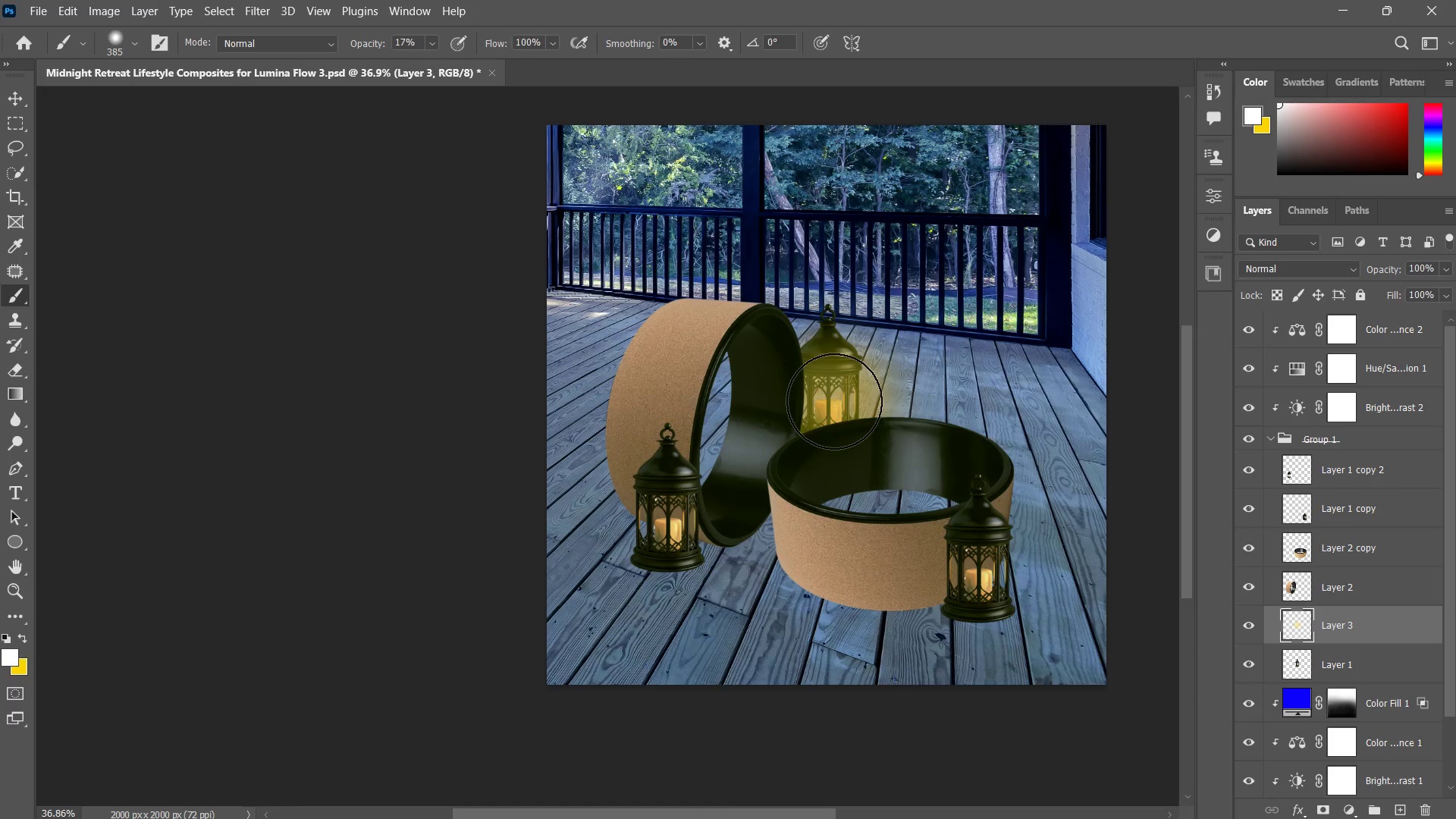 
key(Control+Z)
 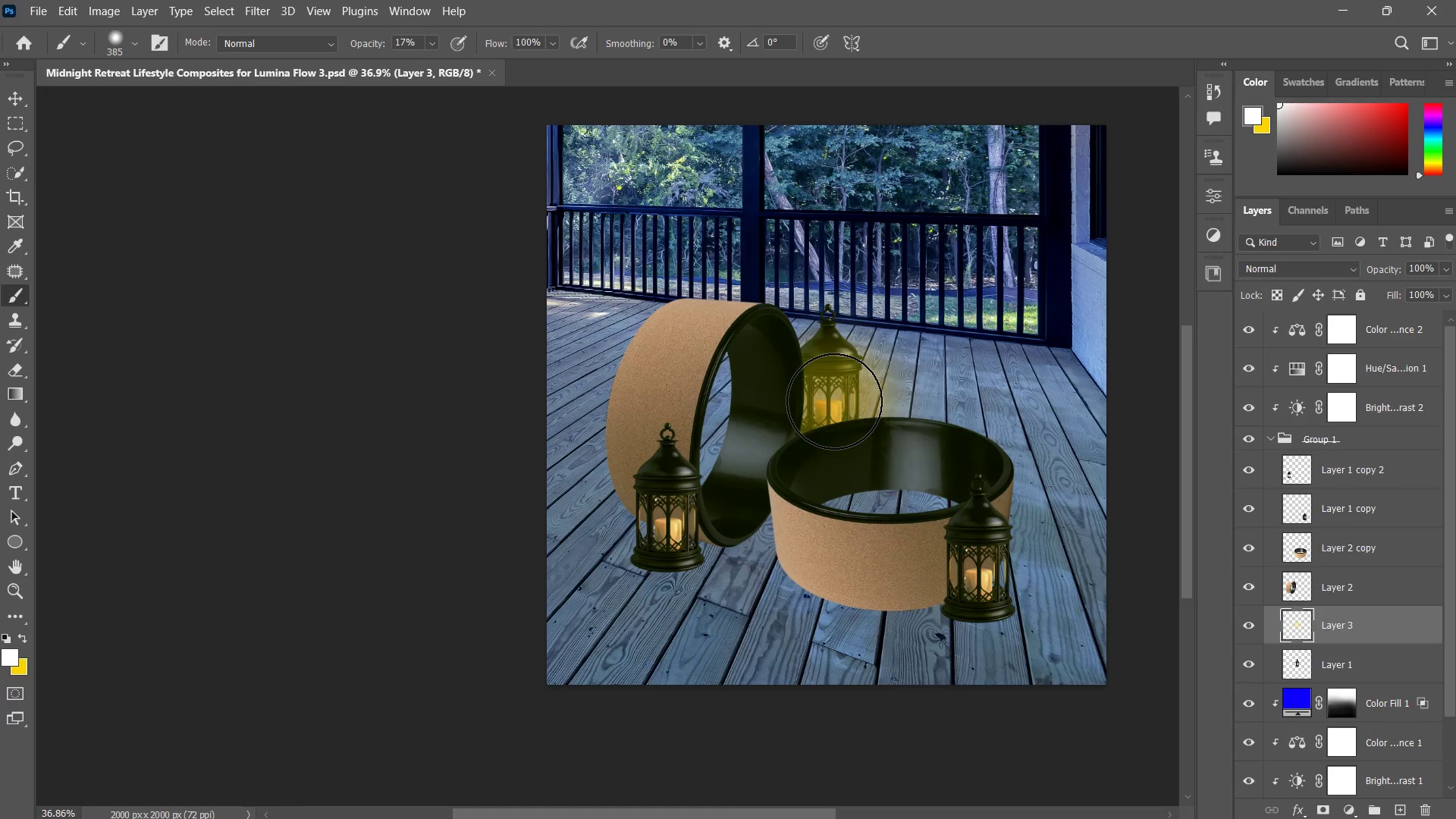 
hold_key(key=AltLeft, duration=0.84)
 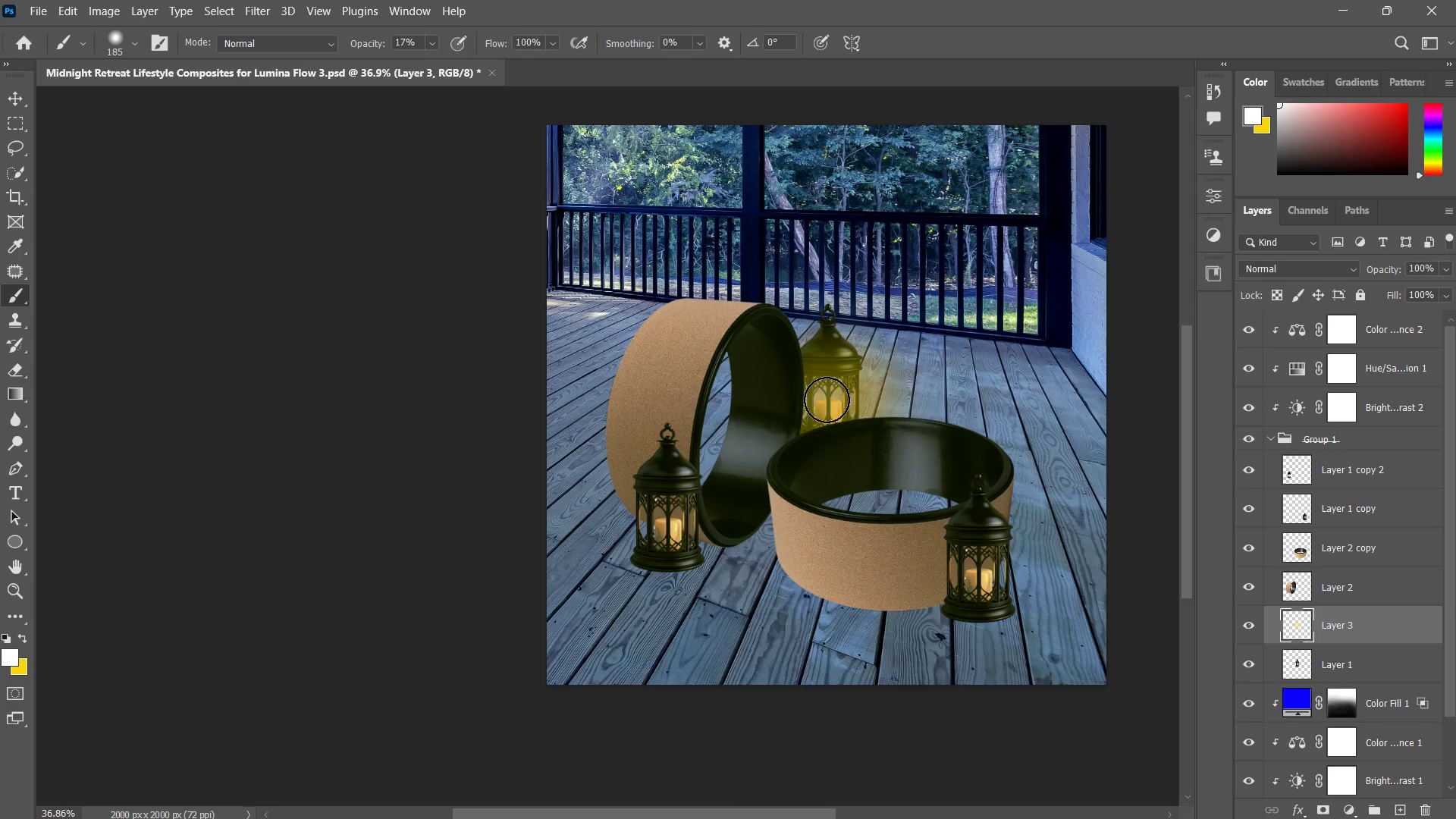 
triple_click([828, 398])
 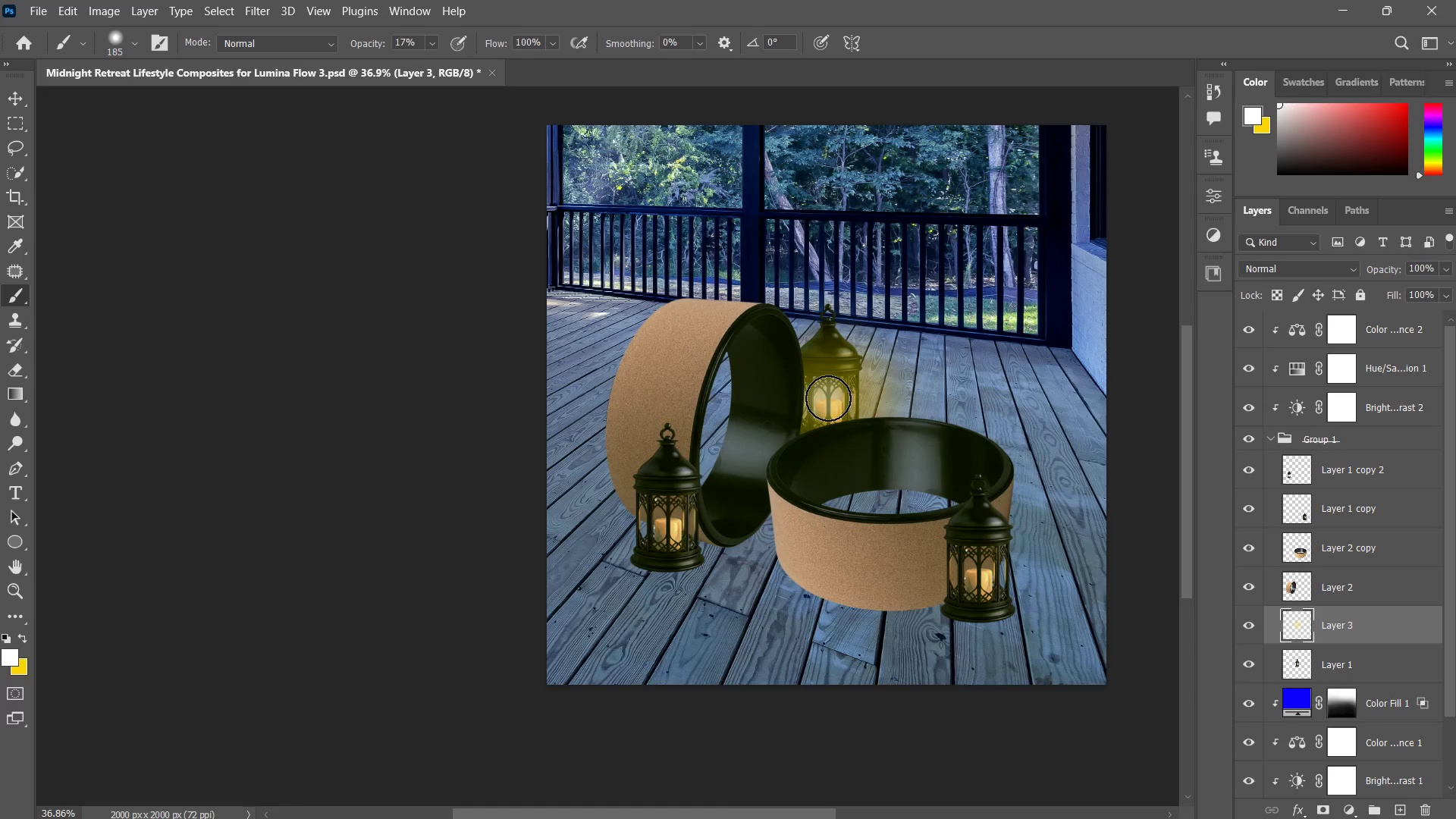 
triple_click([828, 398])
 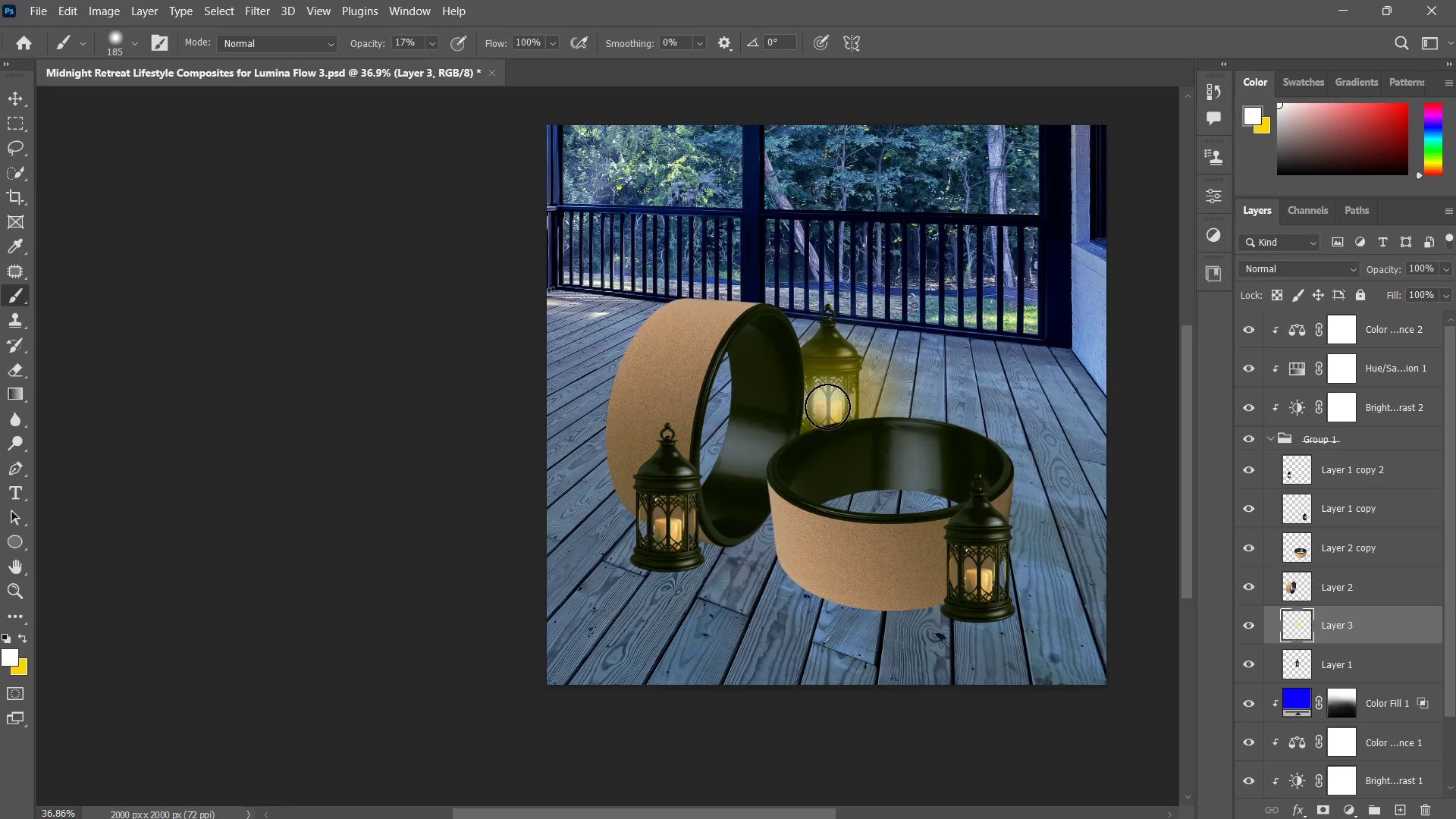 
double_click([828, 411])
 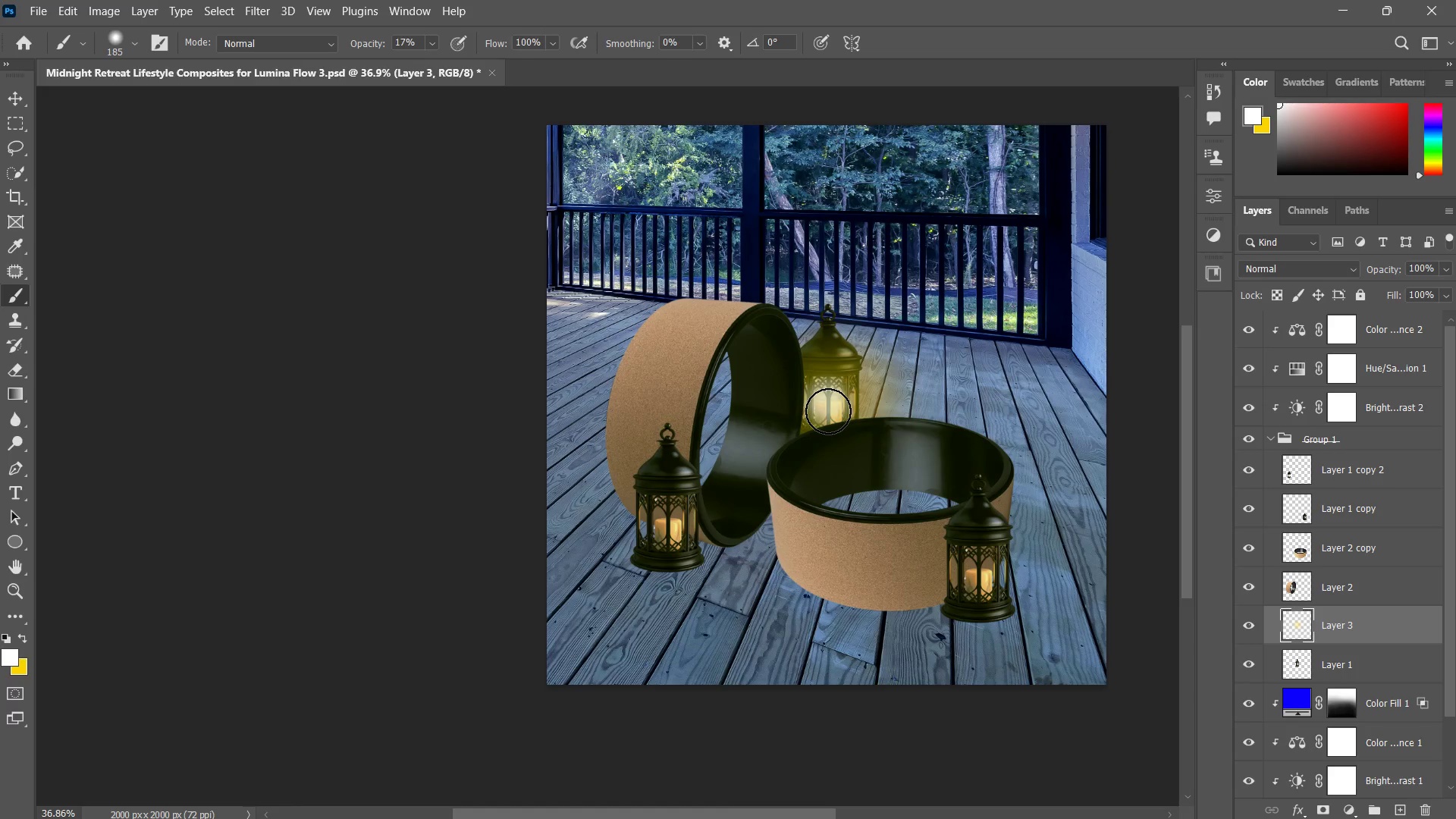 
triple_click([828, 411])
 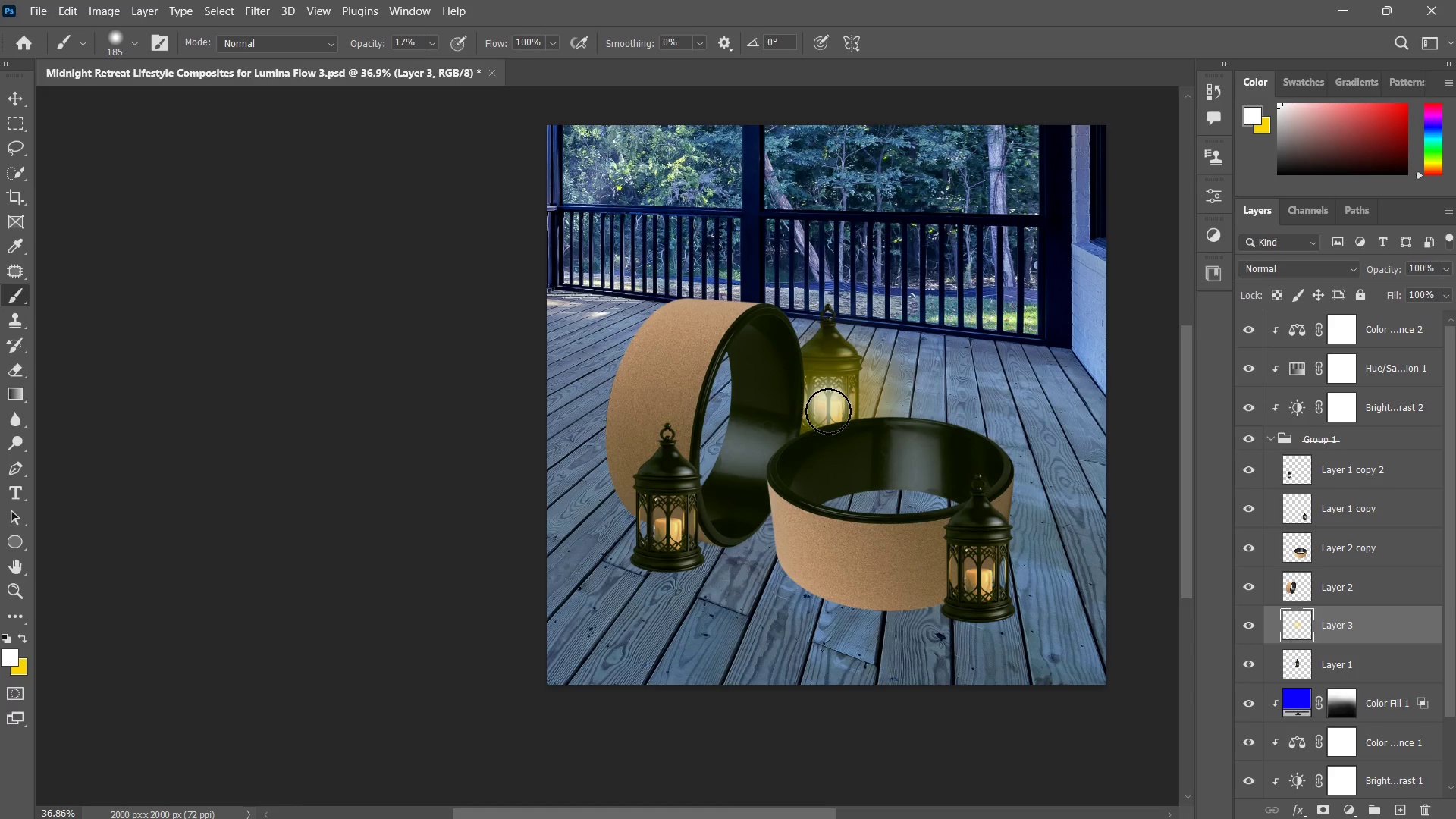 
triple_click([828, 411])
 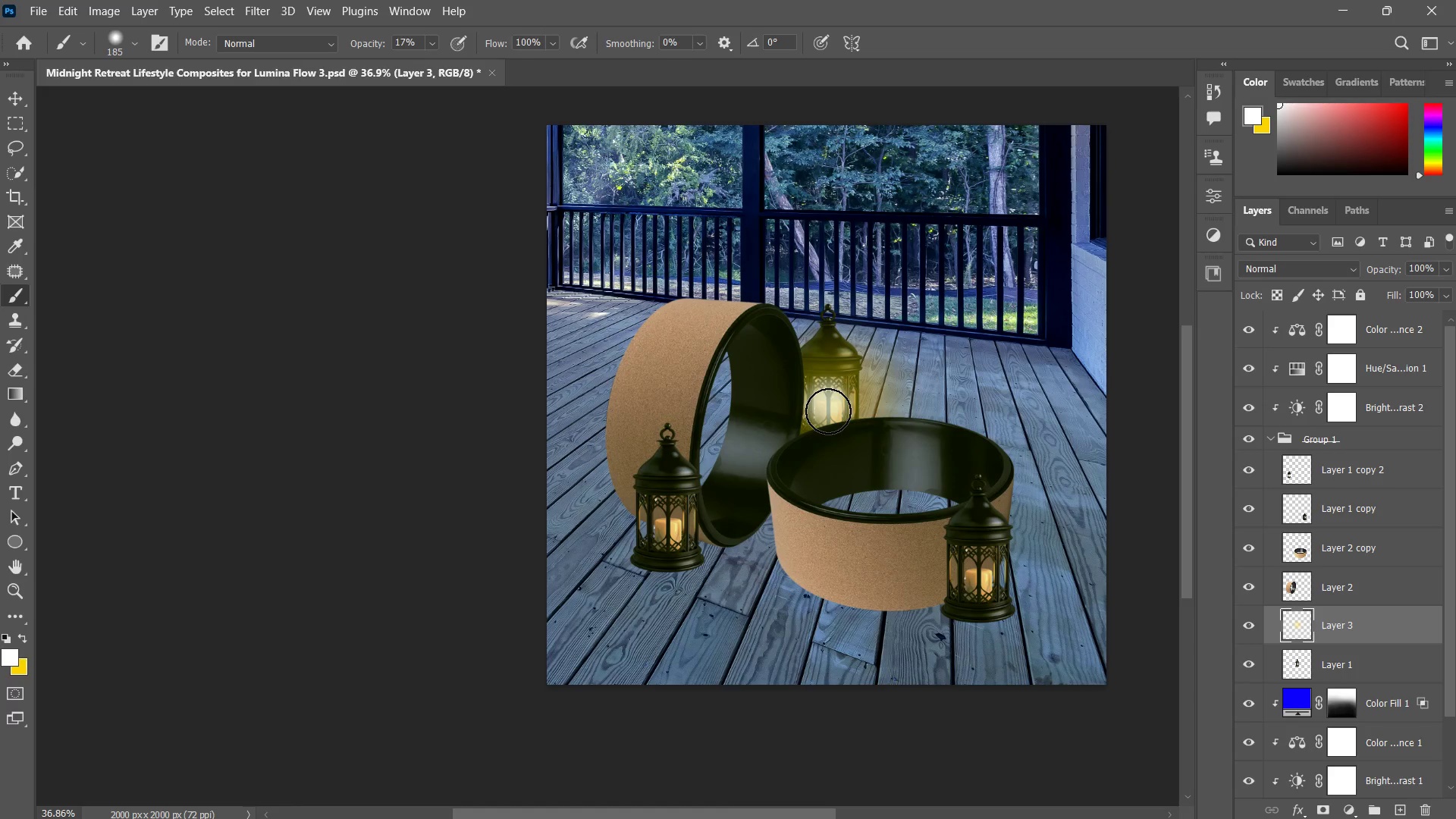 
triple_click([828, 411])
 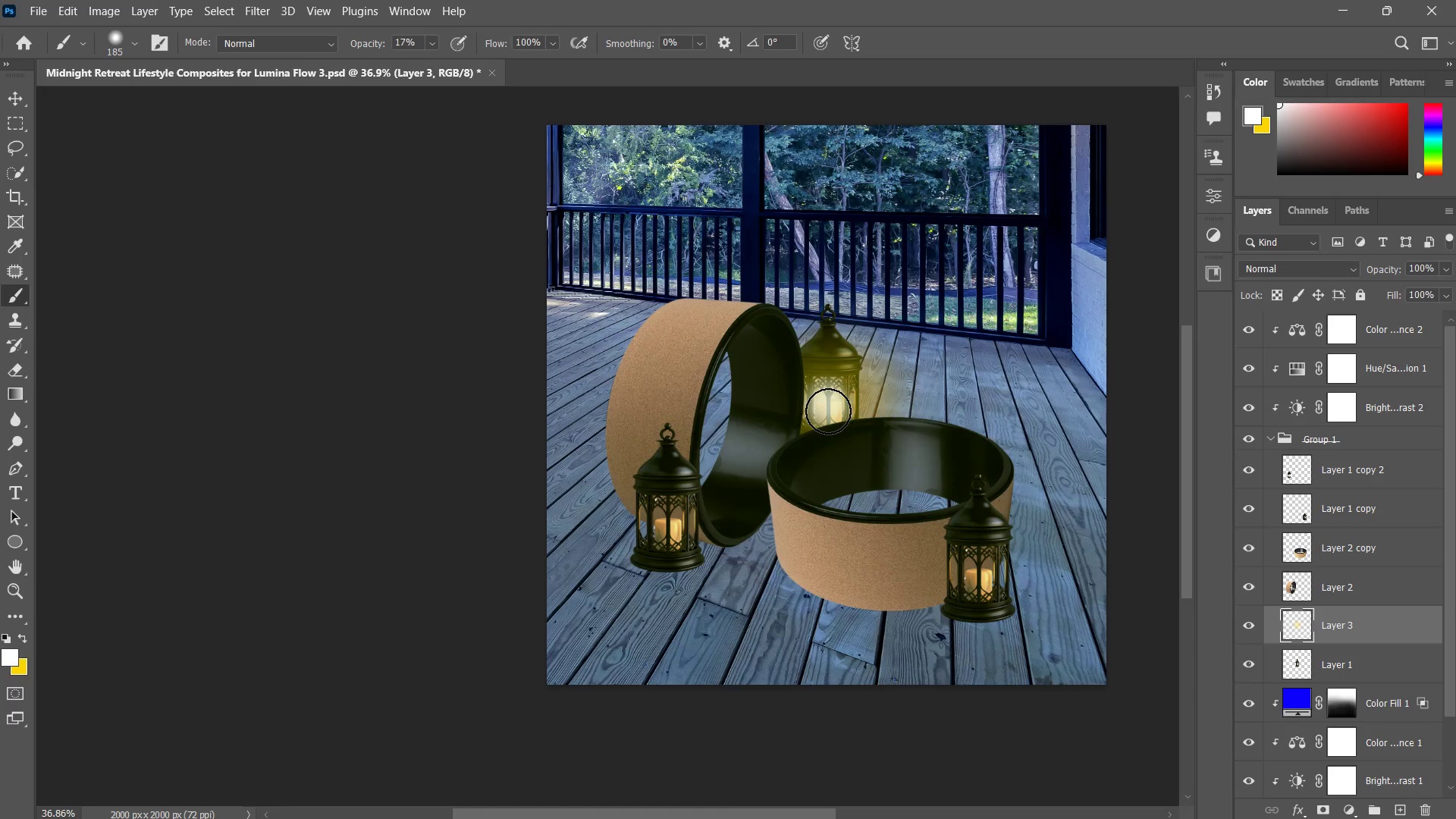 
triple_click([828, 411])
 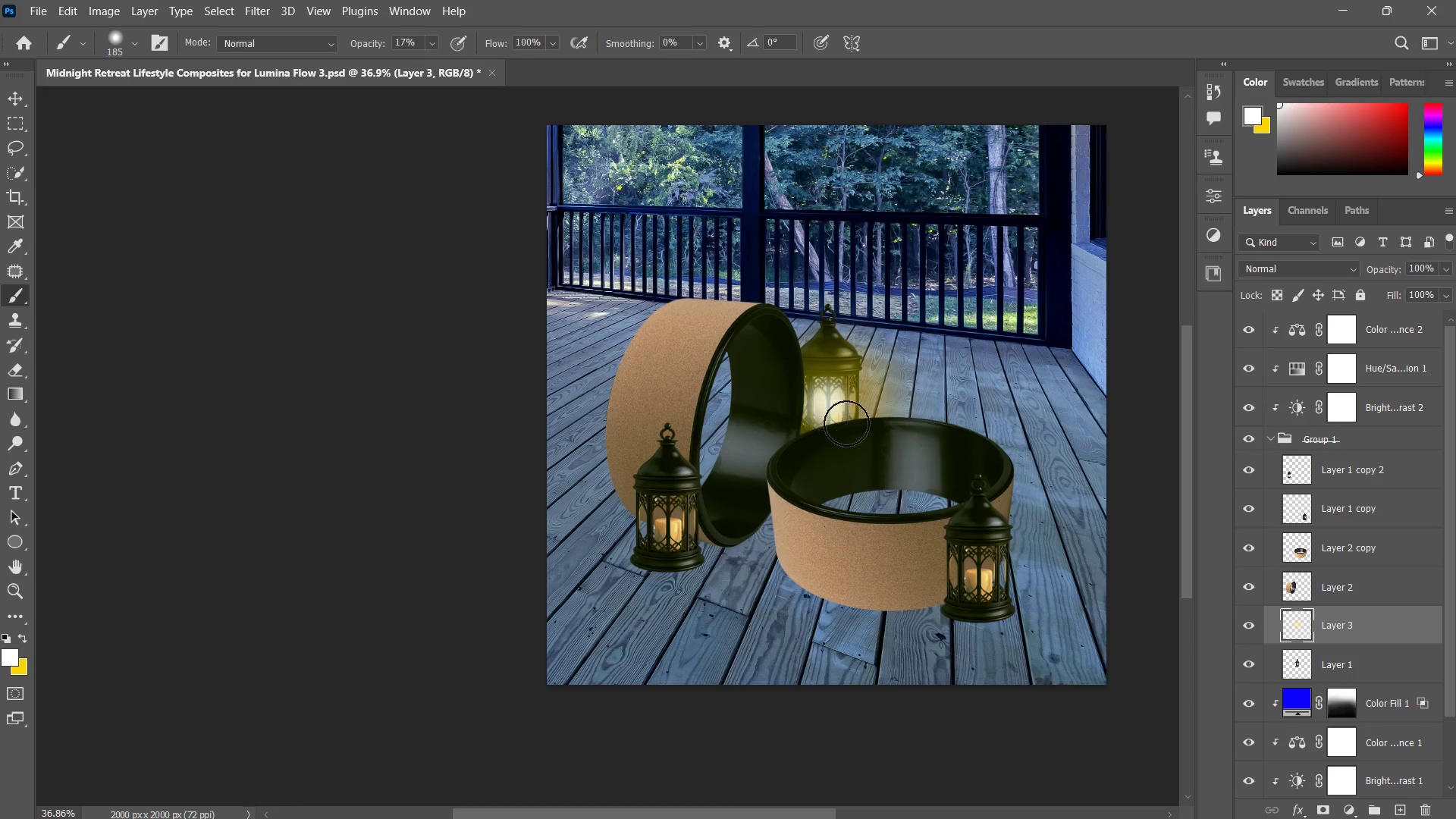 
type(zb)
 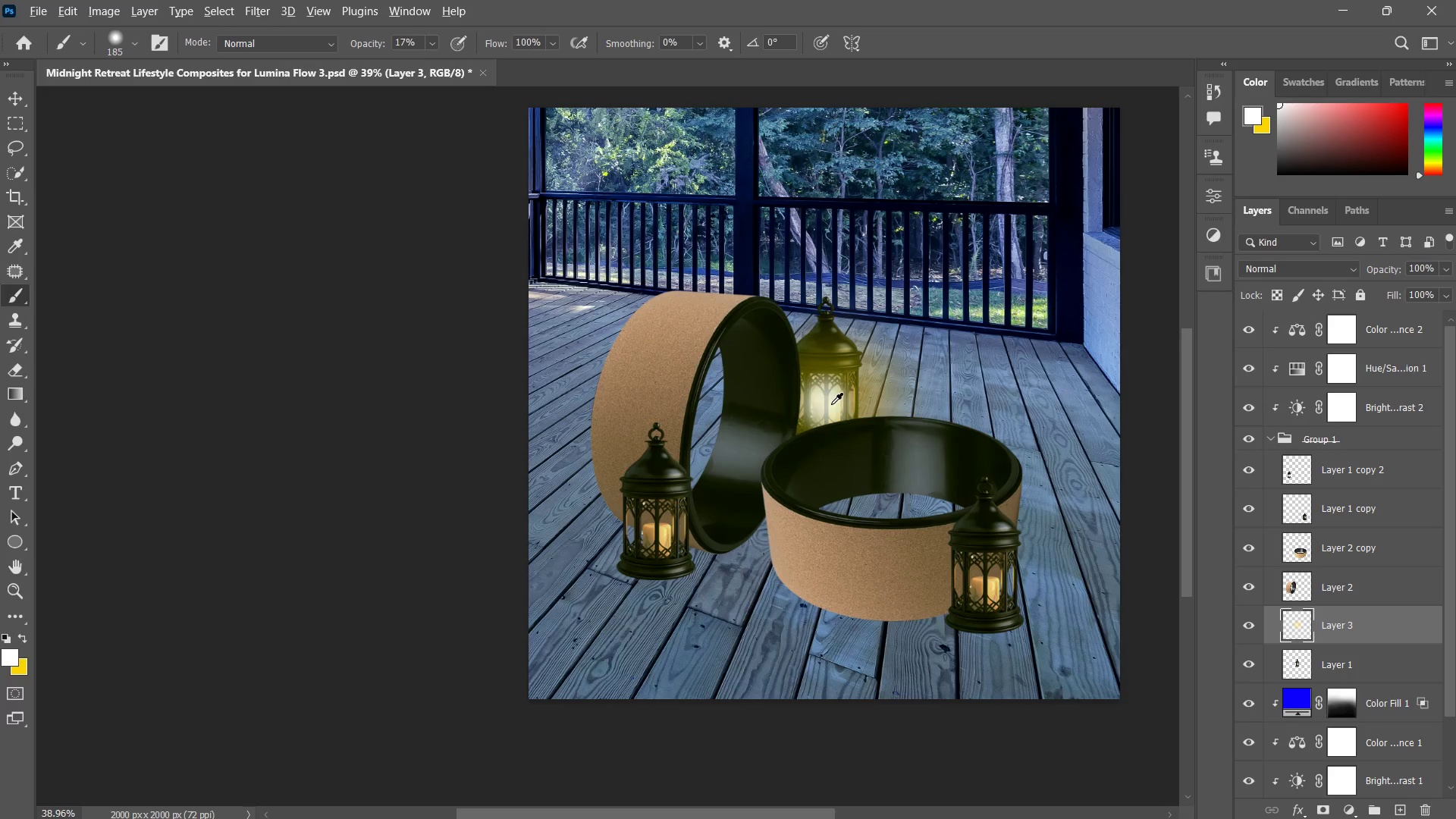 
left_click_drag(start_coordinate=[874, 435], to_coordinate=[868, 474])
 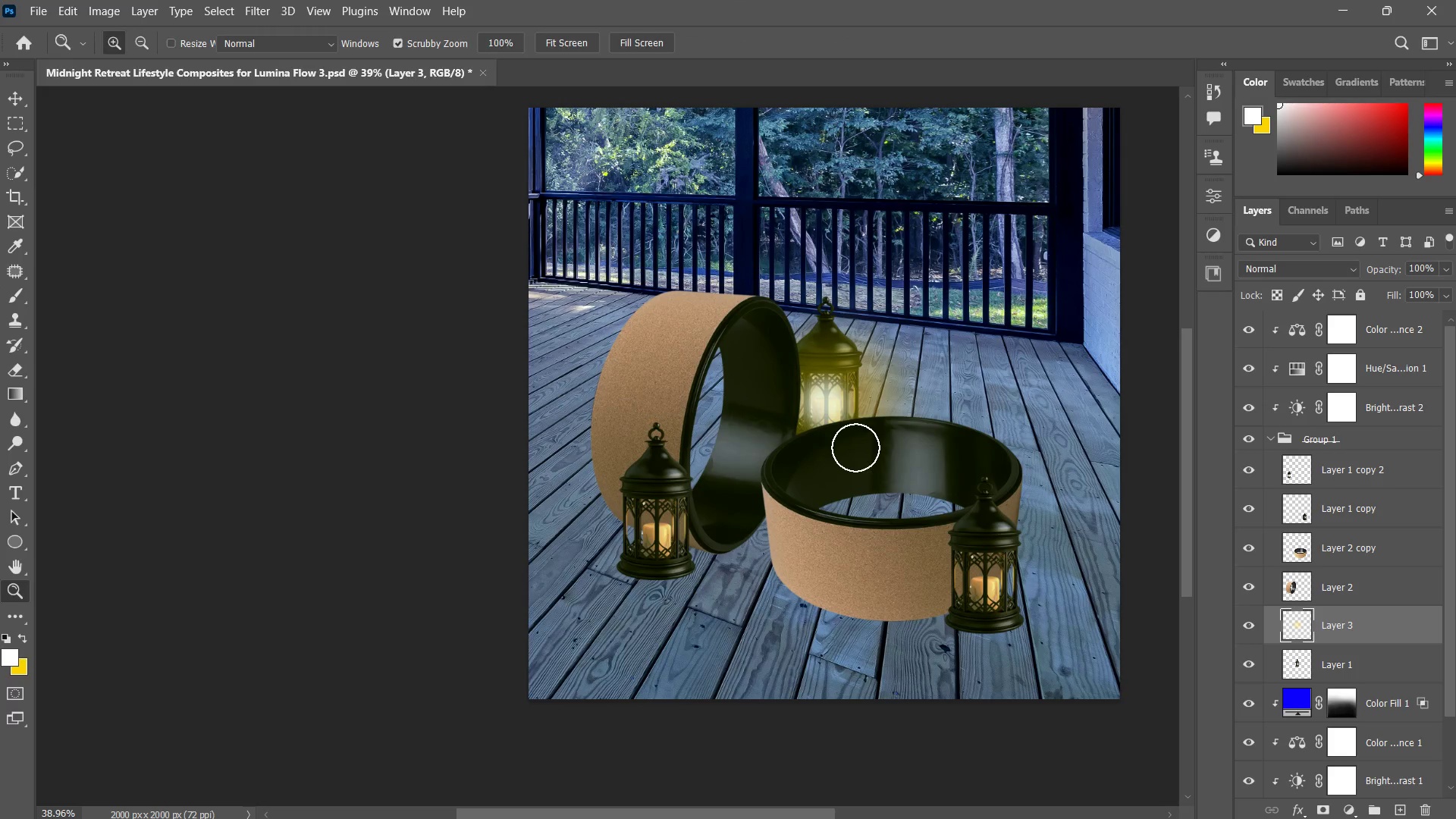 
hold_key(key=AltLeft, duration=0.8)
 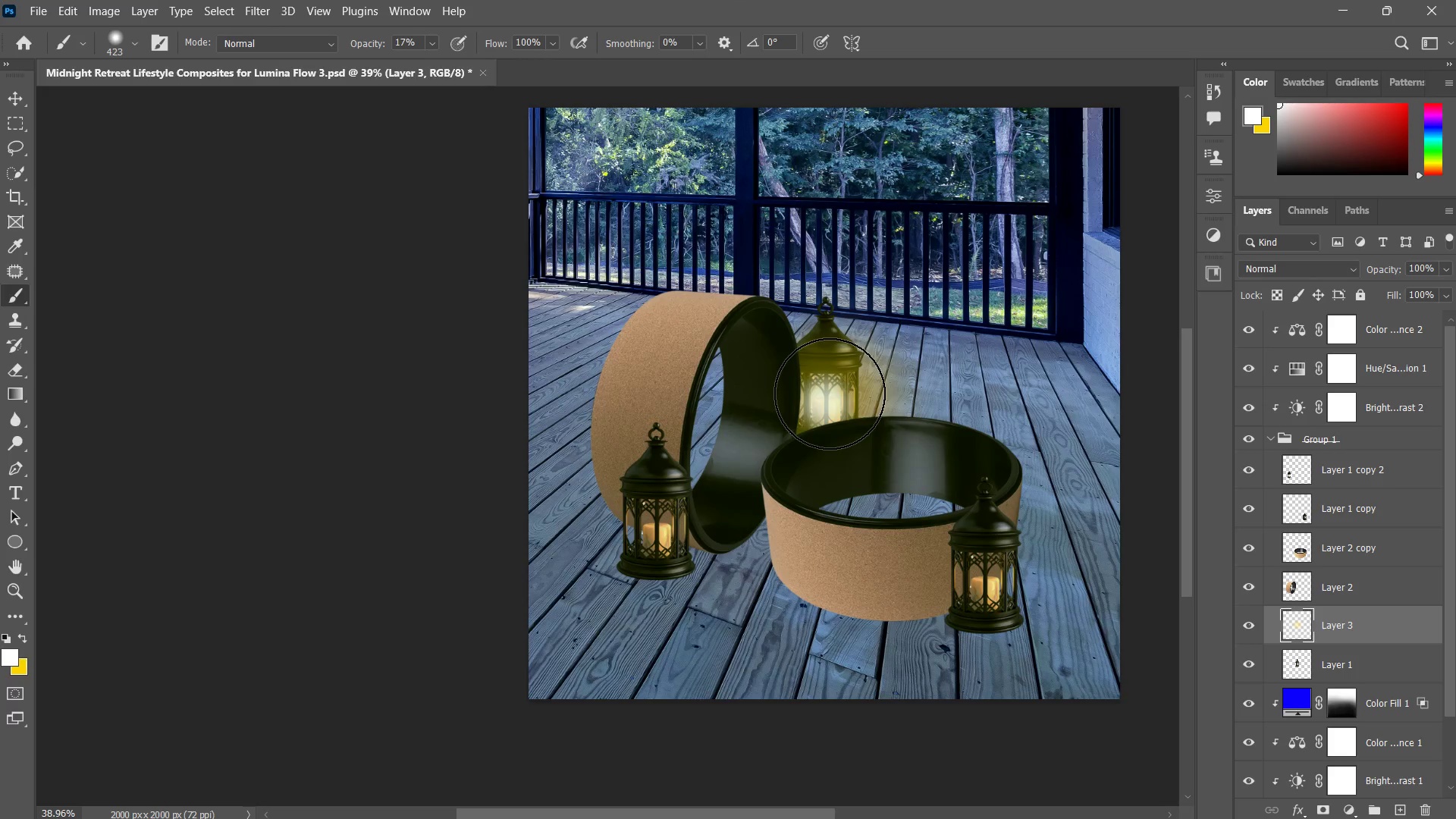 
left_click([825, 393])
 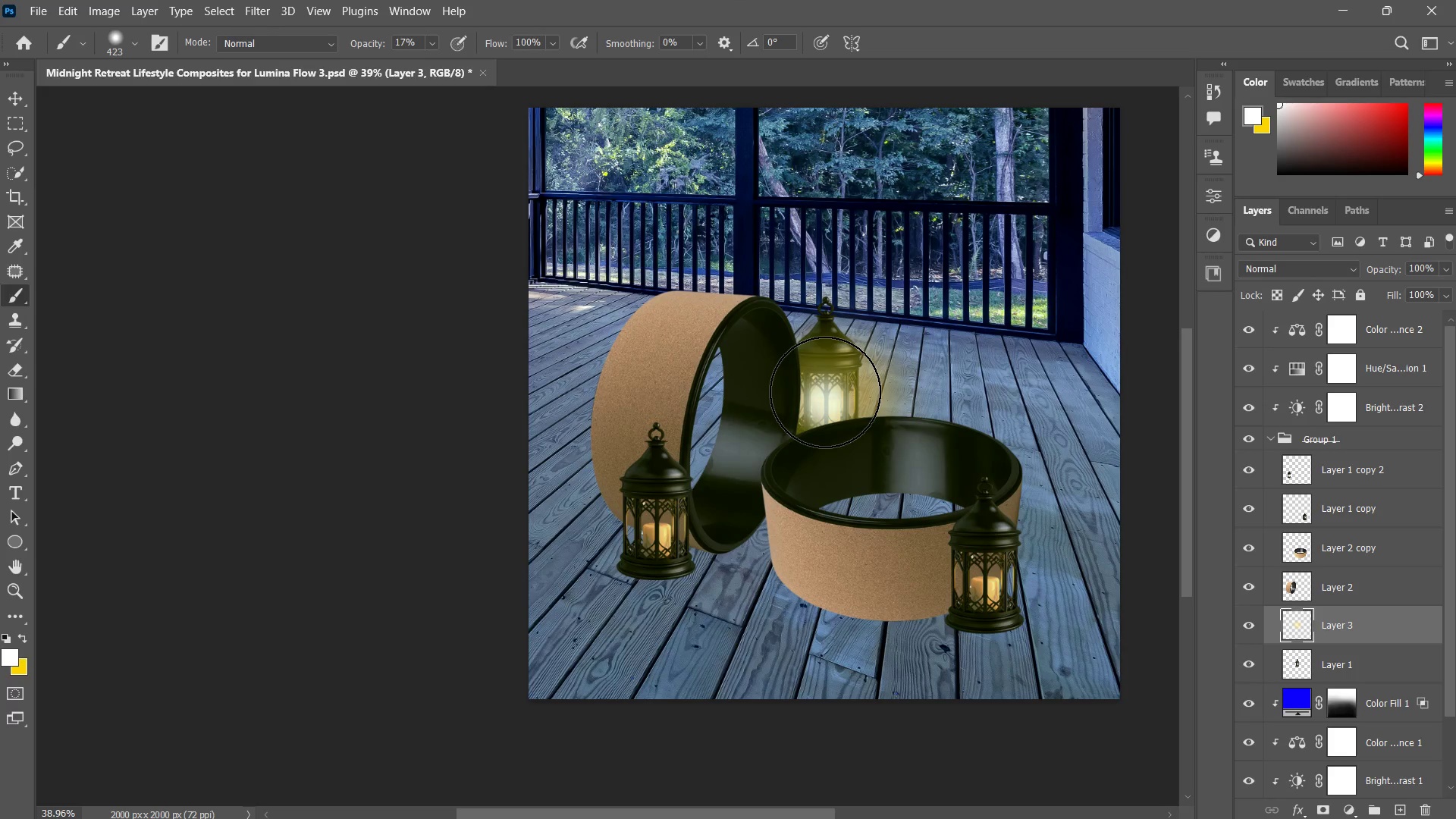 
key(Control+ControlLeft)
 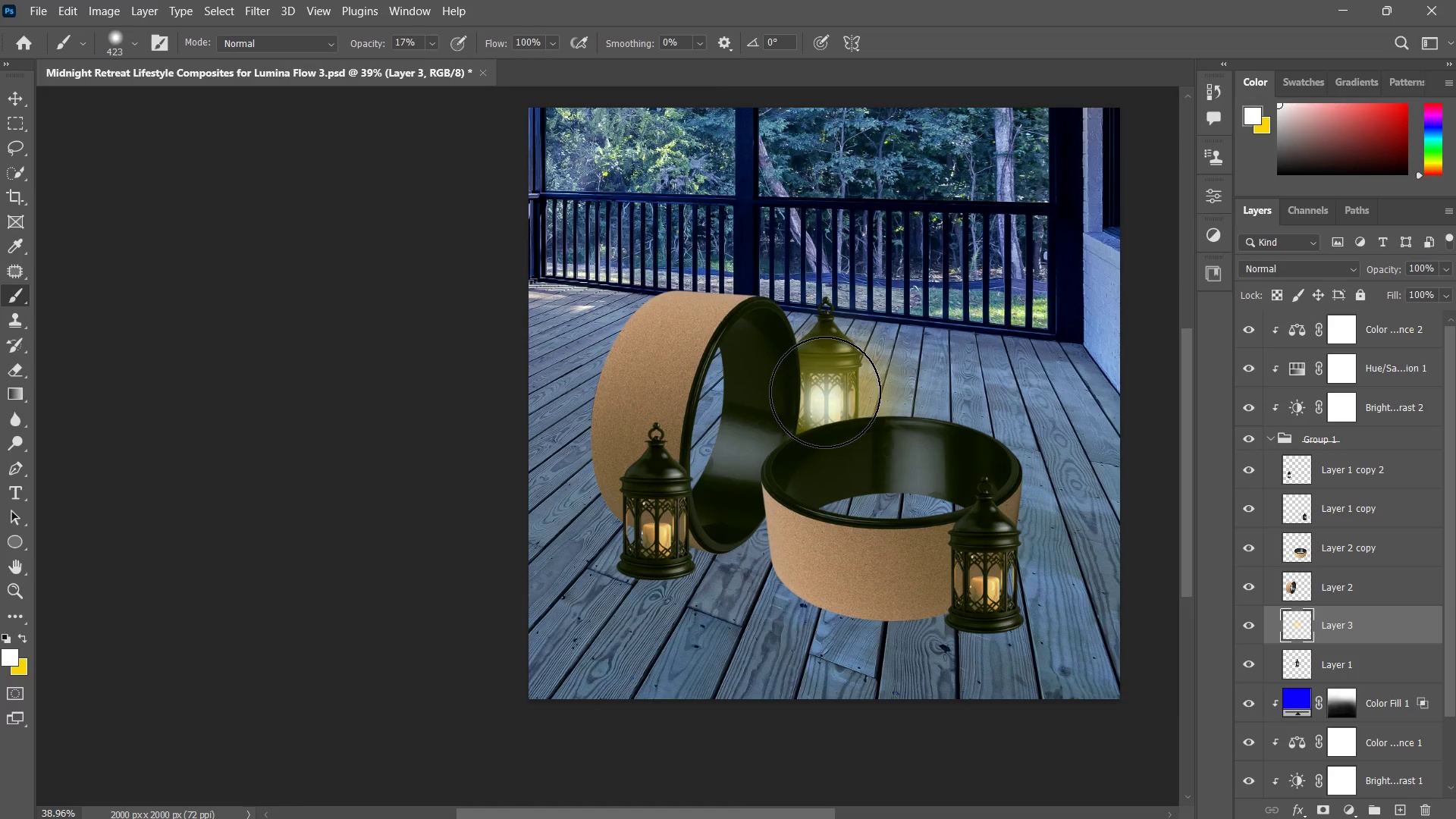 
key(X)
 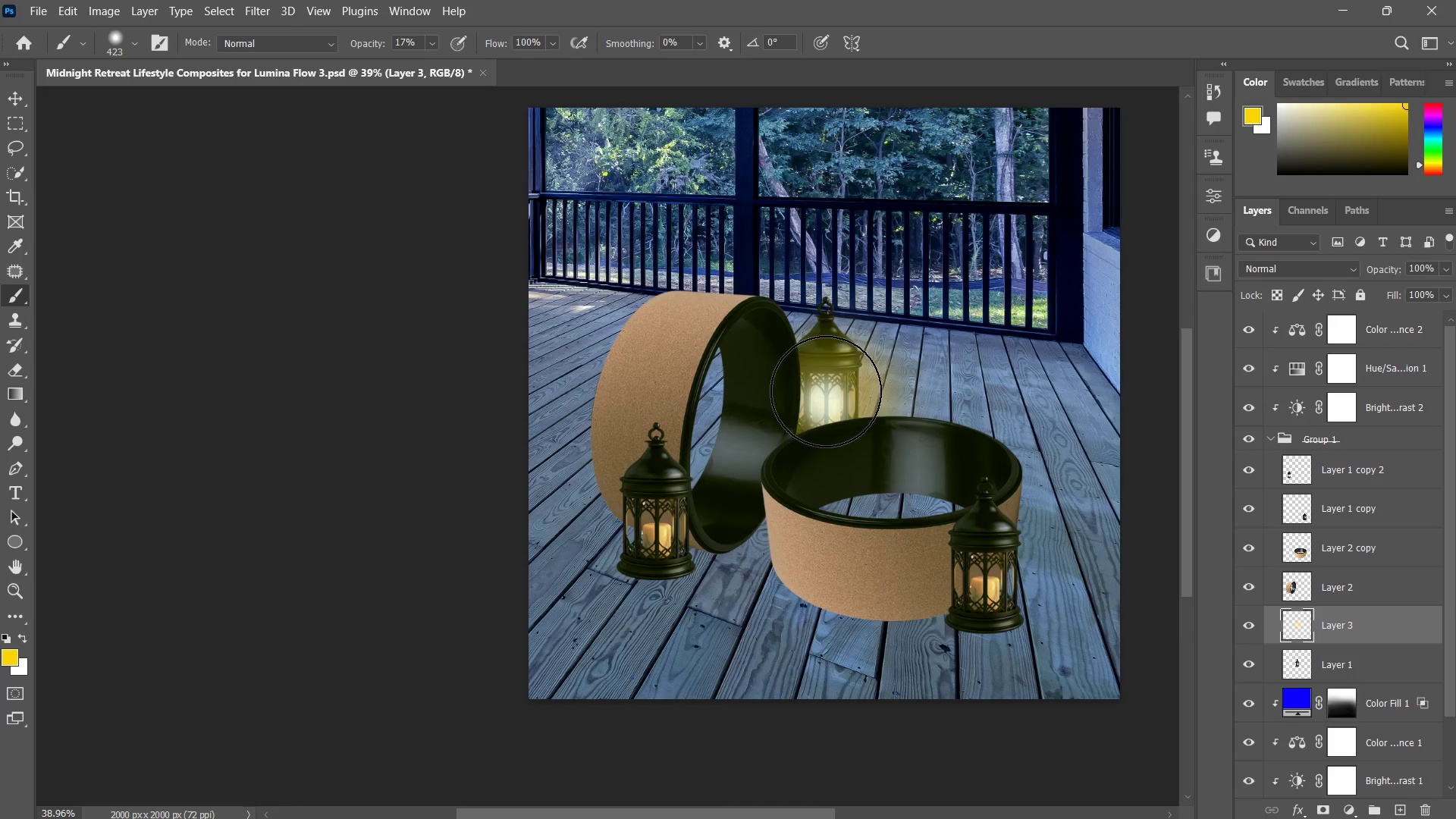 
left_click([826, 391])
 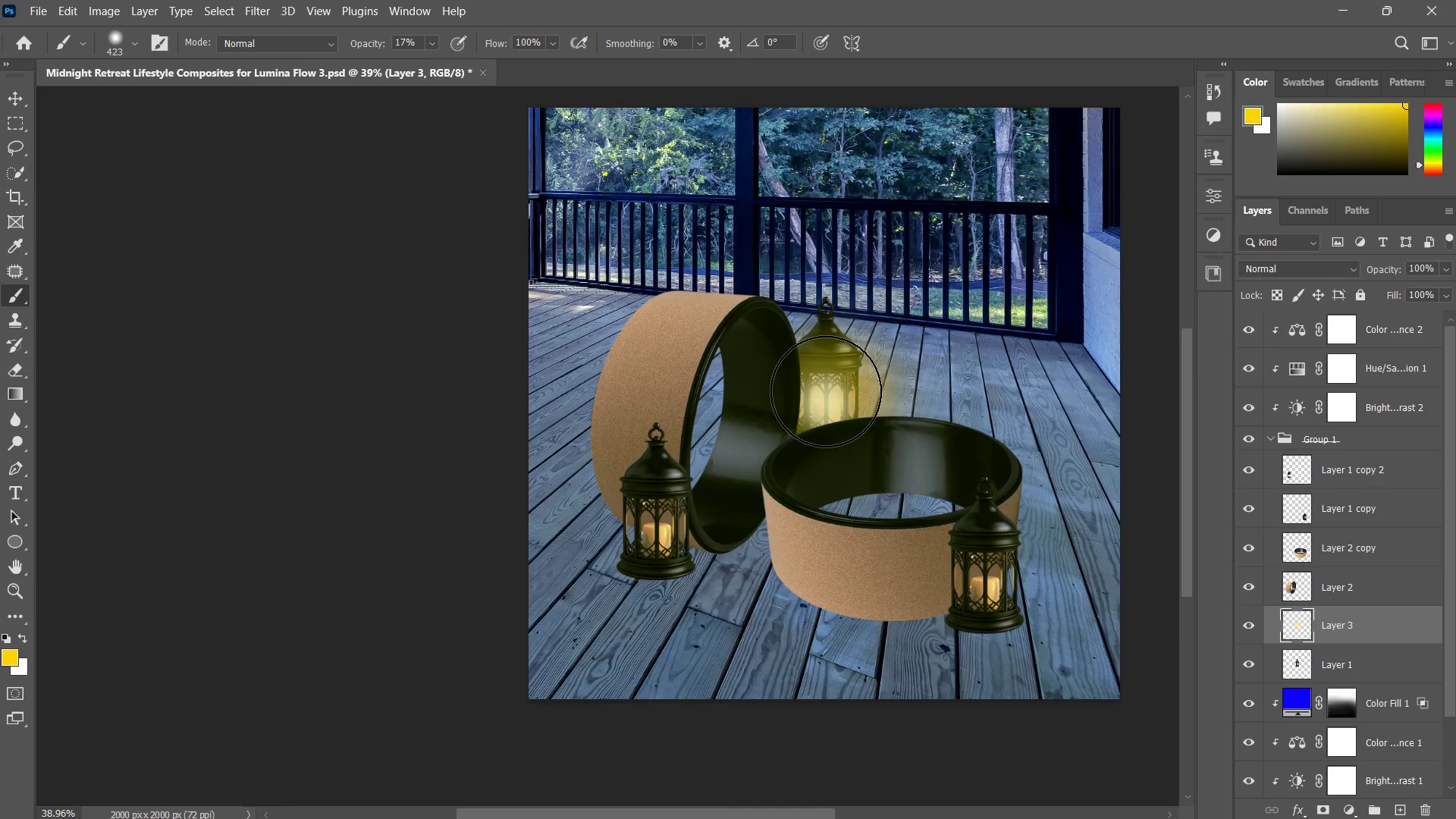 
key(Control+Z)
 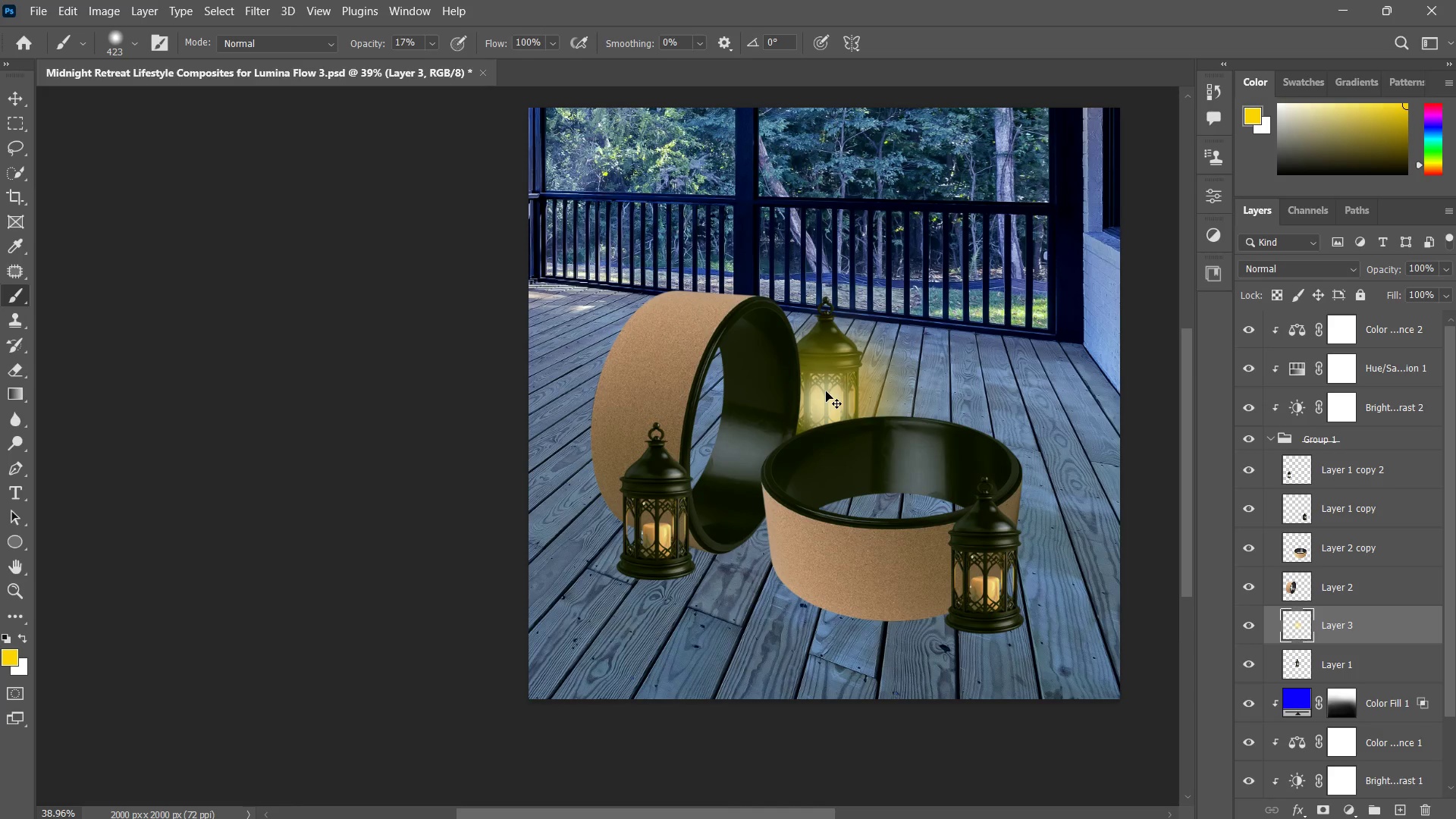 
key(Control+Z)
 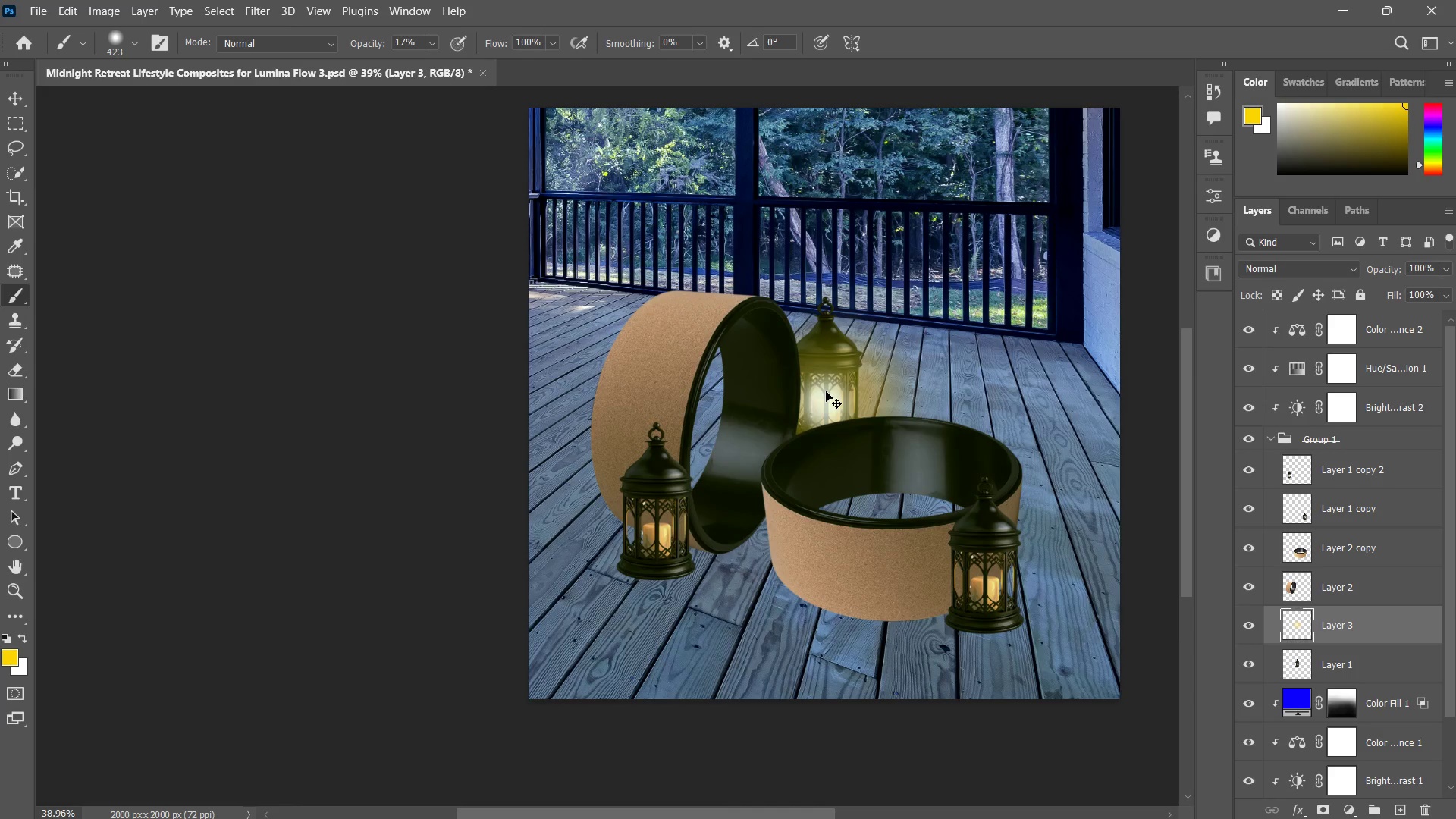 
key(Control+Z)
 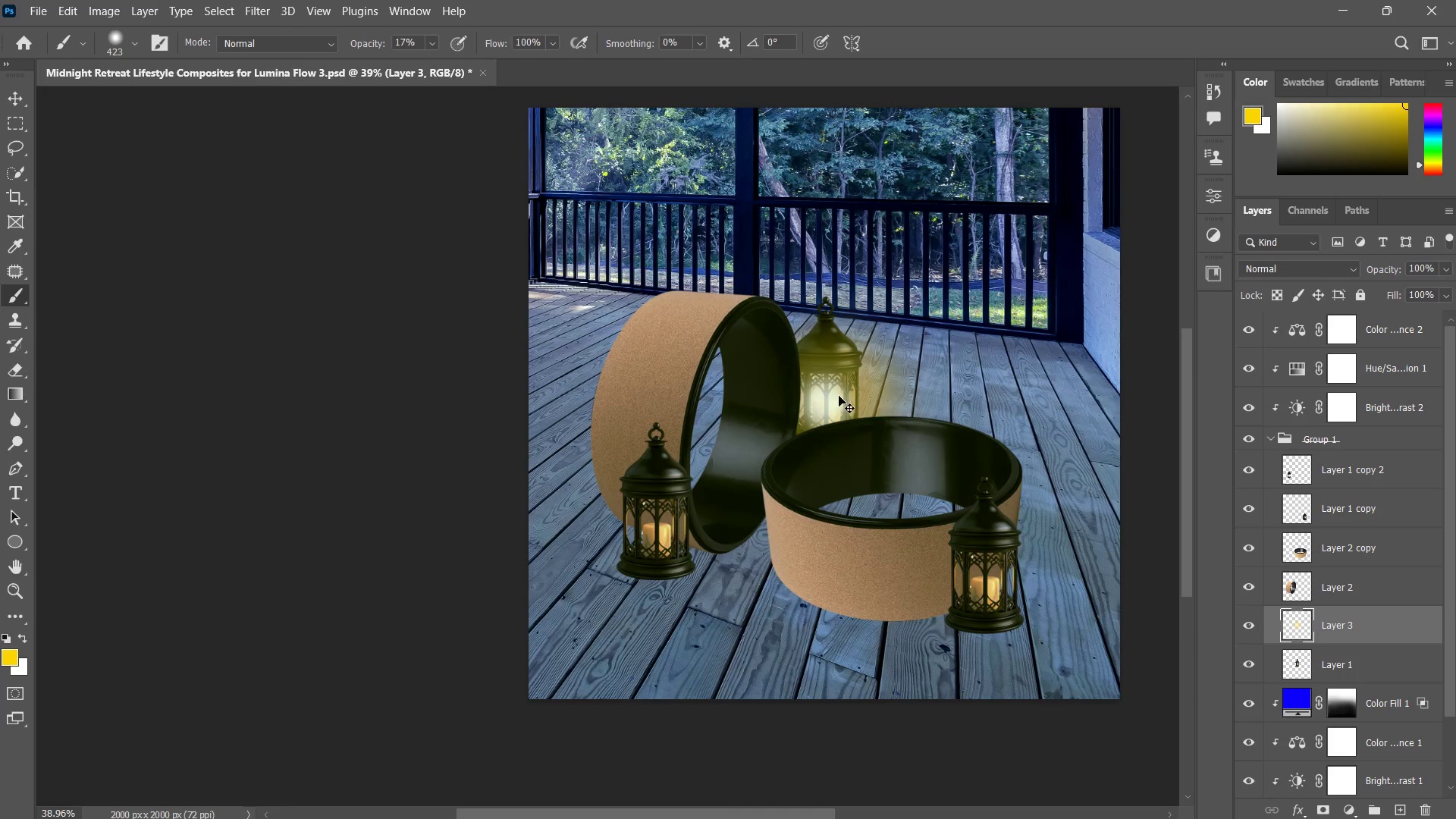 
key(Control+Z)
 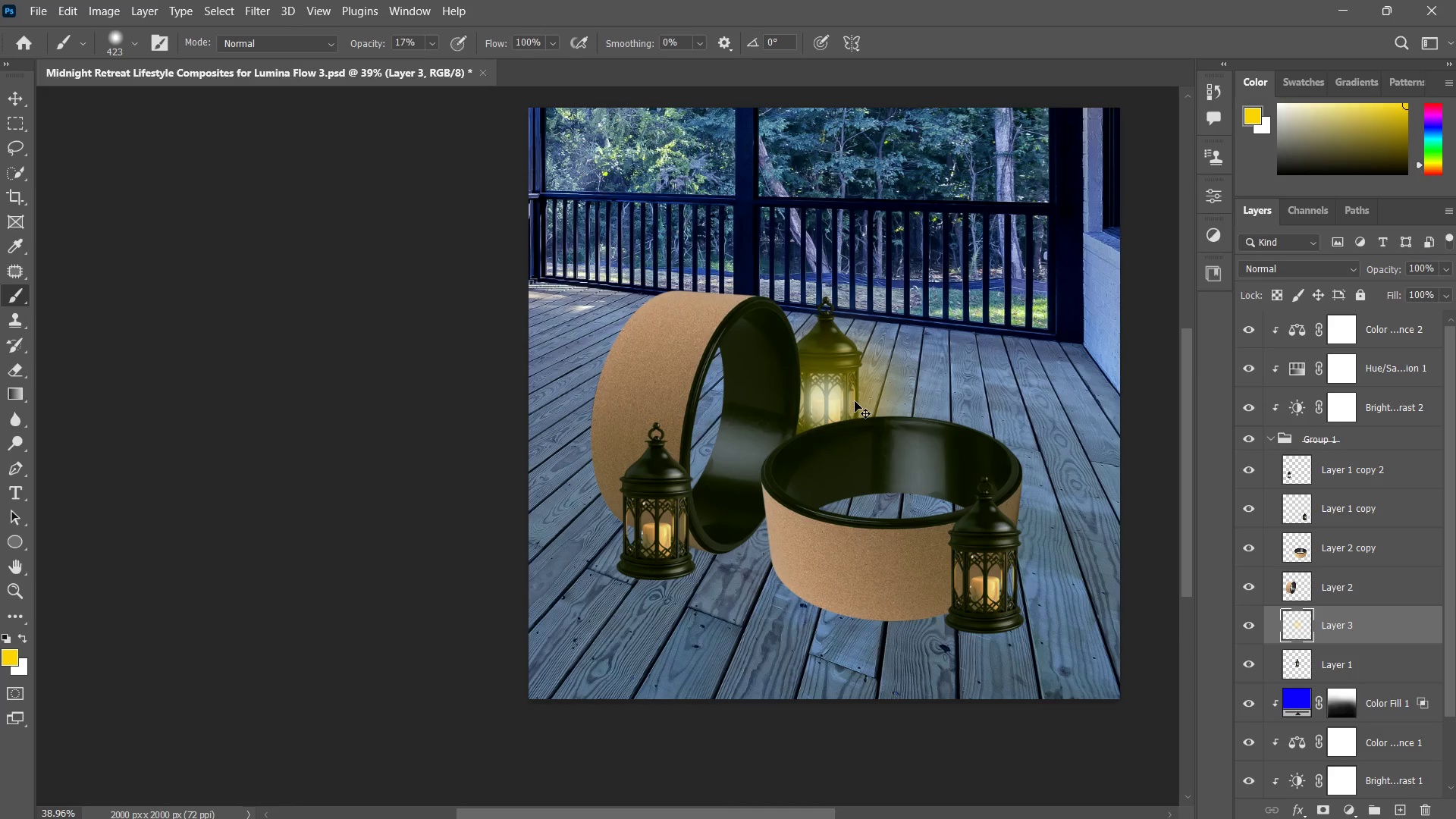 
key(Control+Z)
 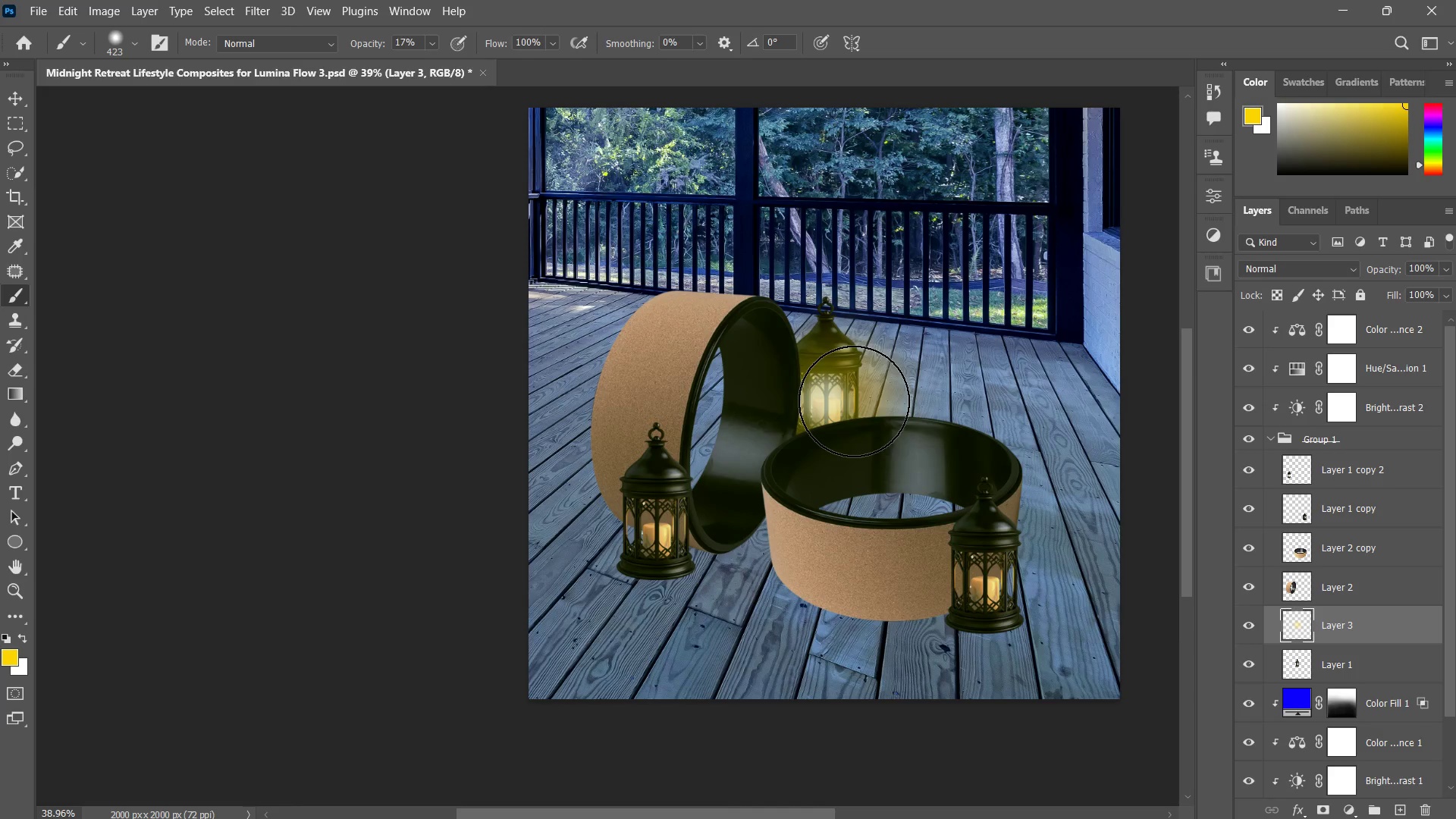 
key(Control+ControlLeft)
 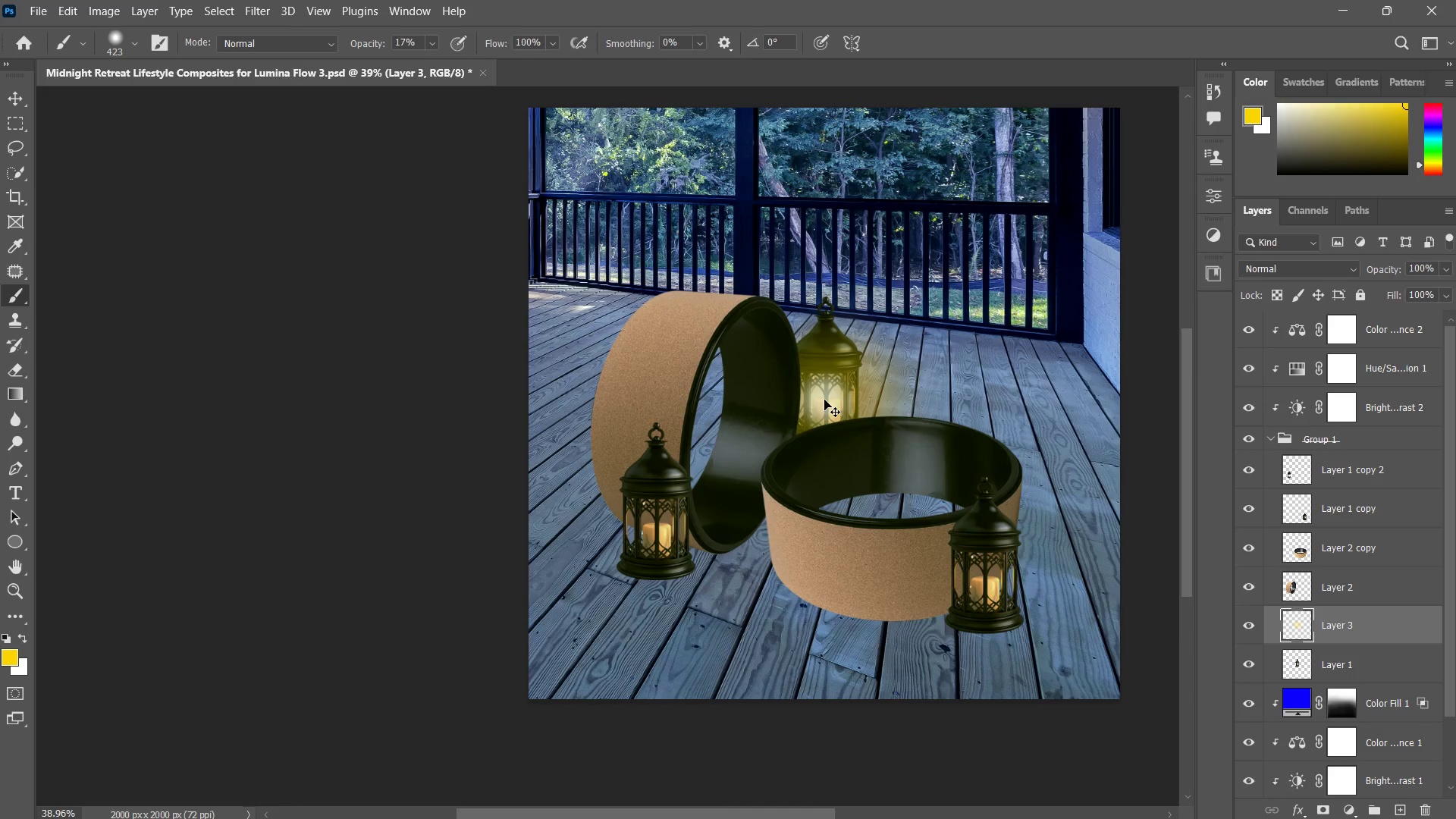 
key(Control+Z)
 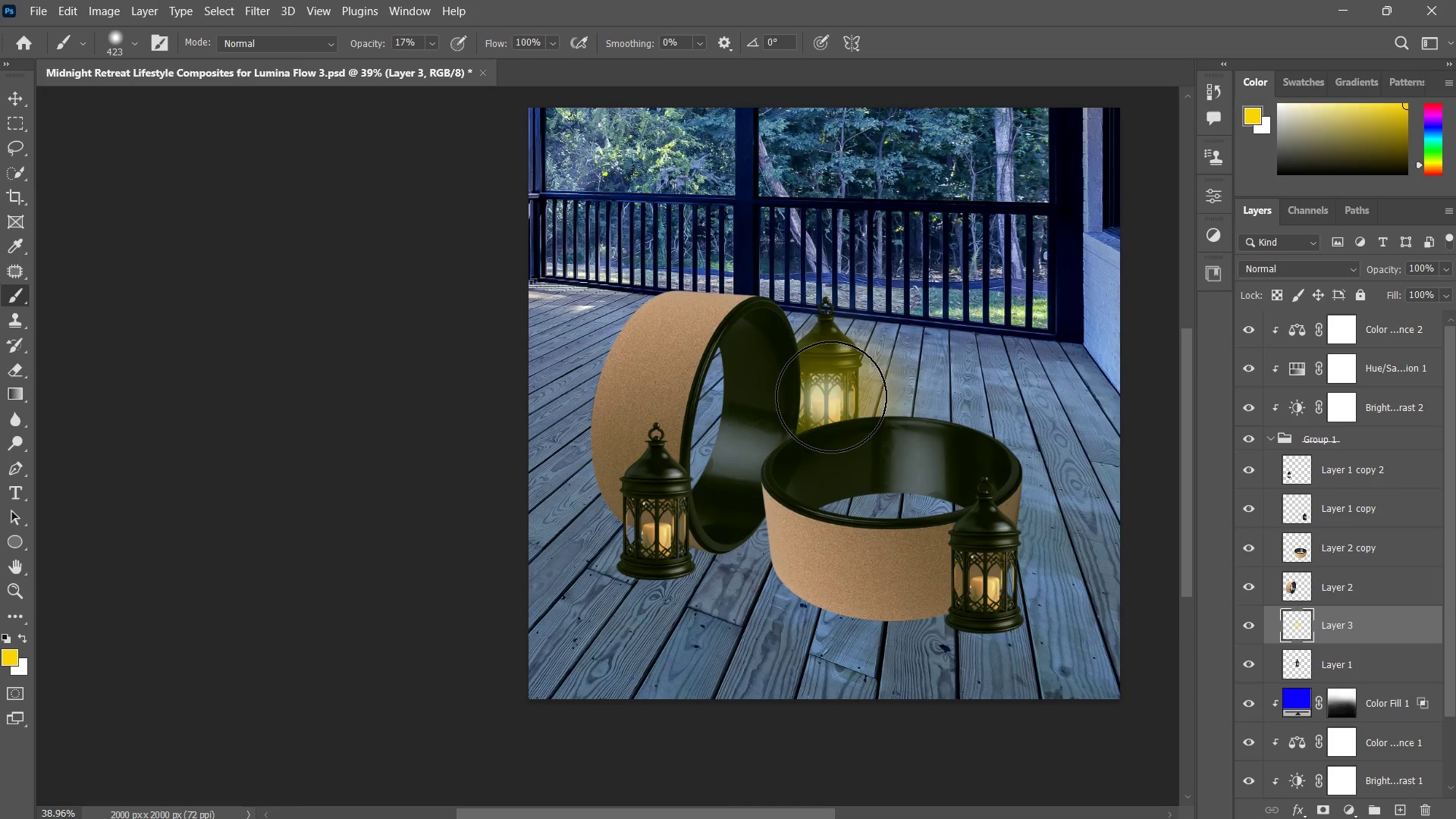 
left_click([831, 396])
 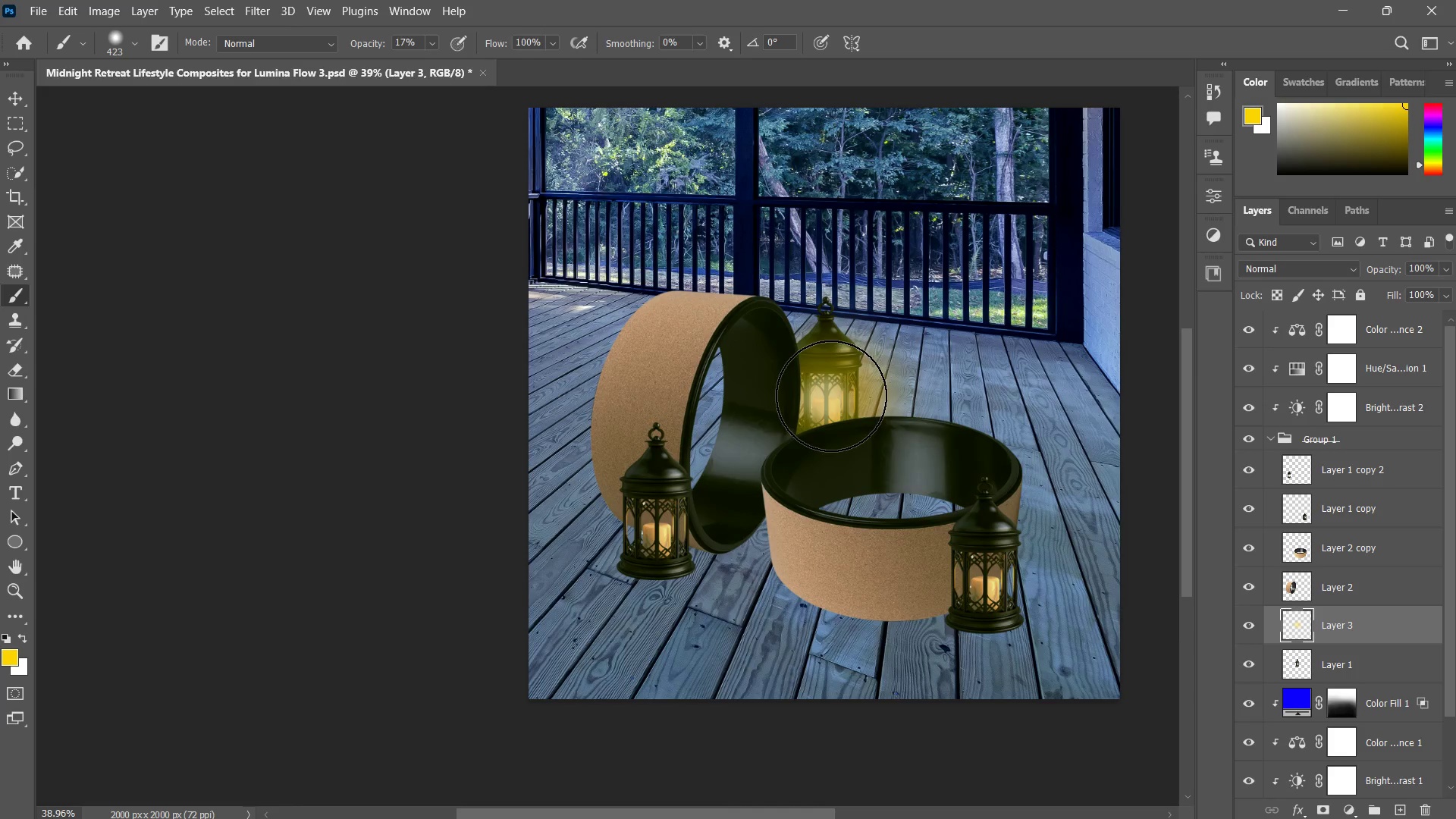 
key(Control+ControlLeft)
 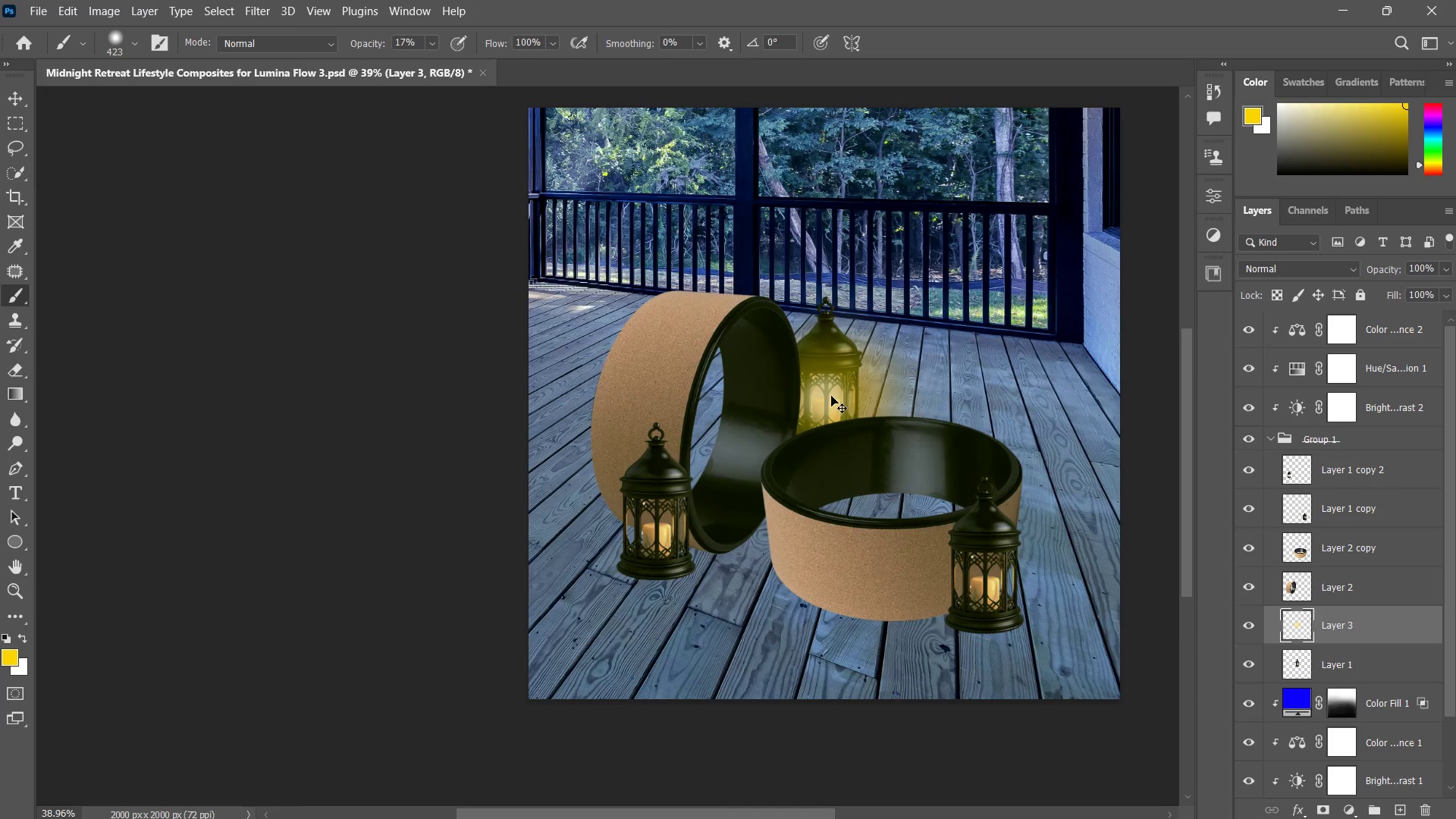 
key(Control+Z)
 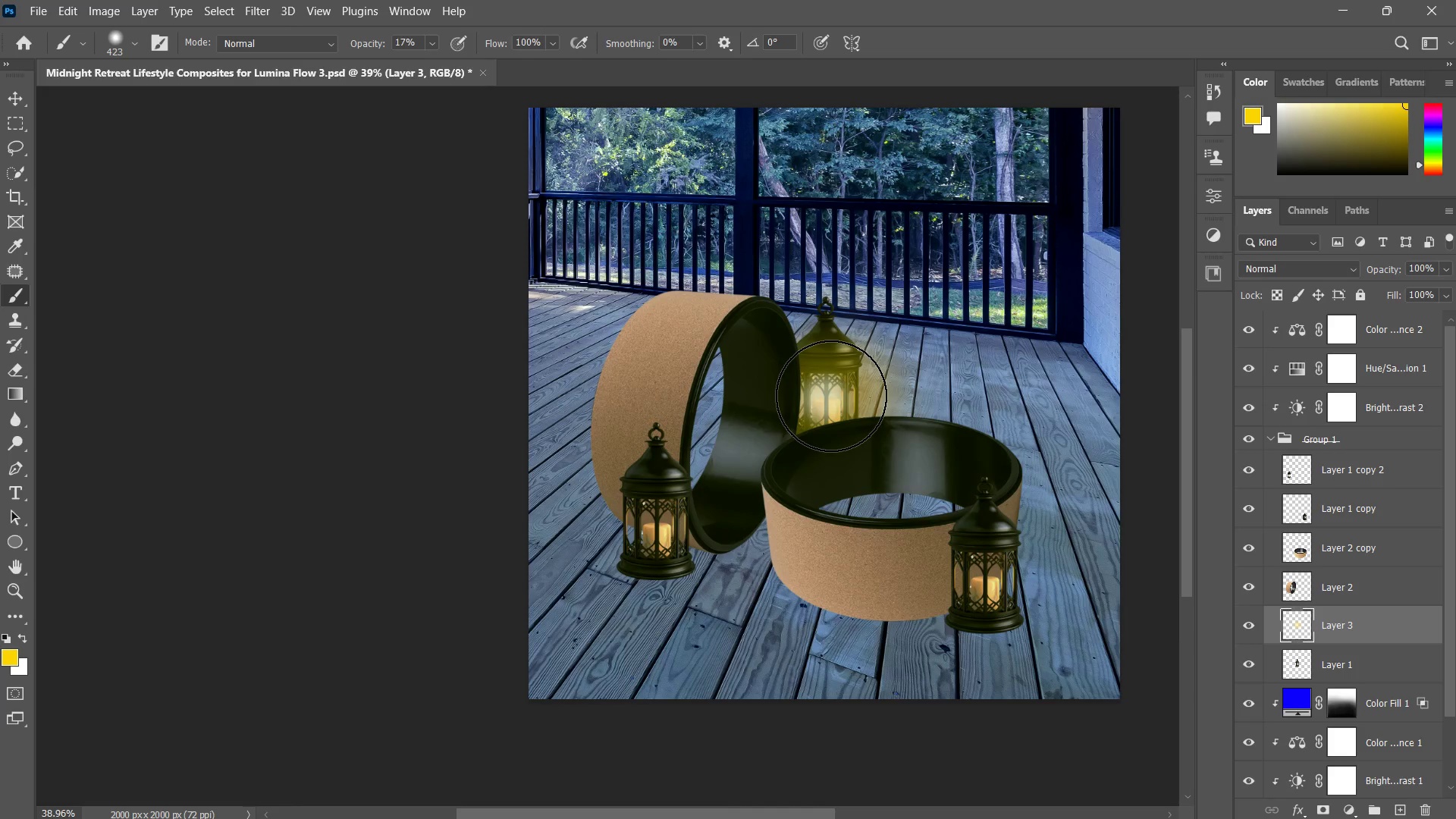 
hold_key(key=AltLeft, duration=0.64)
 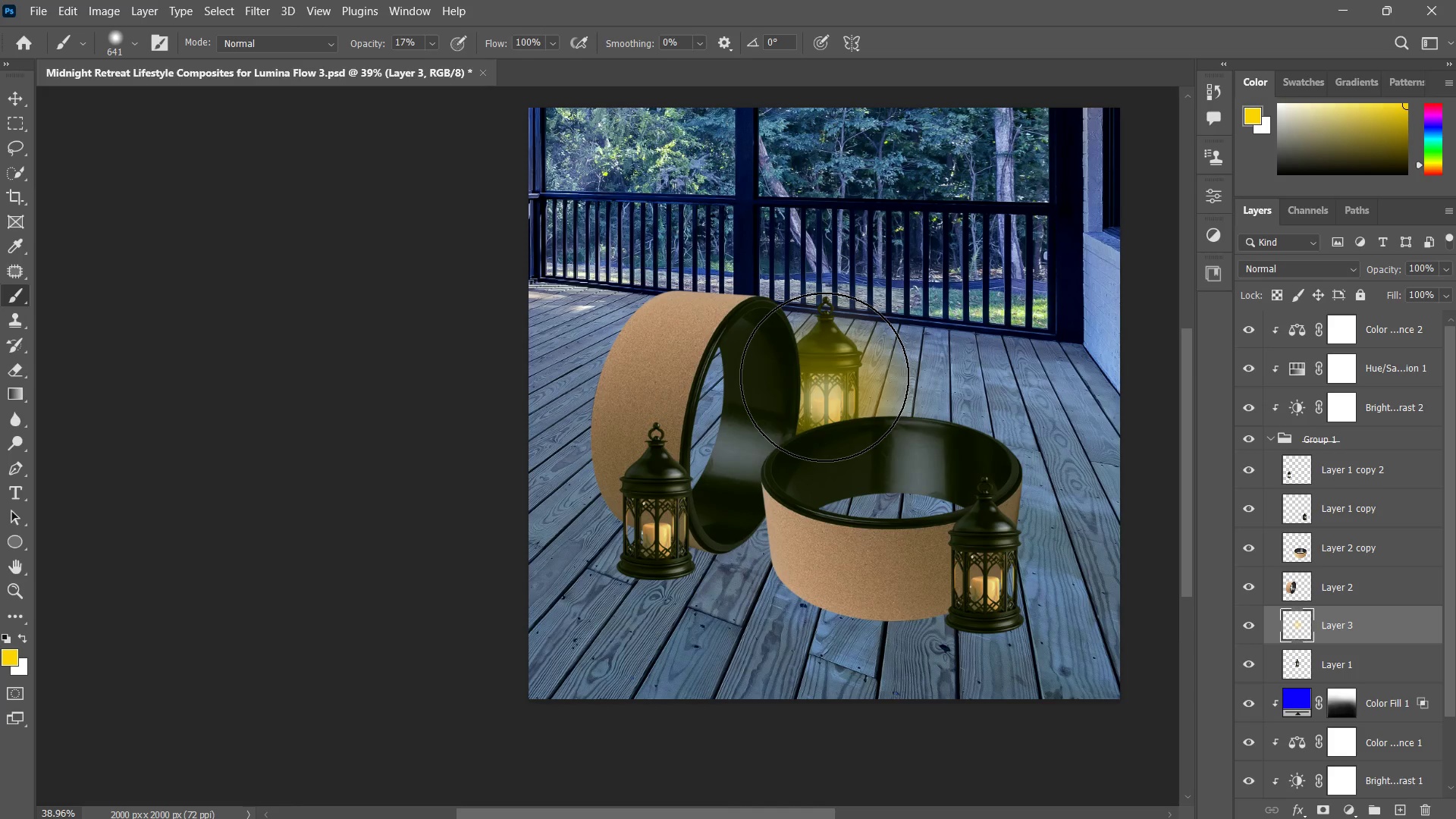 
double_click([824, 377])
 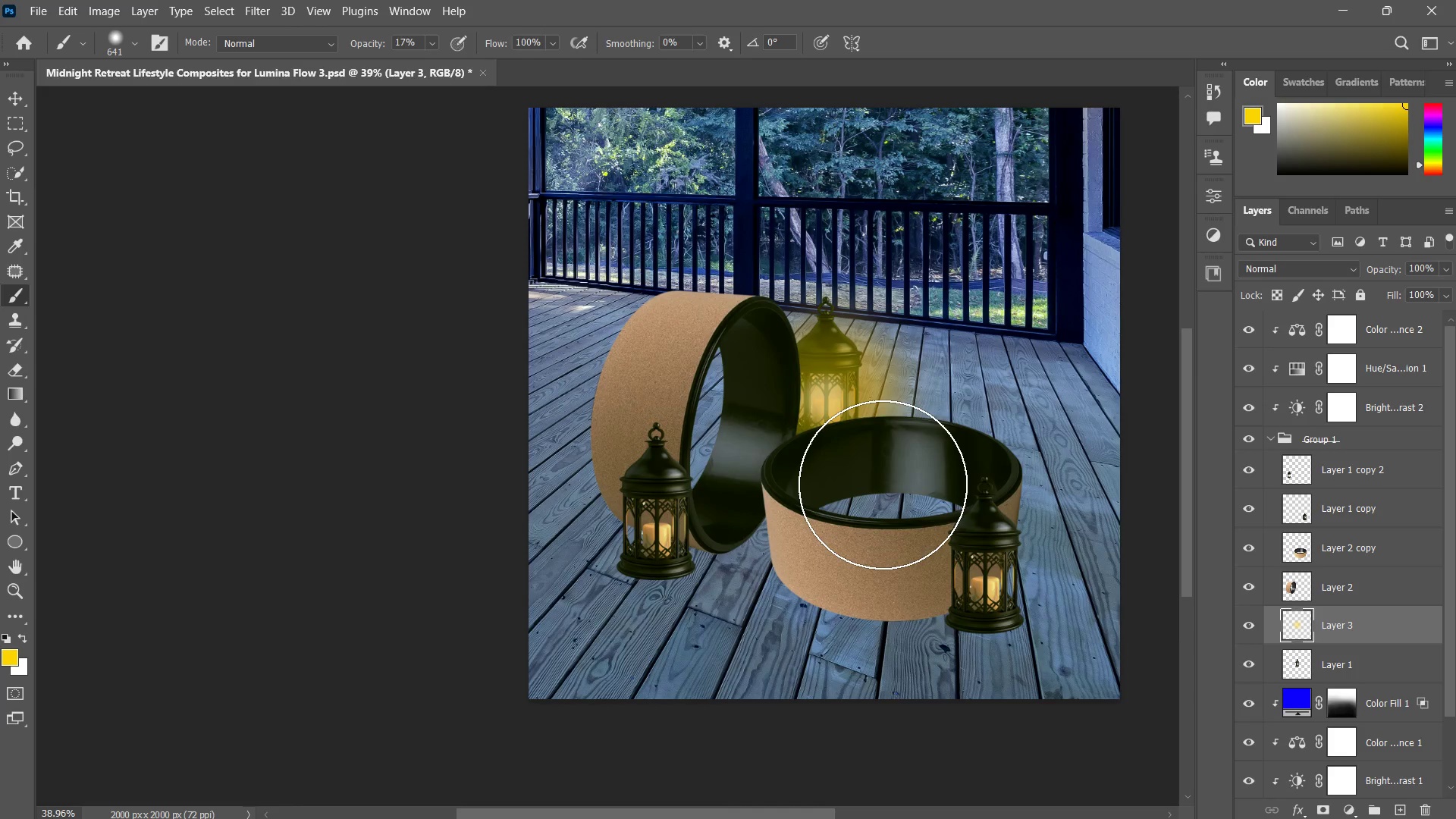 
hold_key(key=AltLeft, duration=0.47)
 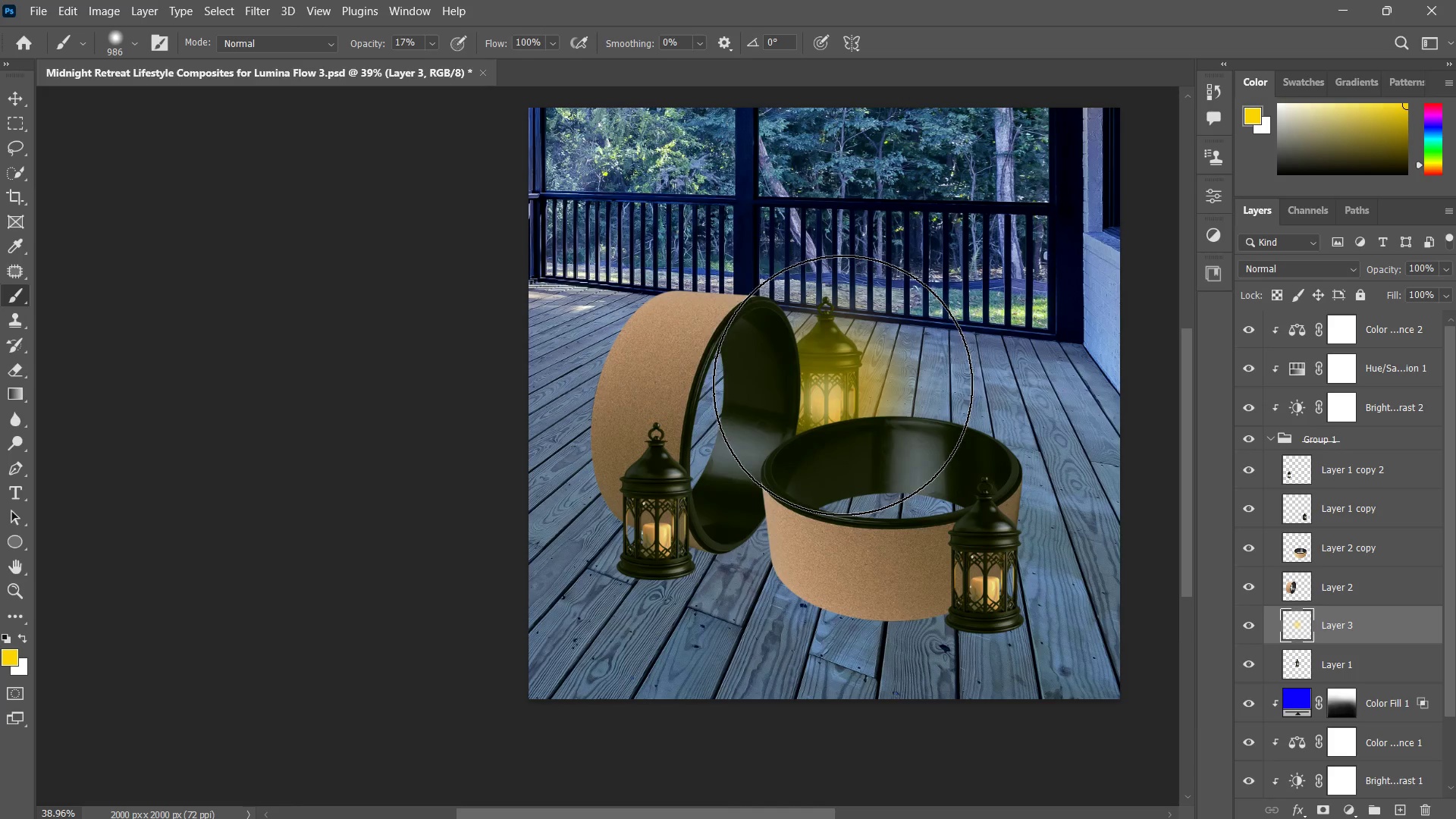 
left_click([831, 383])
 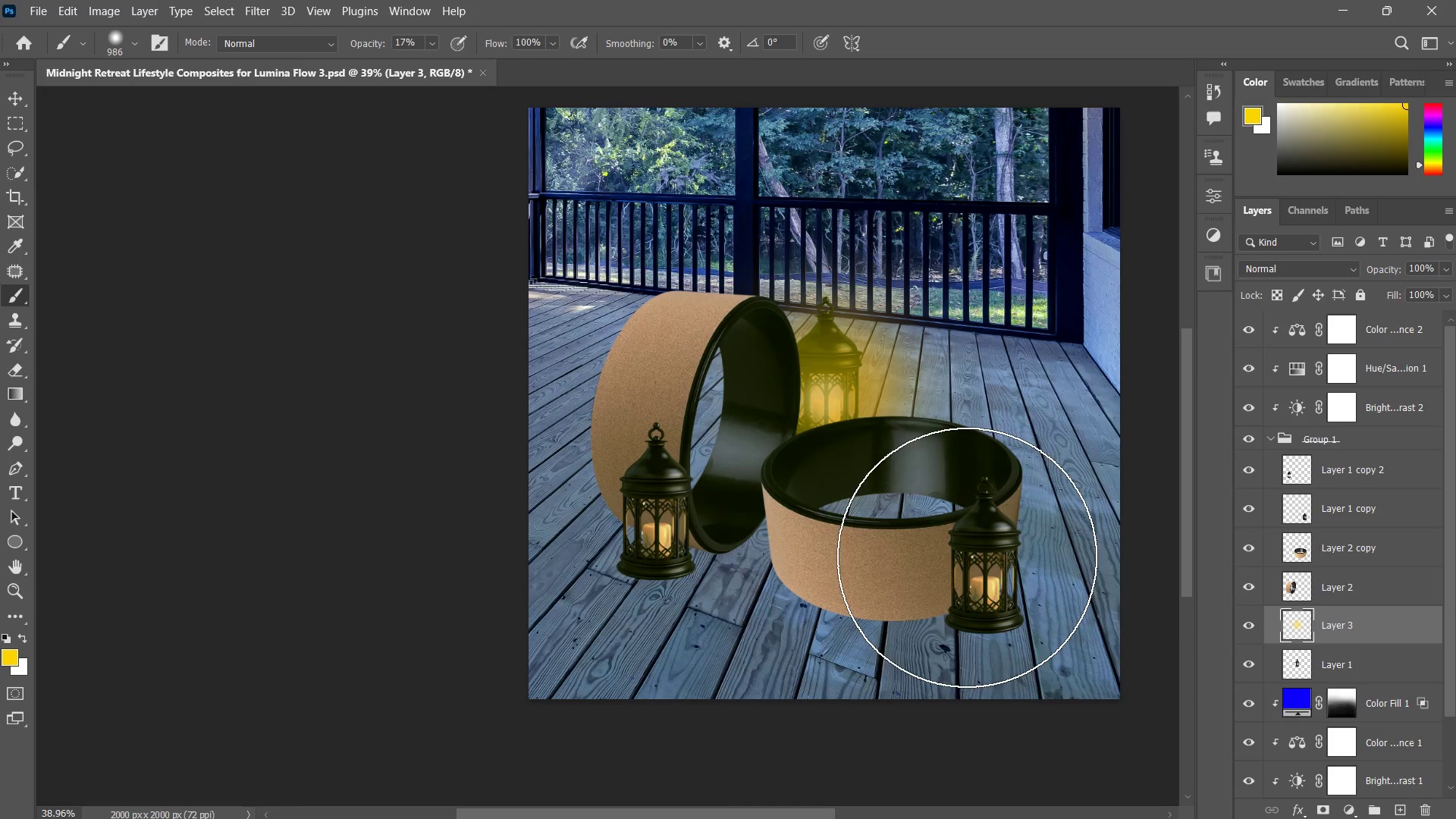 
key(Control+ControlLeft)
 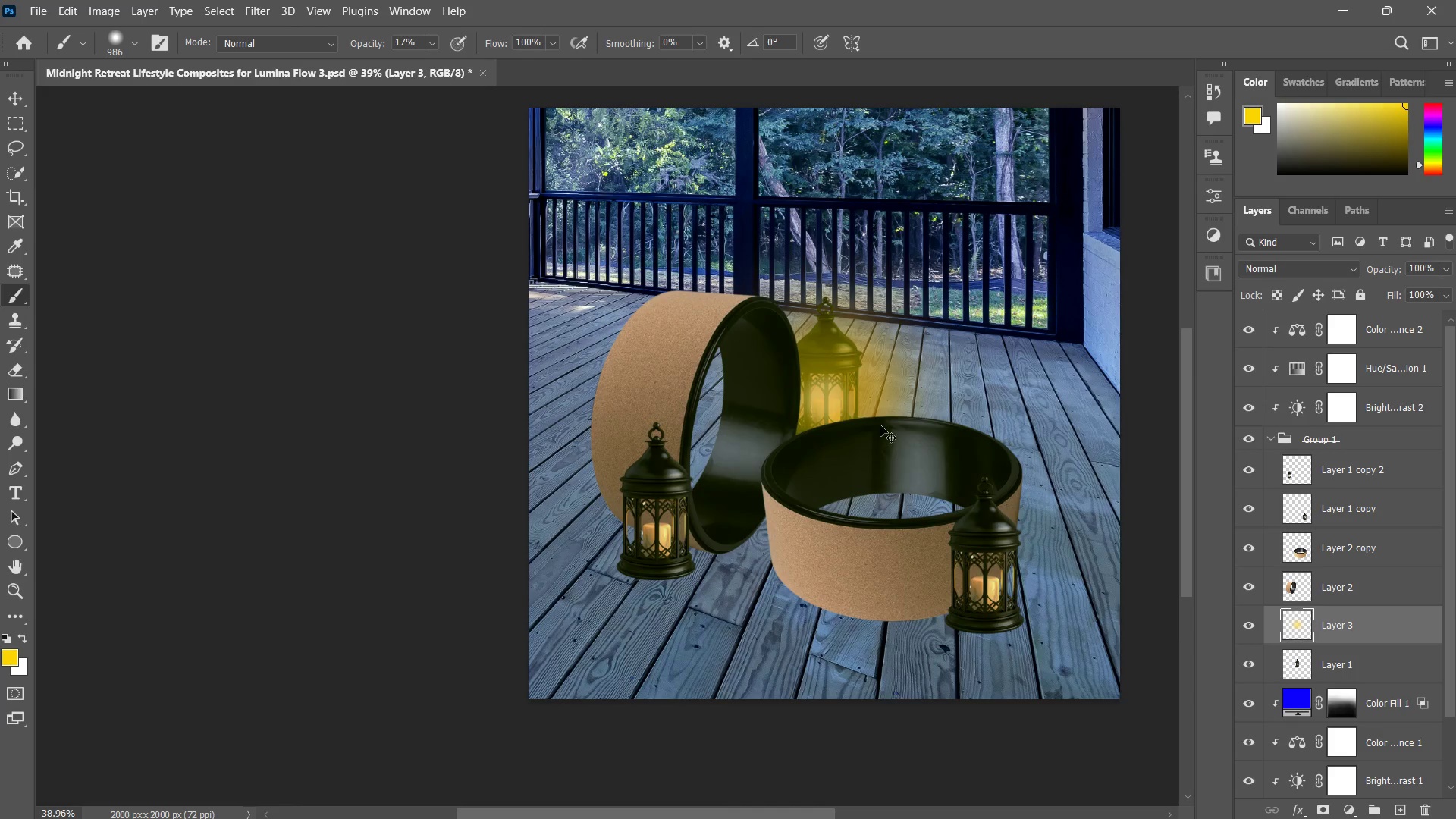 
key(Control+Z)
 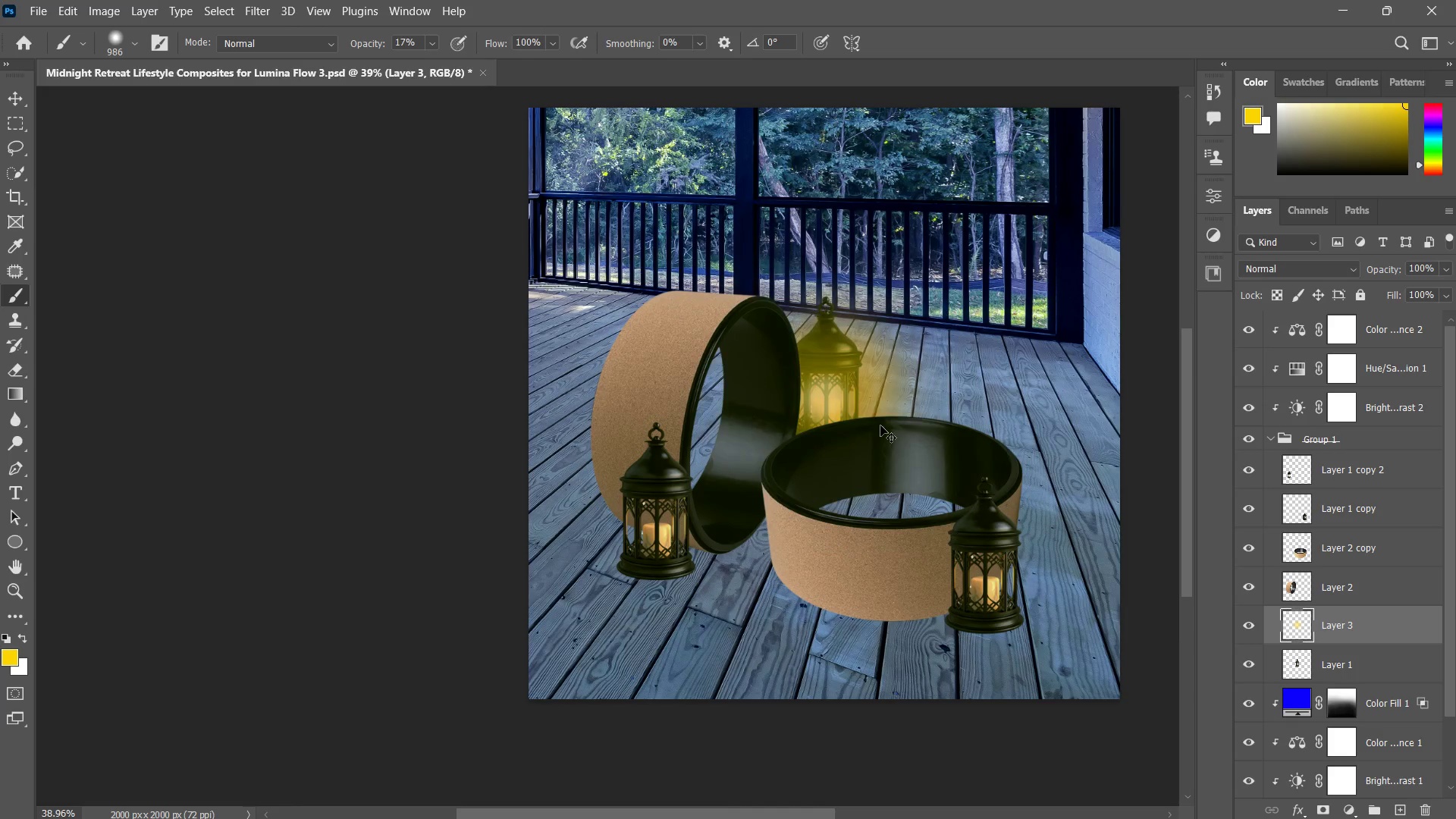 
key(Control+ControlLeft)
 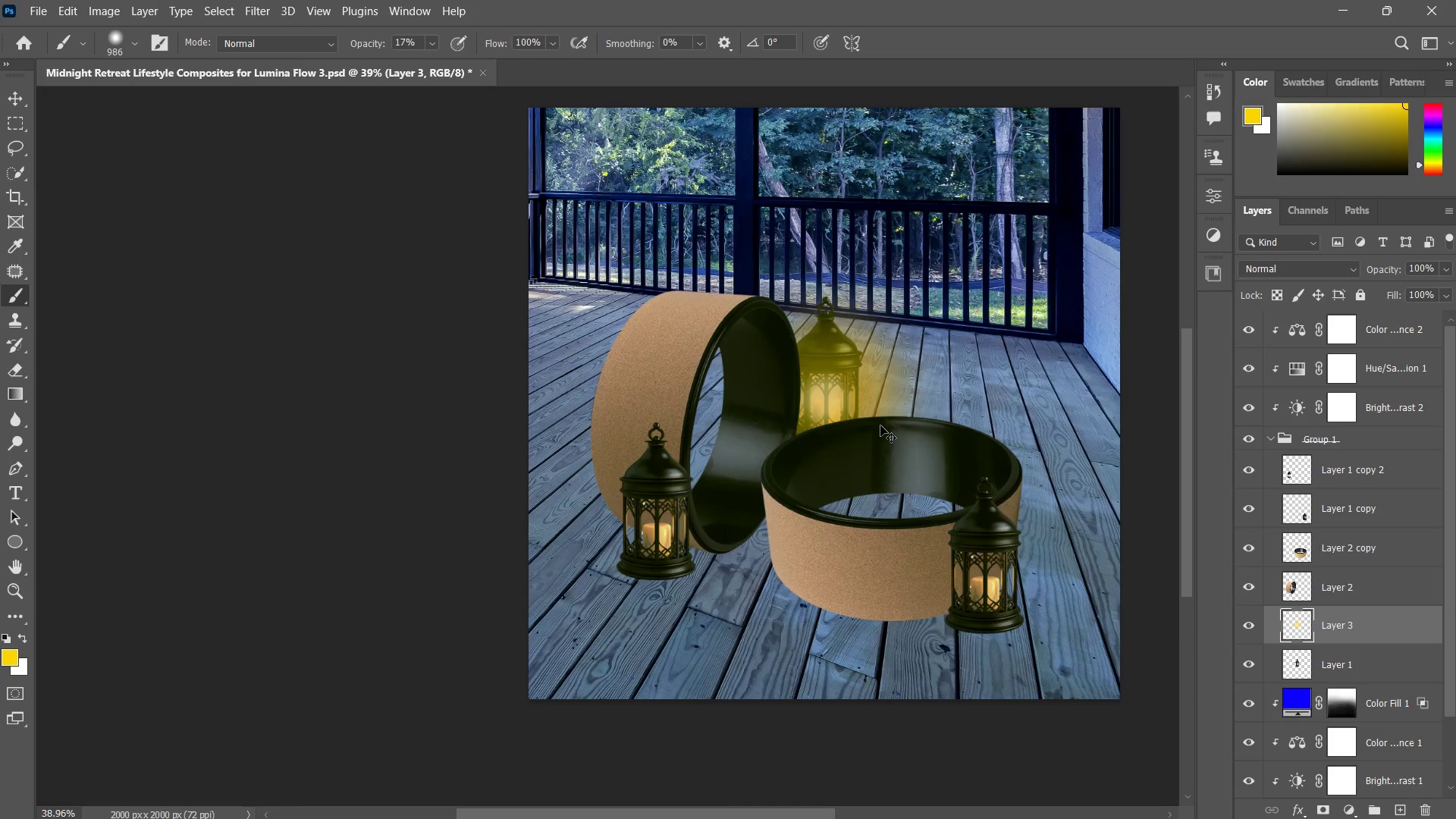 
key(Control+Z)
 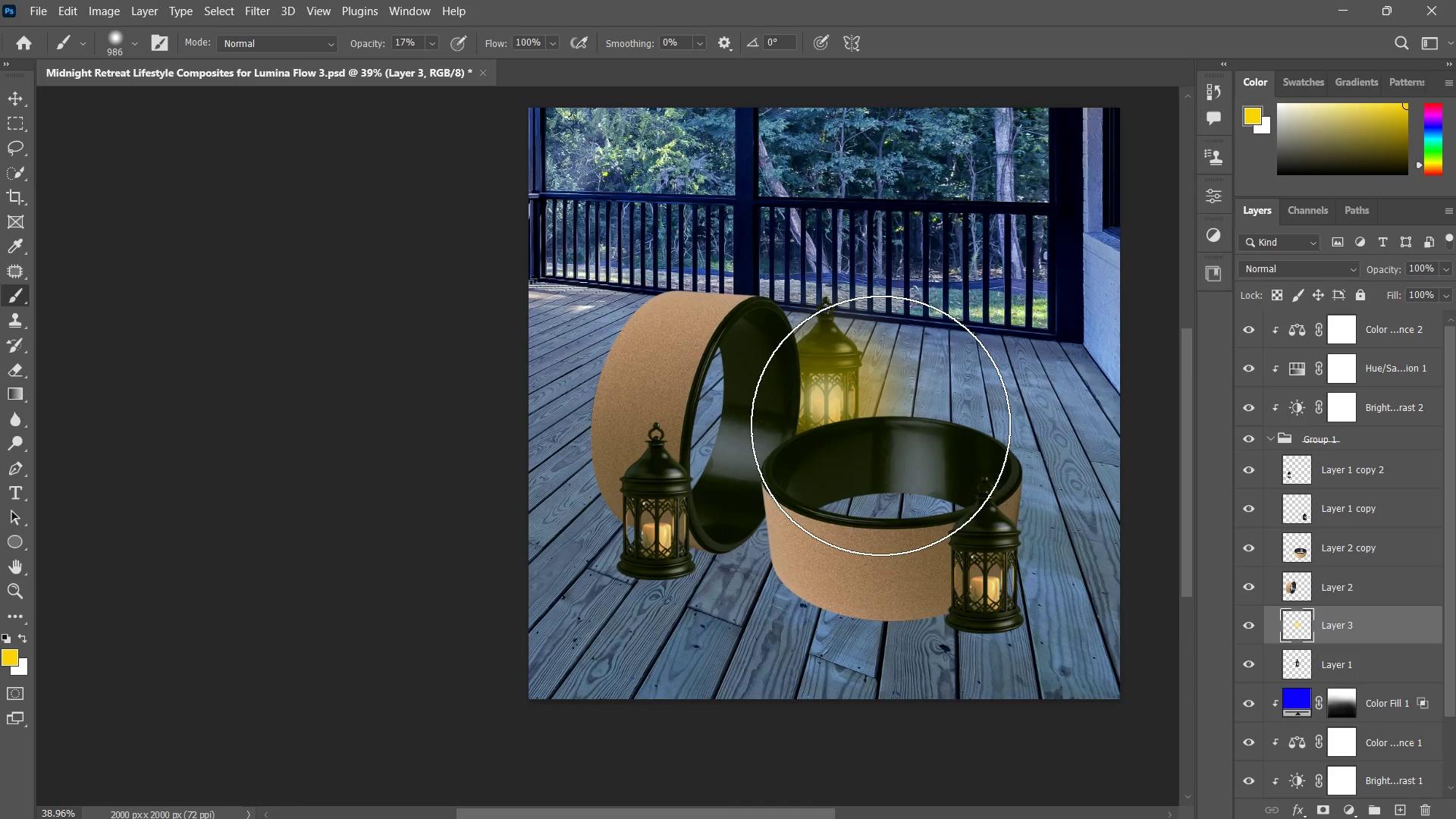 
key(Control+ControlLeft)
 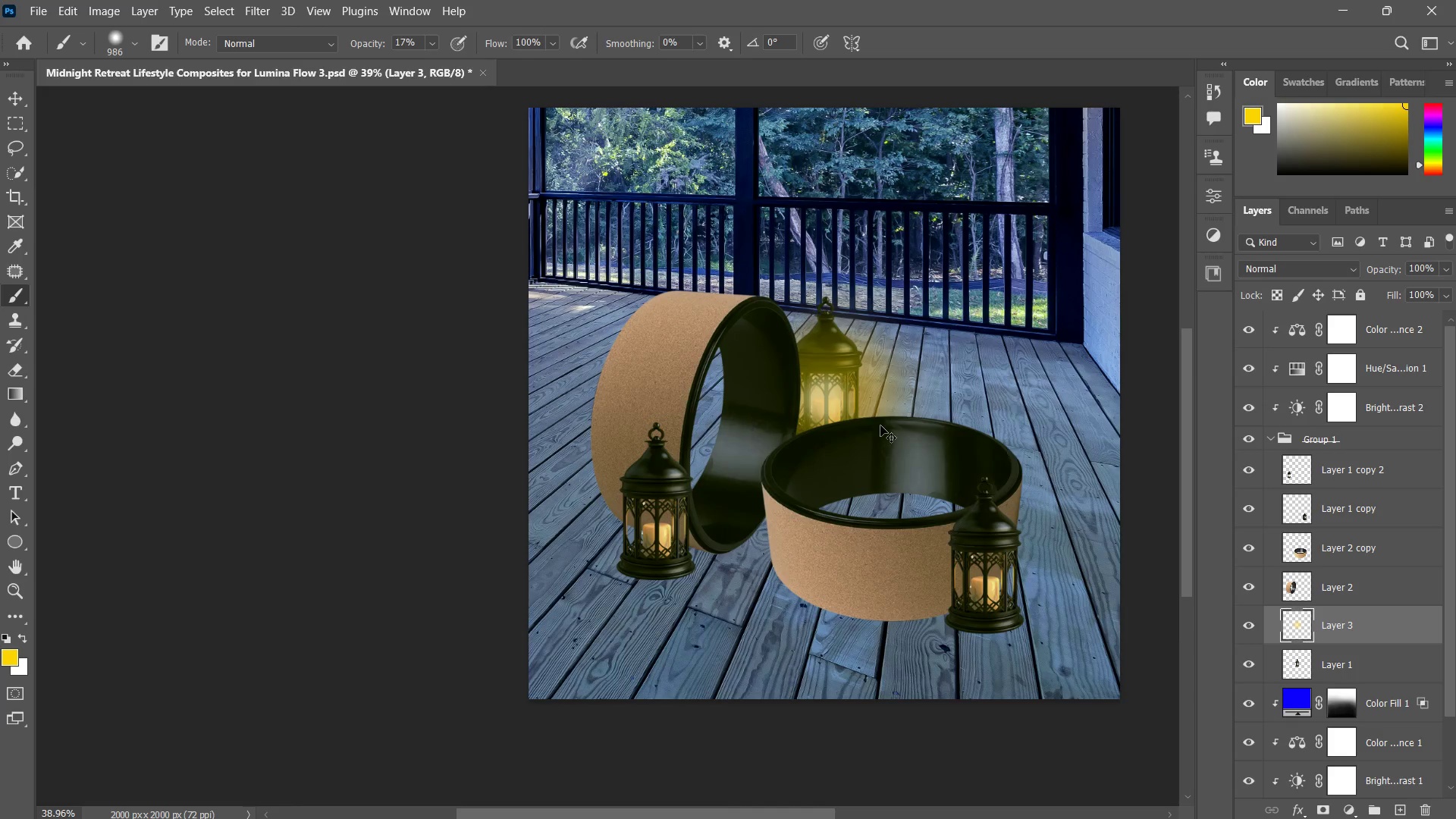 
key(Control+Z)
 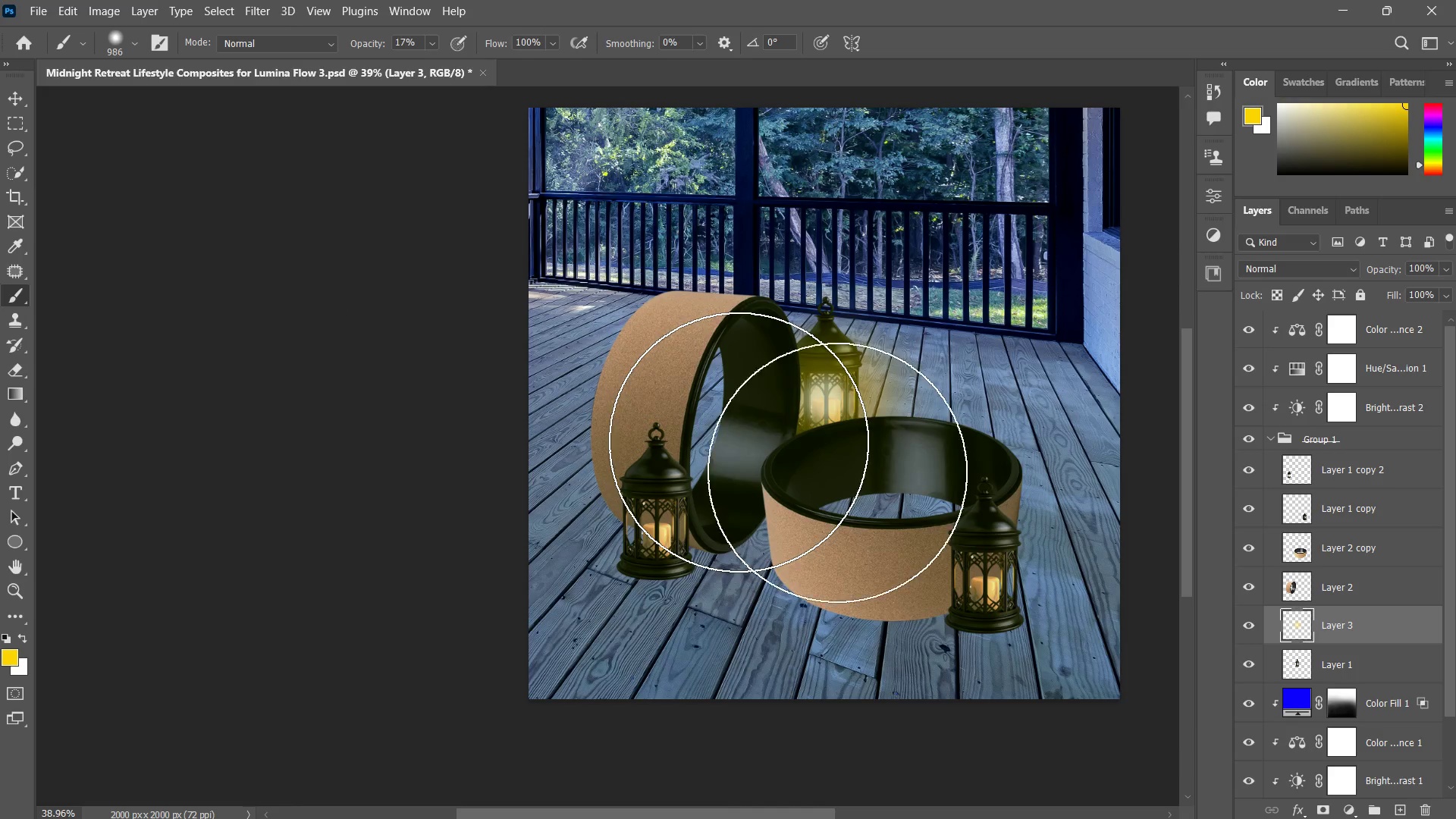 
key(X)
 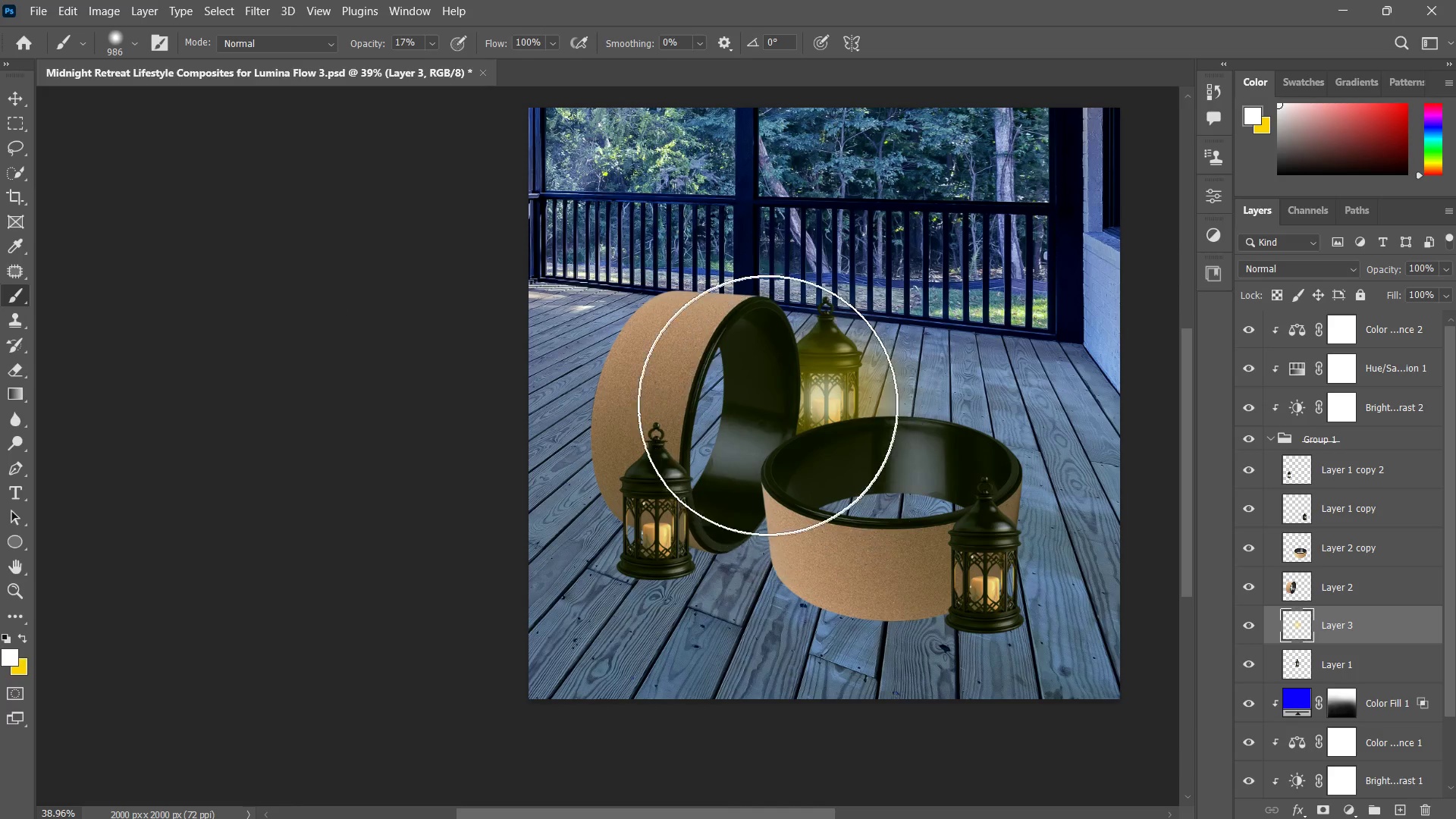 
hold_key(key=AltLeft, duration=1.33)
 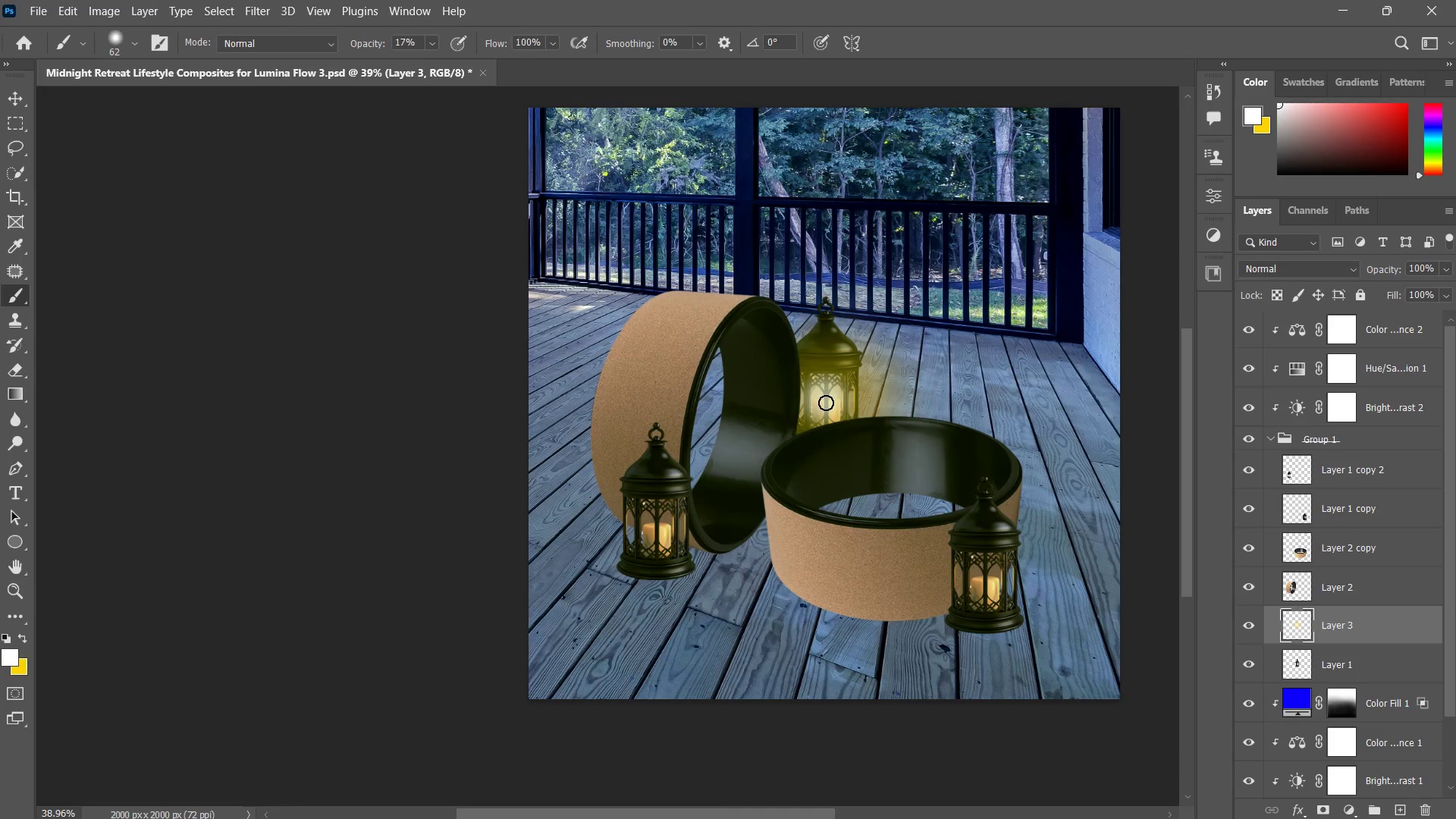 
double_click([826, 401])
 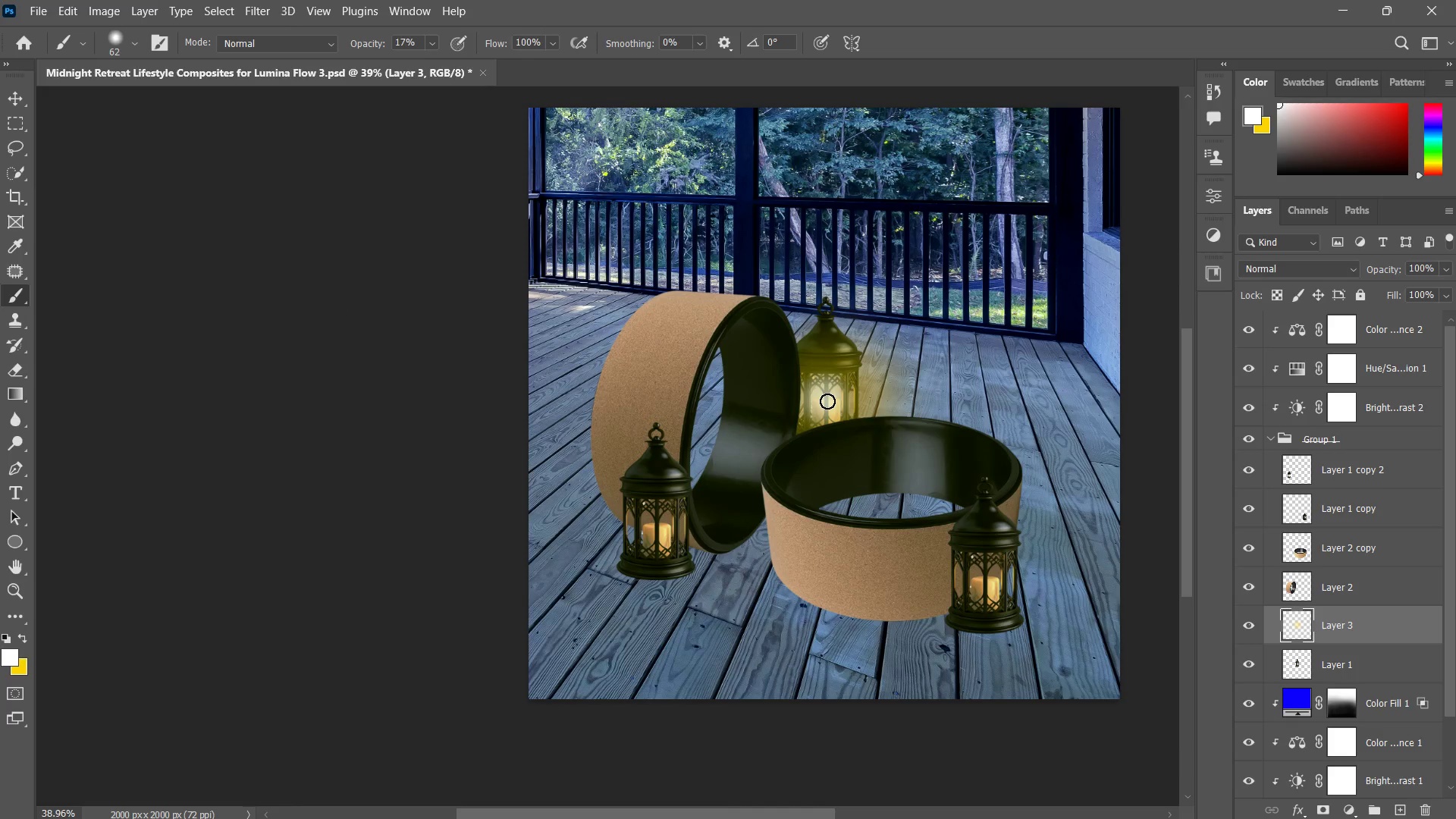 
triple_click([827, 401])
 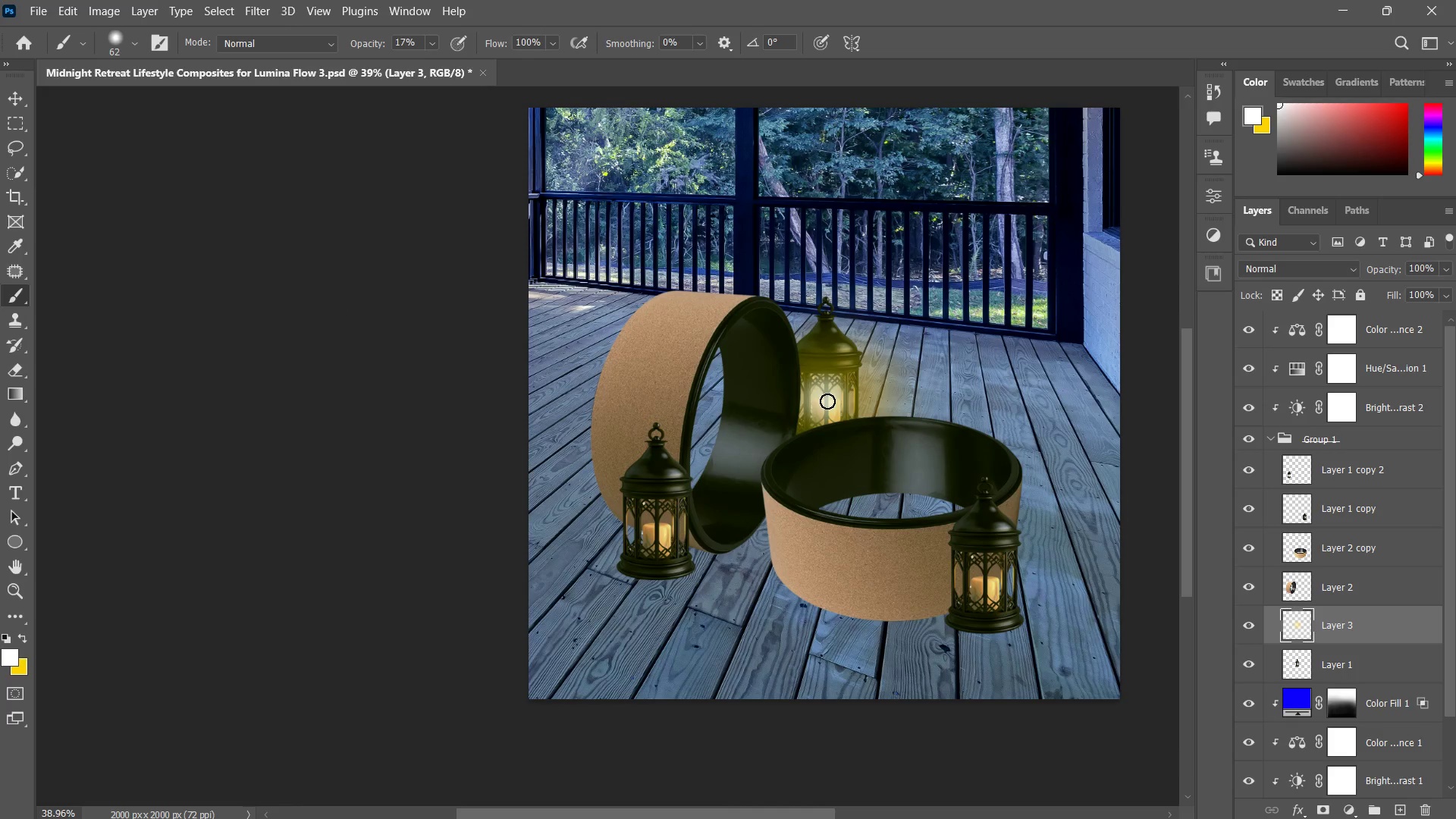 
hold_key(key=AltLeft, duration=0.59)
 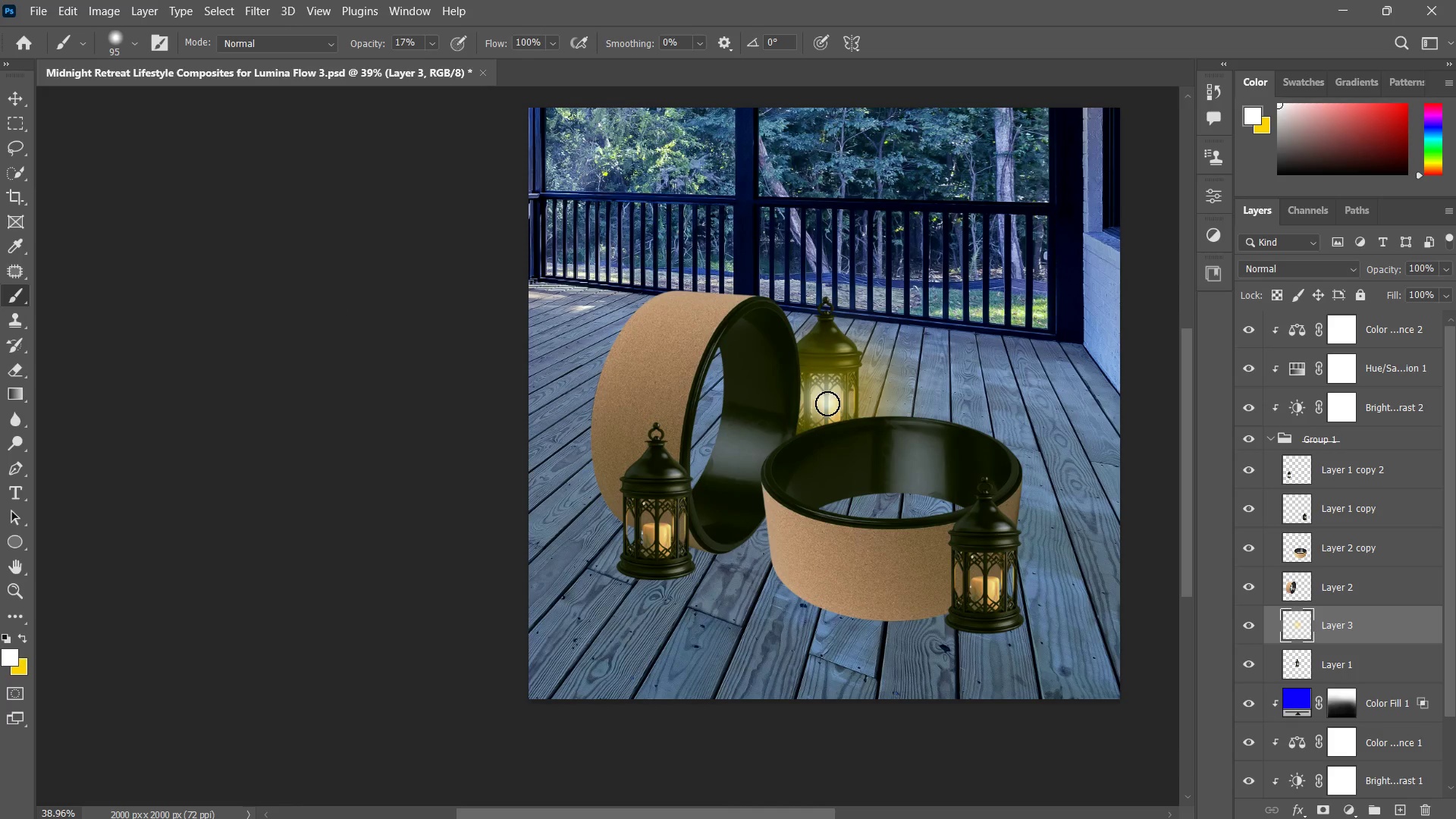 
double_click([827, 403])
 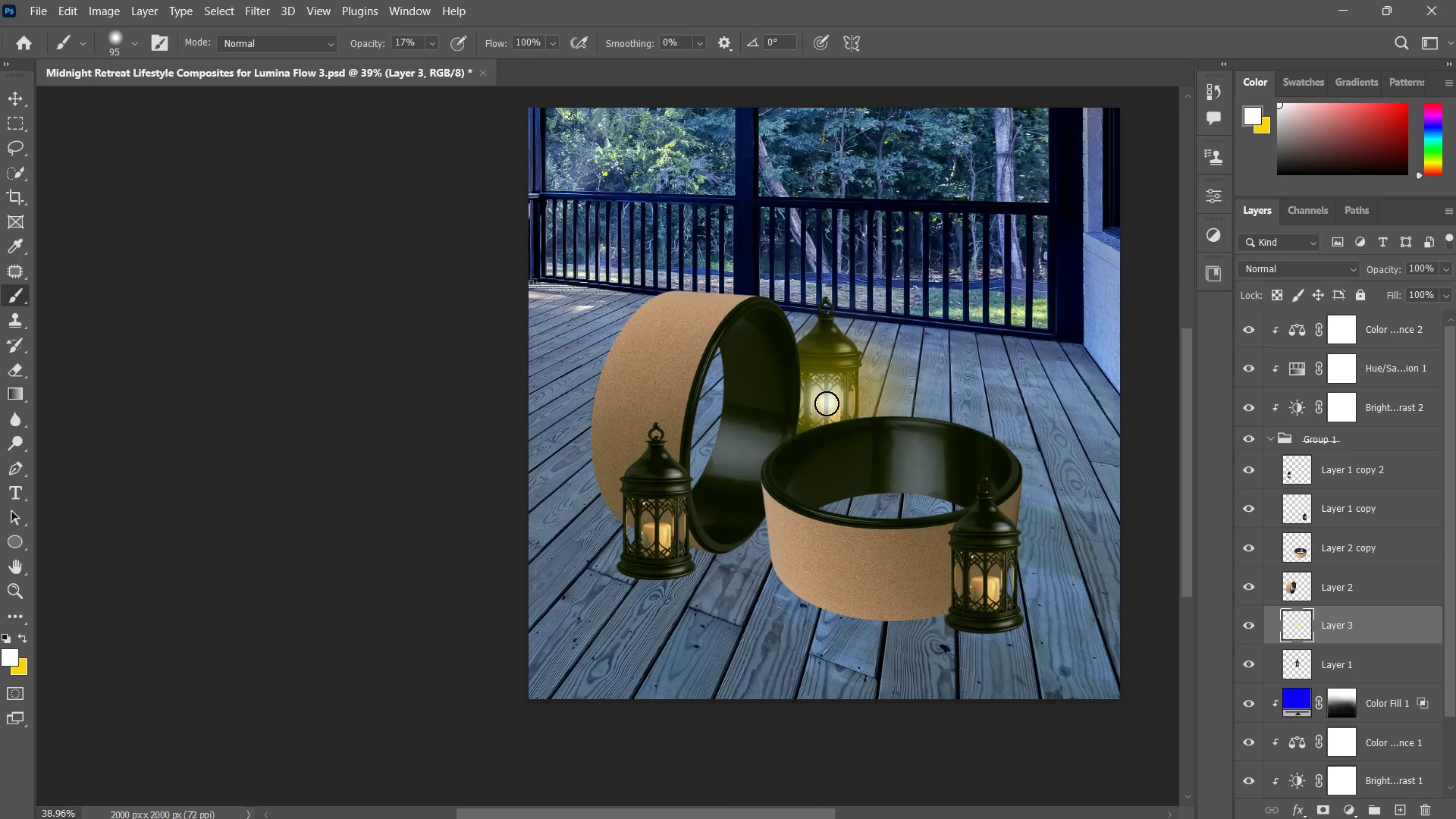 
triple_click([827, 403])
 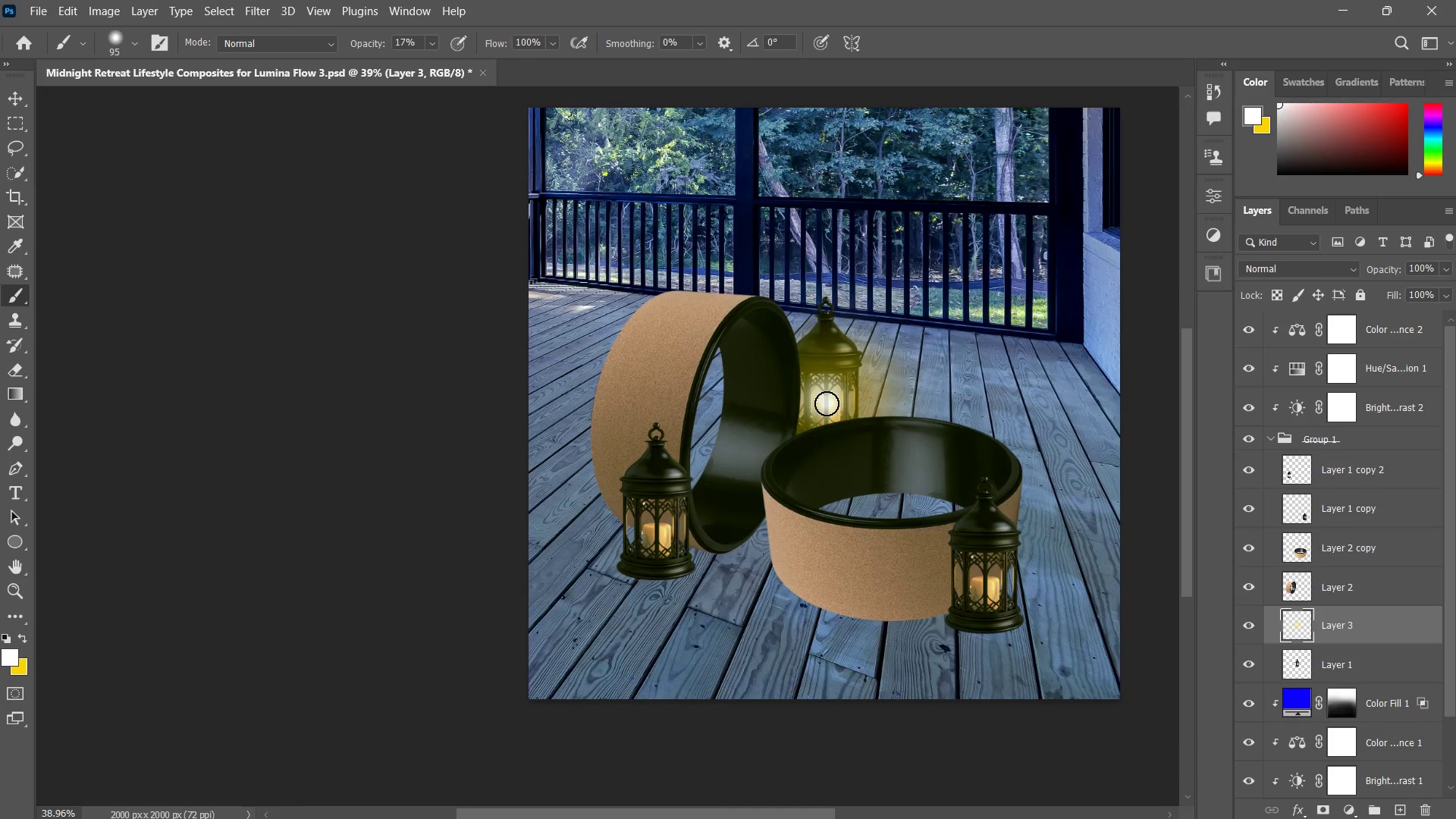 
triple_click([827, 403])
 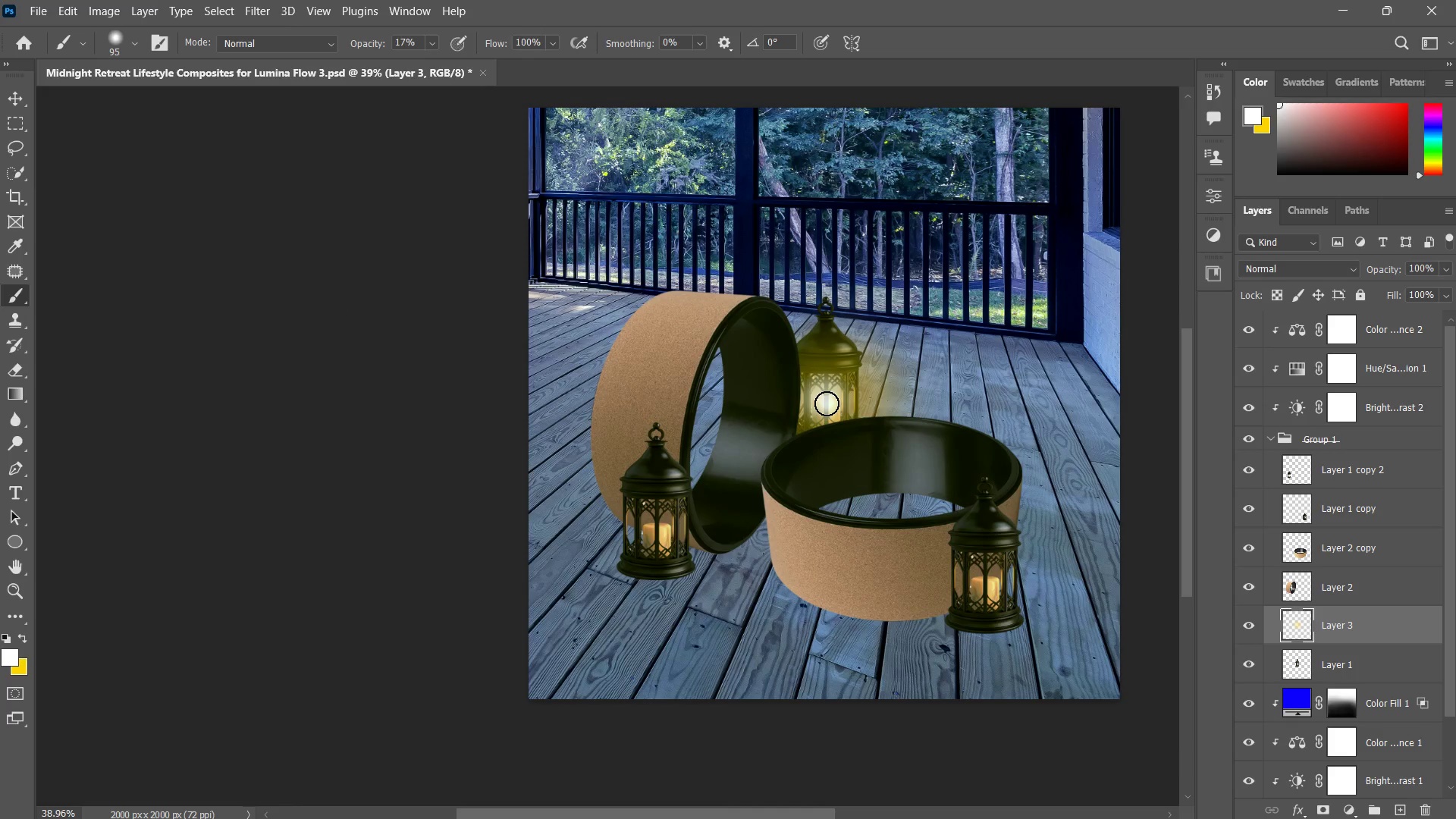 
triple_click([827, 403])
 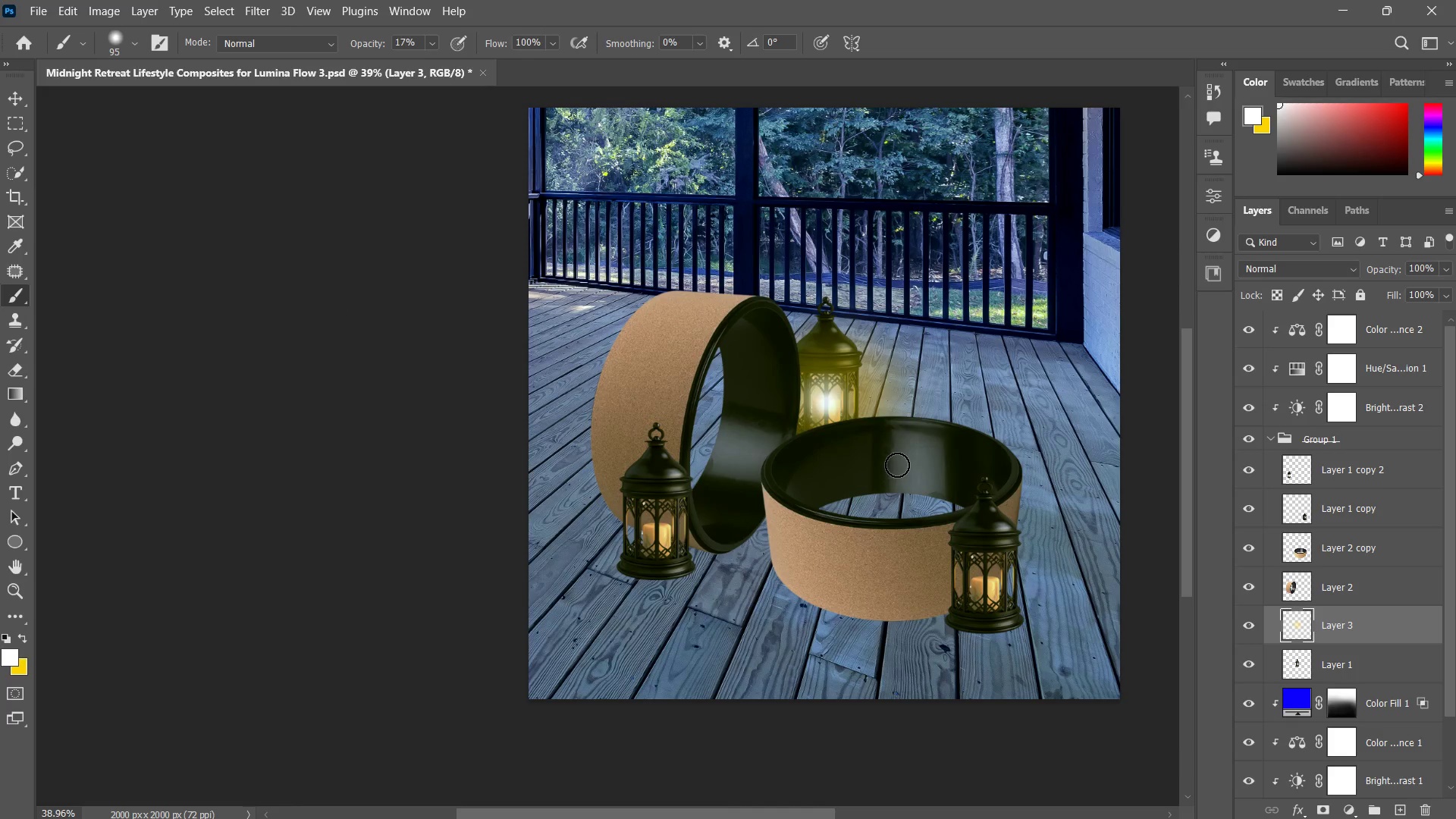 
key(Z)
 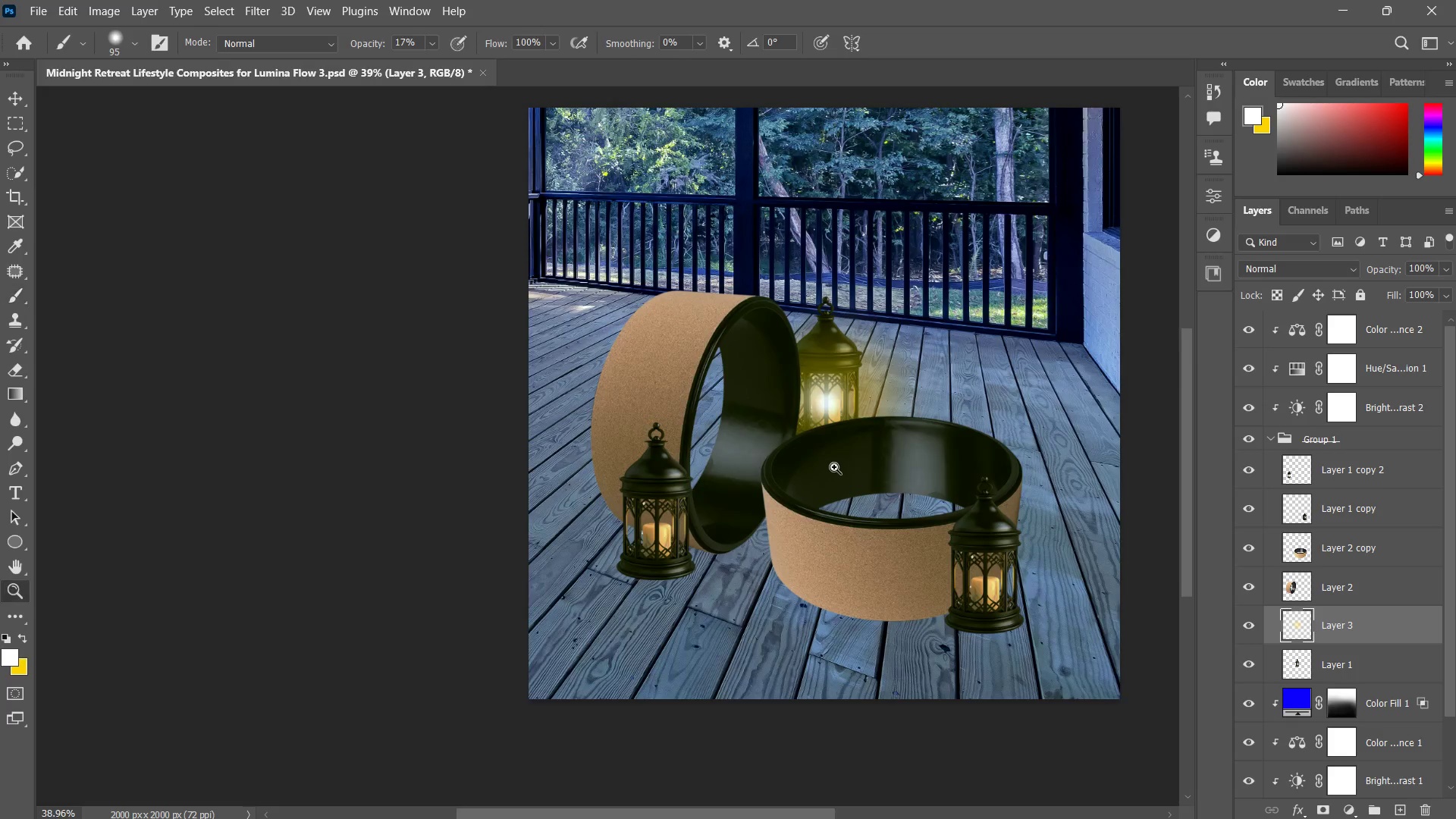 
left_click_drag(start_coordinate=[834, 467], to_coordinate=[827, 484])
 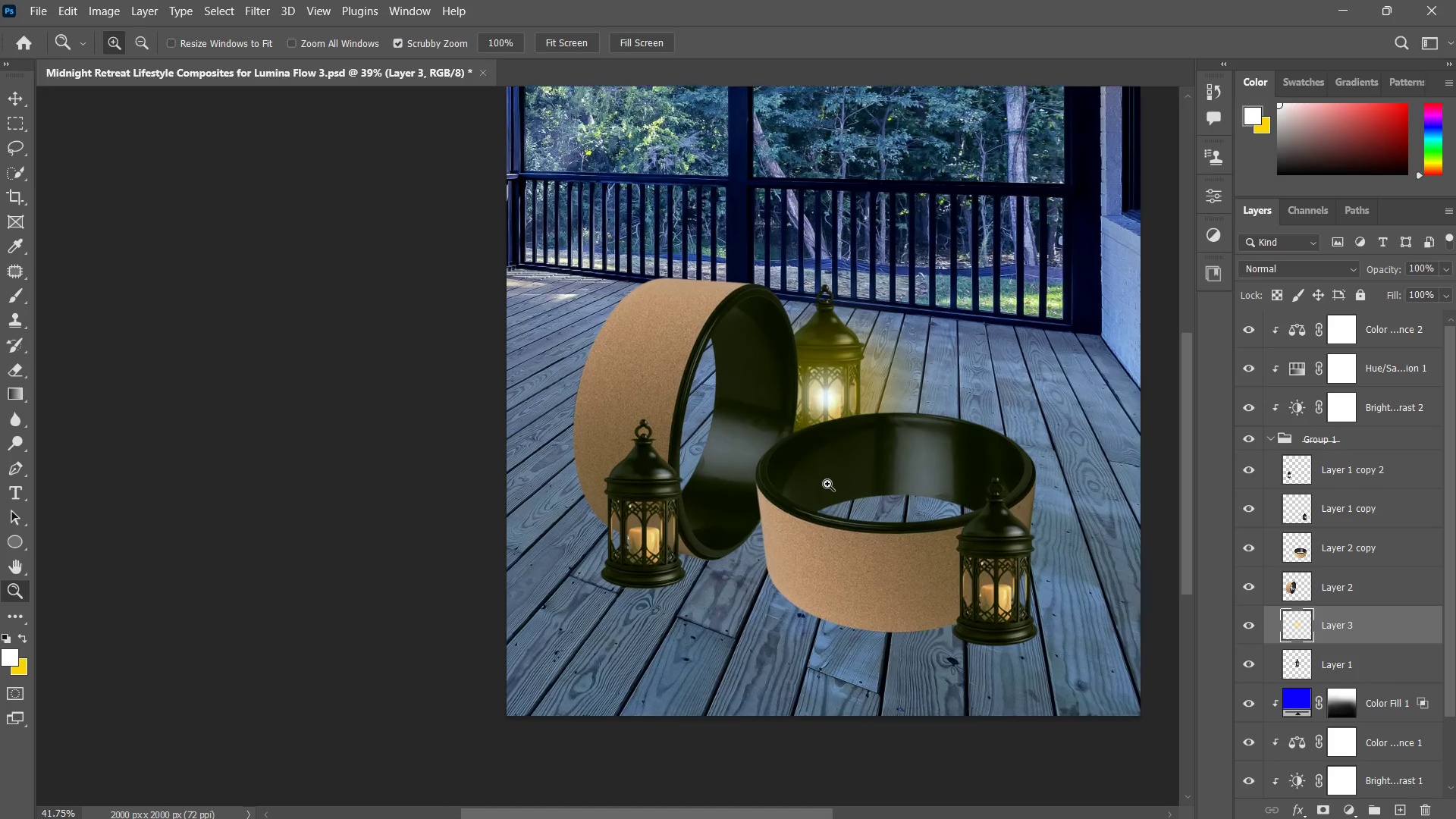 
left_click([827, 484])
 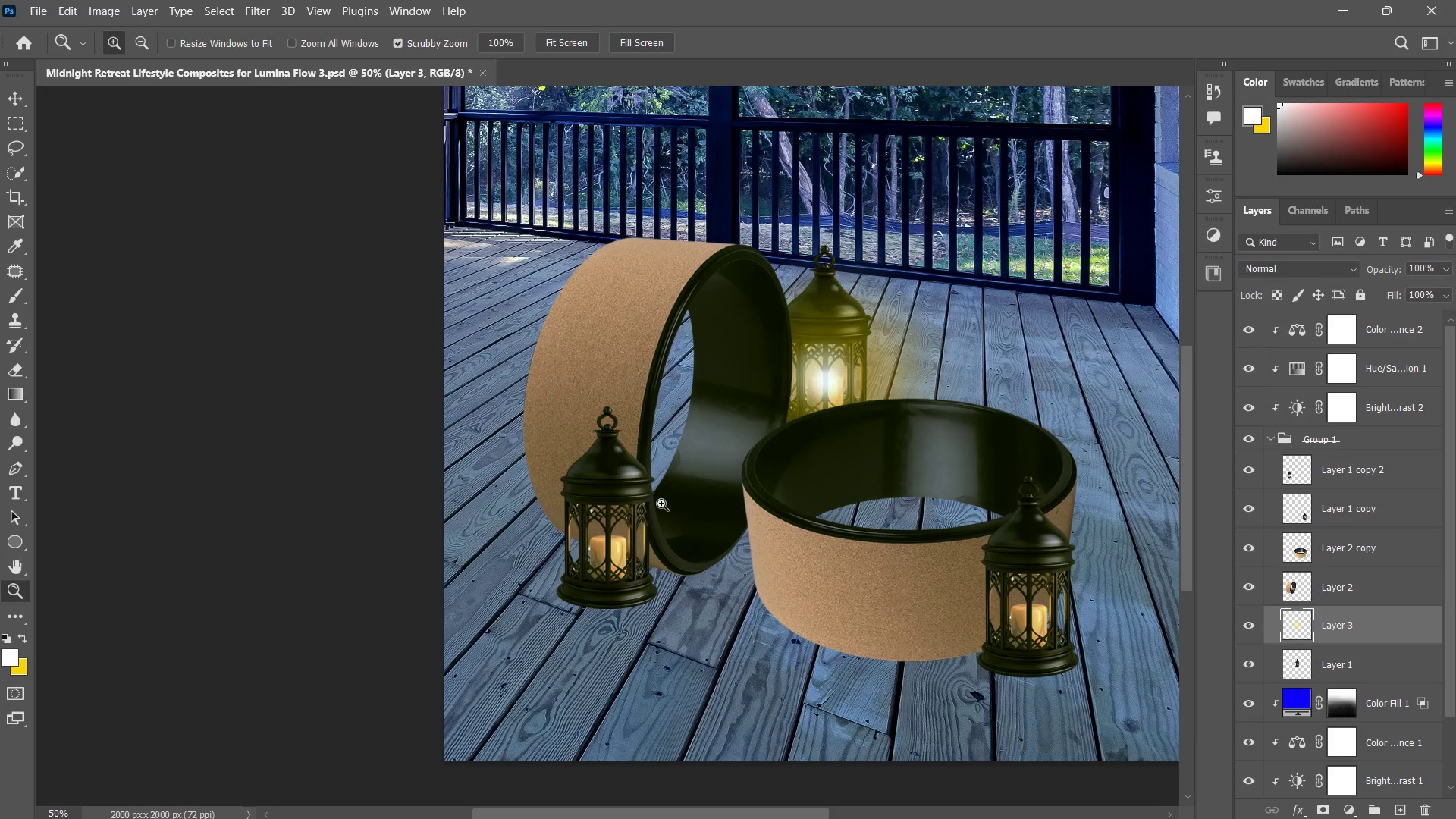 
type(cbv)
 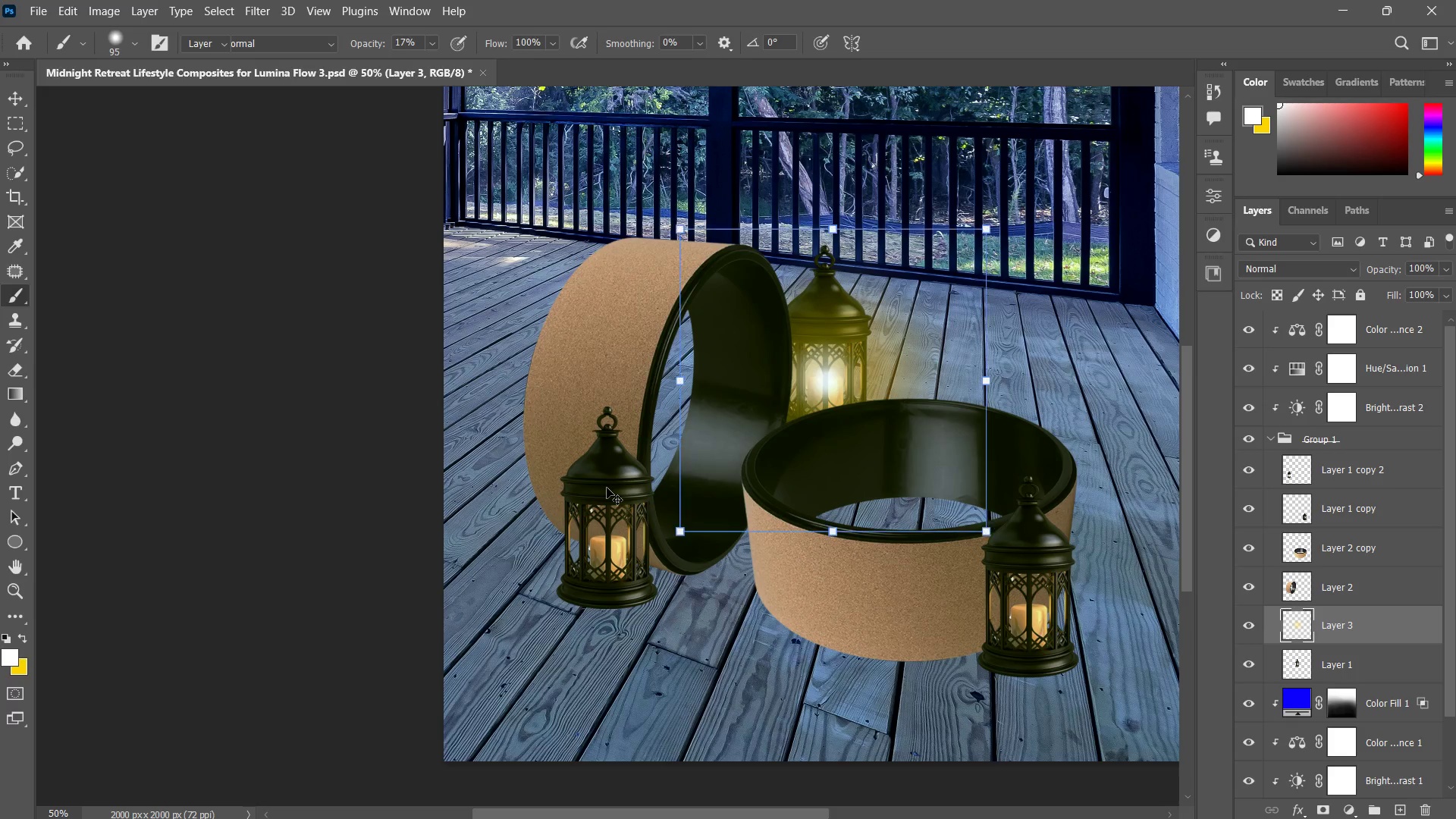 
left_click([607, 488])
 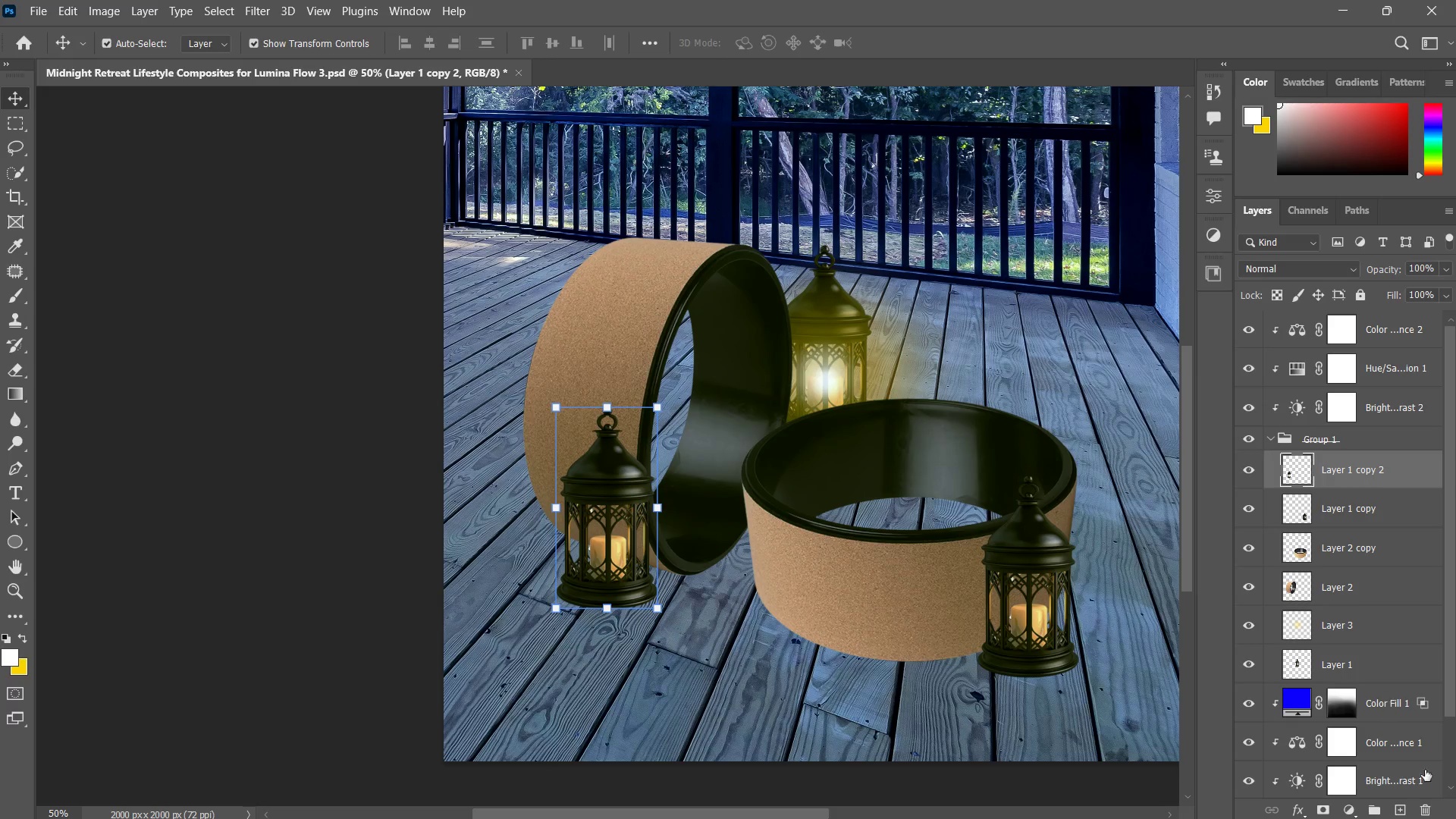 
left_click([1398, 808])
 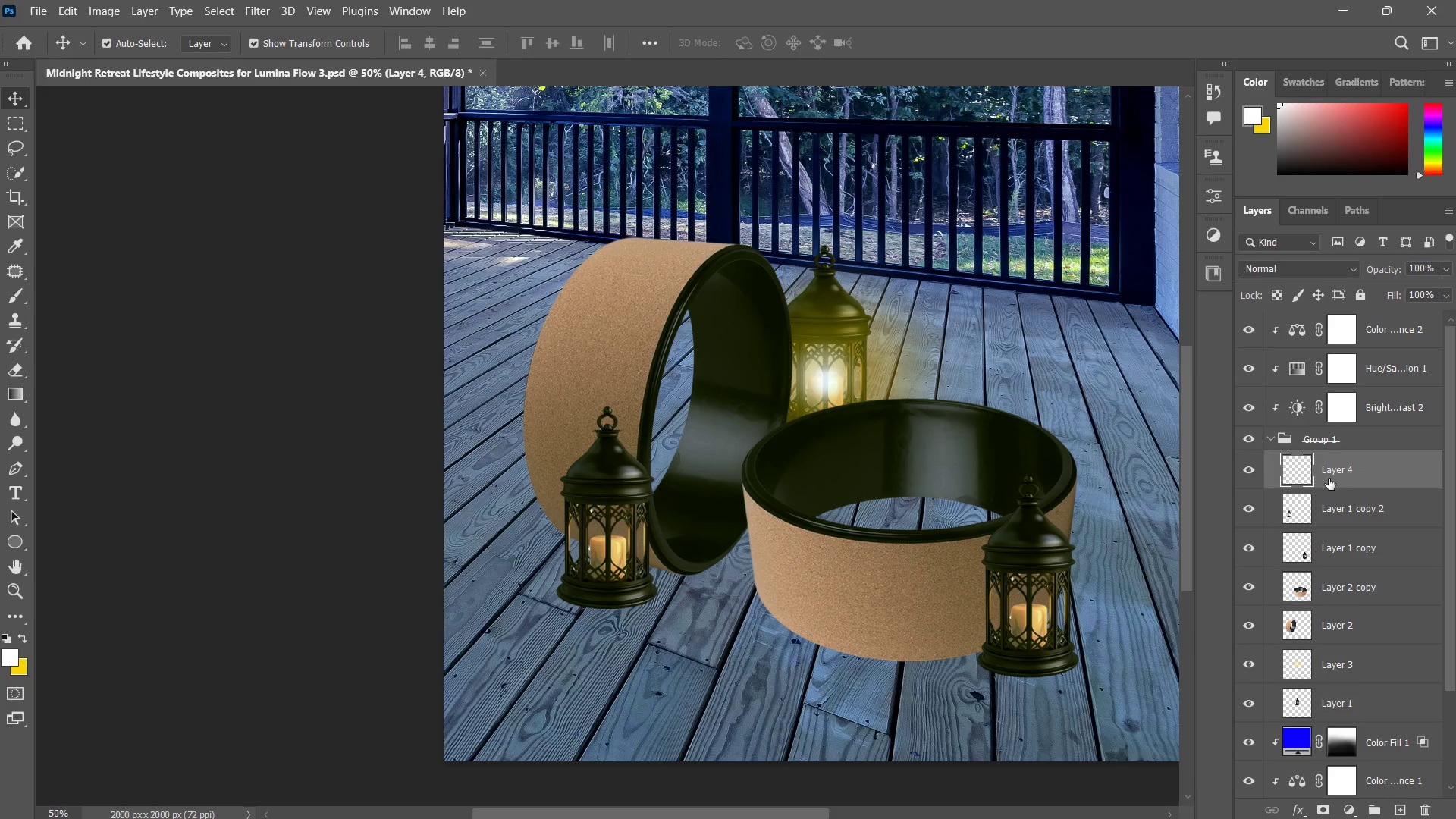 
left_click_drag(start_coordinate=[1329, 477], to_coordinate=[1338, 518])
 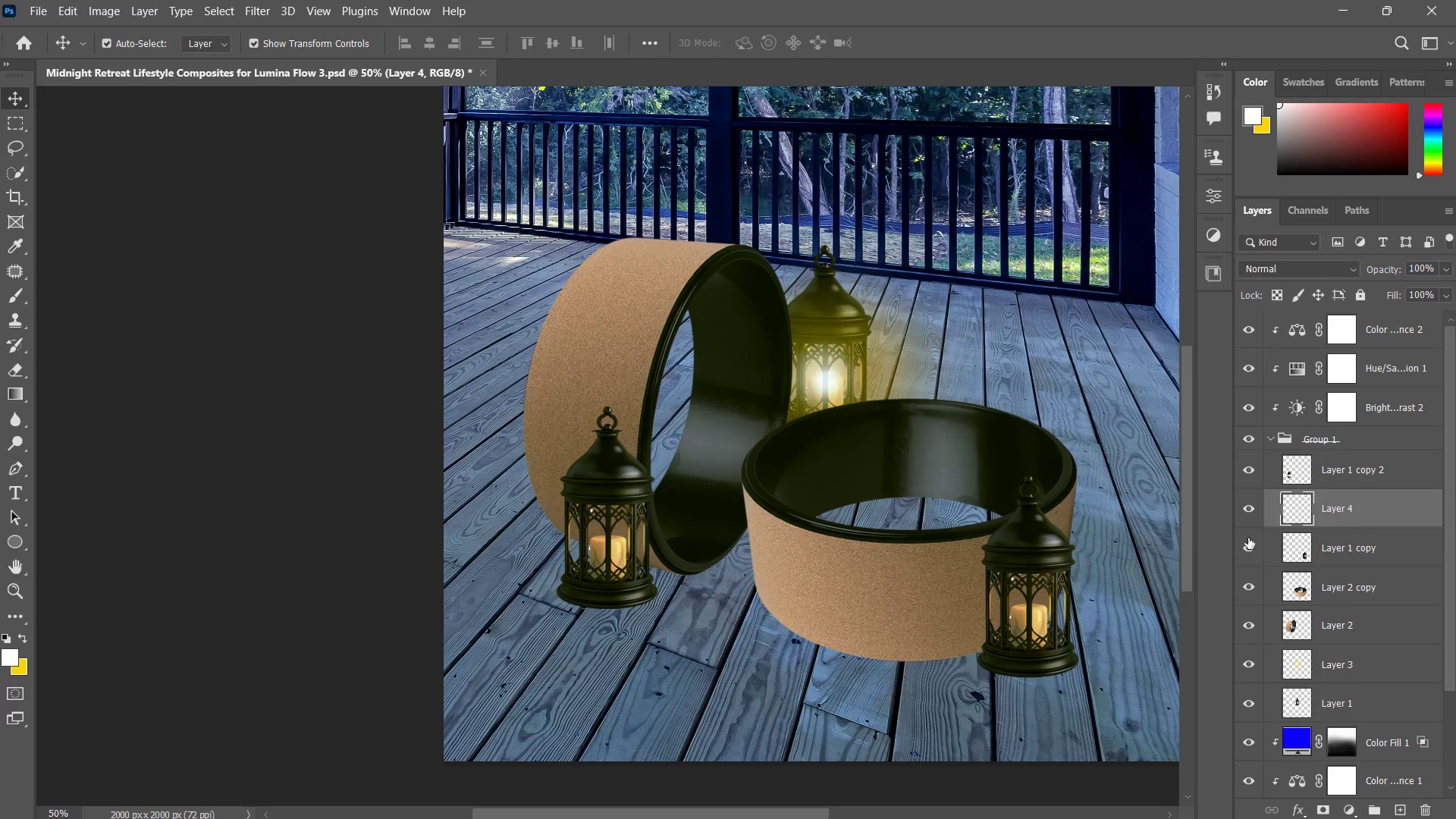 
key(B)
 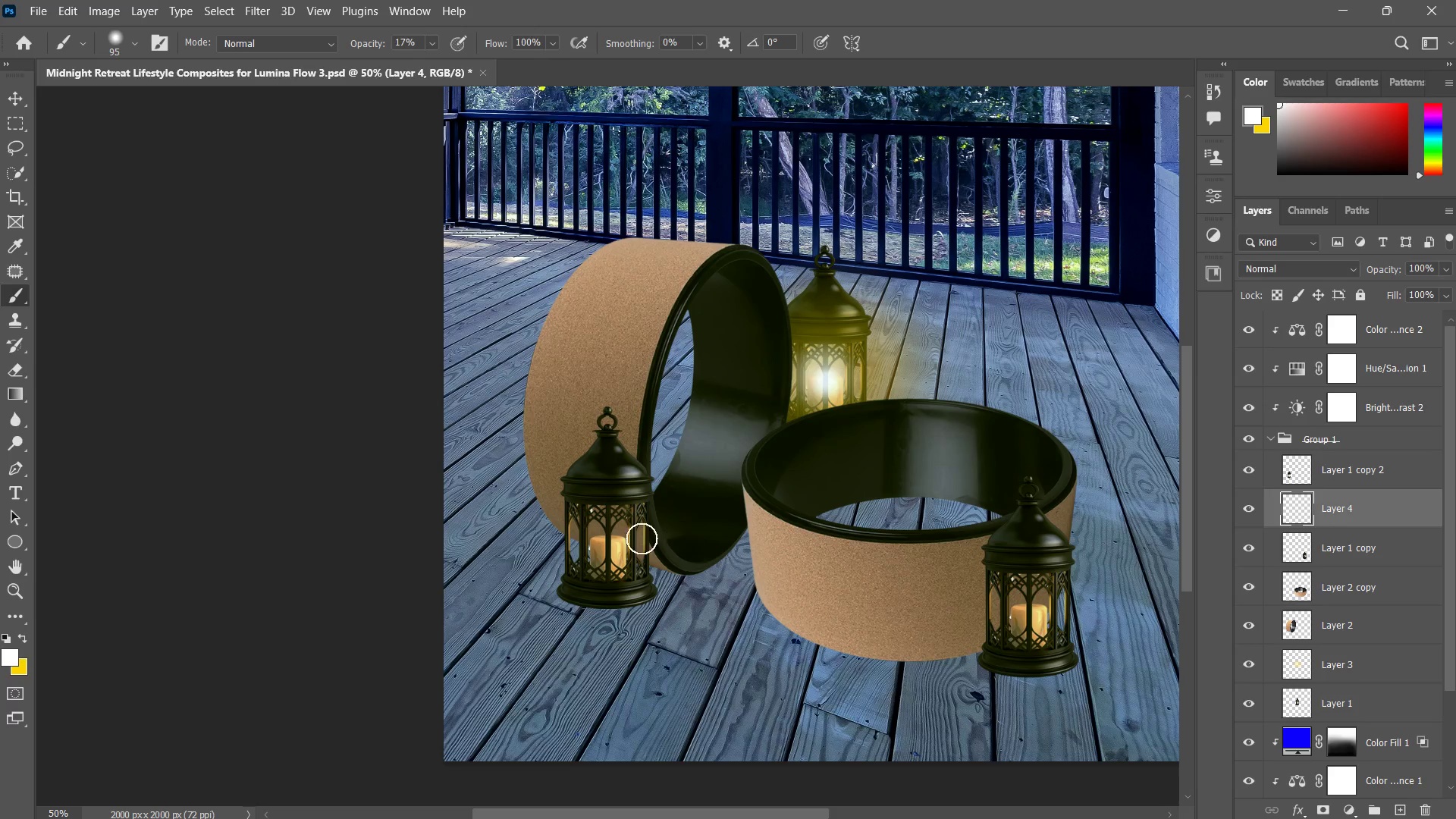 
hold_key(key=AltLeft, duration=0.64)
 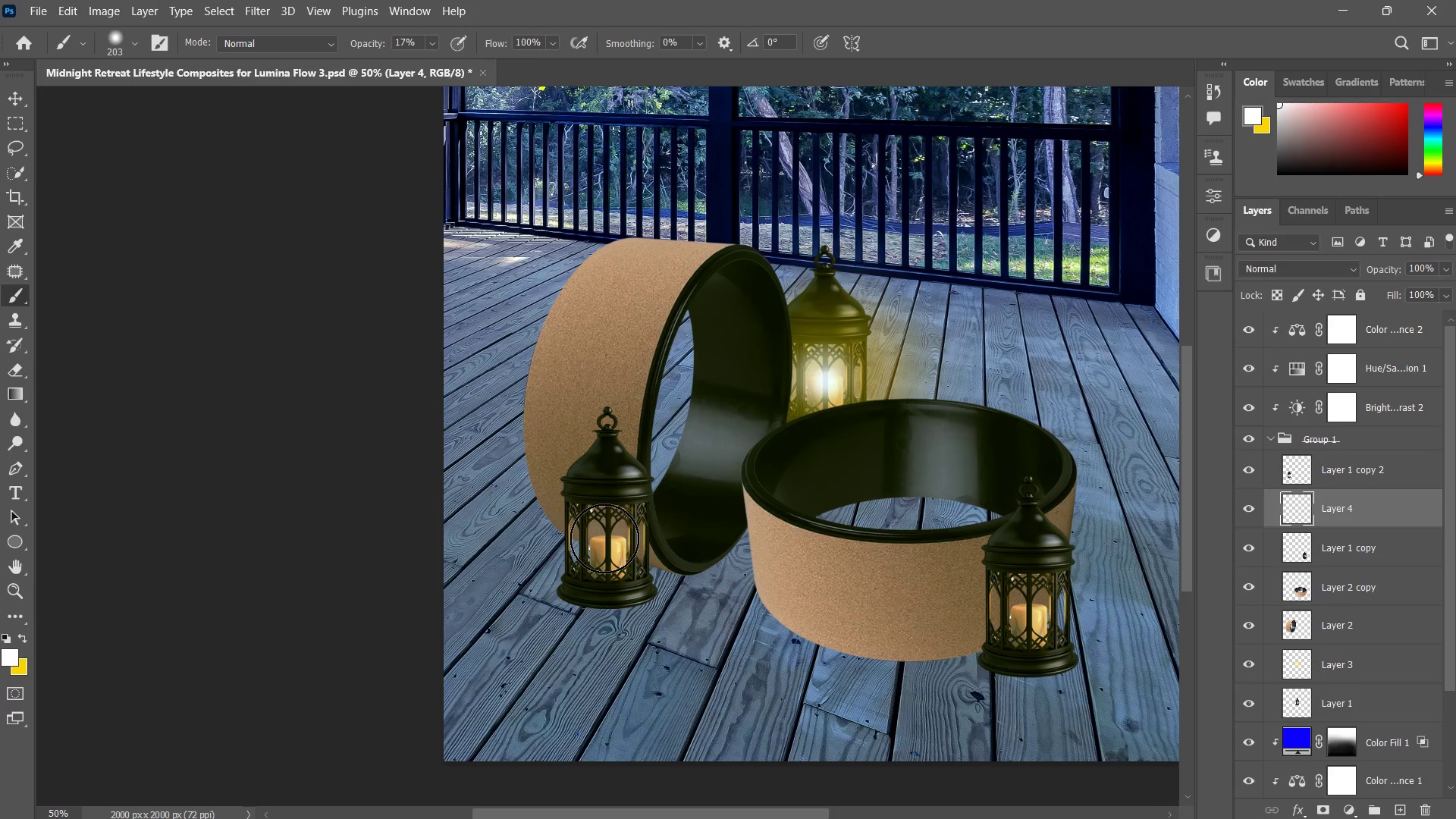 
double_click([604, 538])
 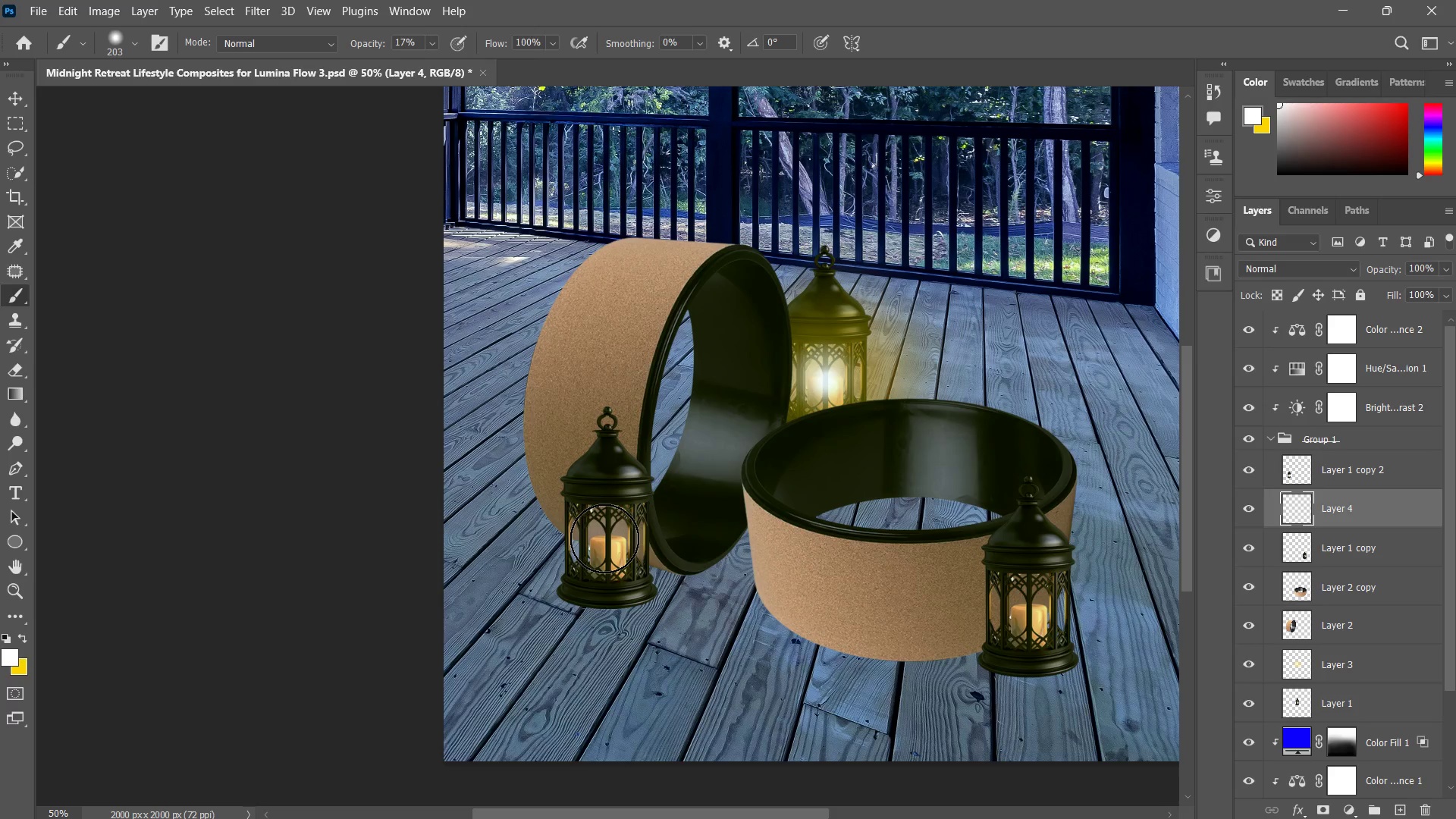 
key(Control+ControlLeft)
 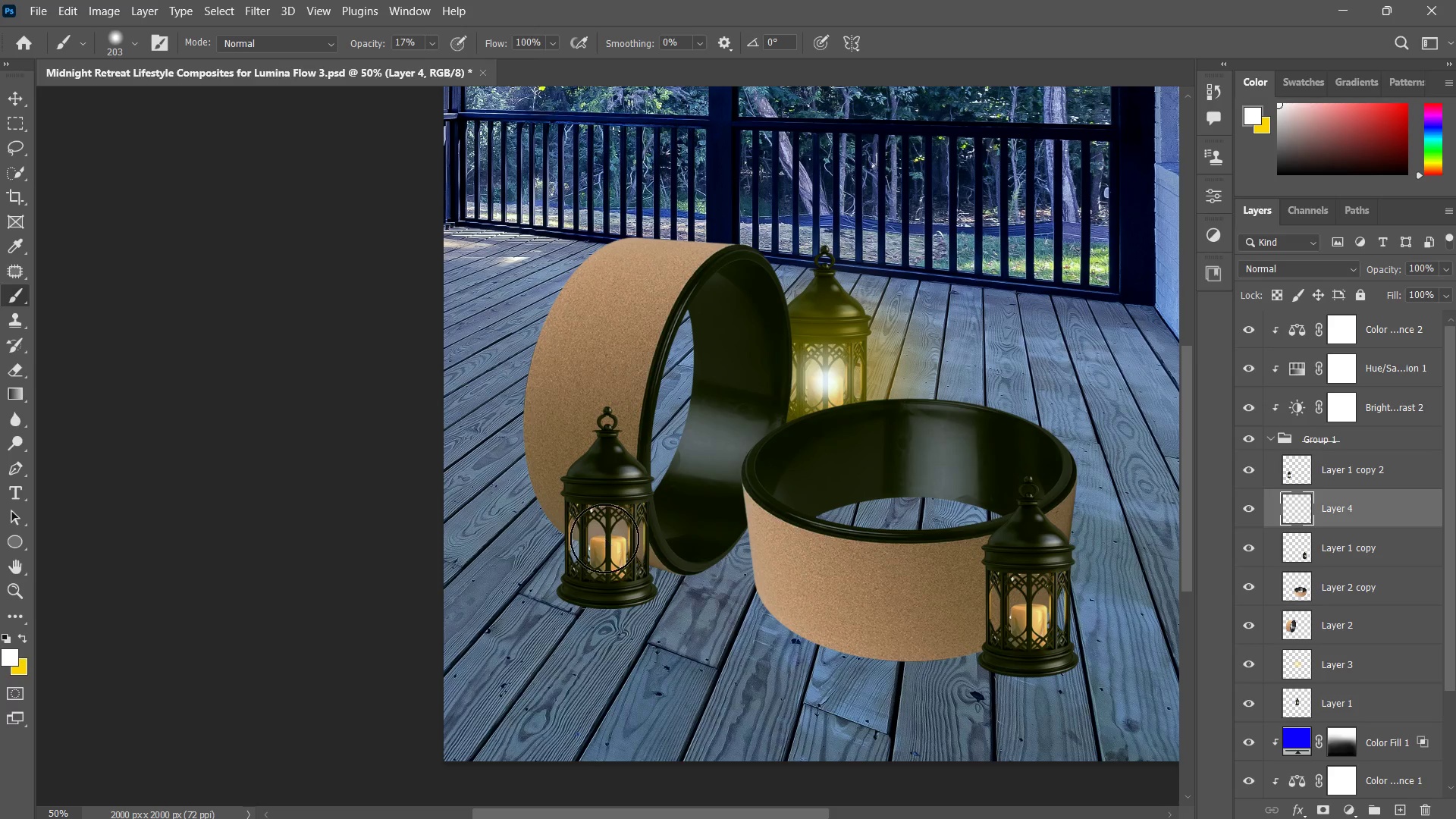 
key(Control+Z)
 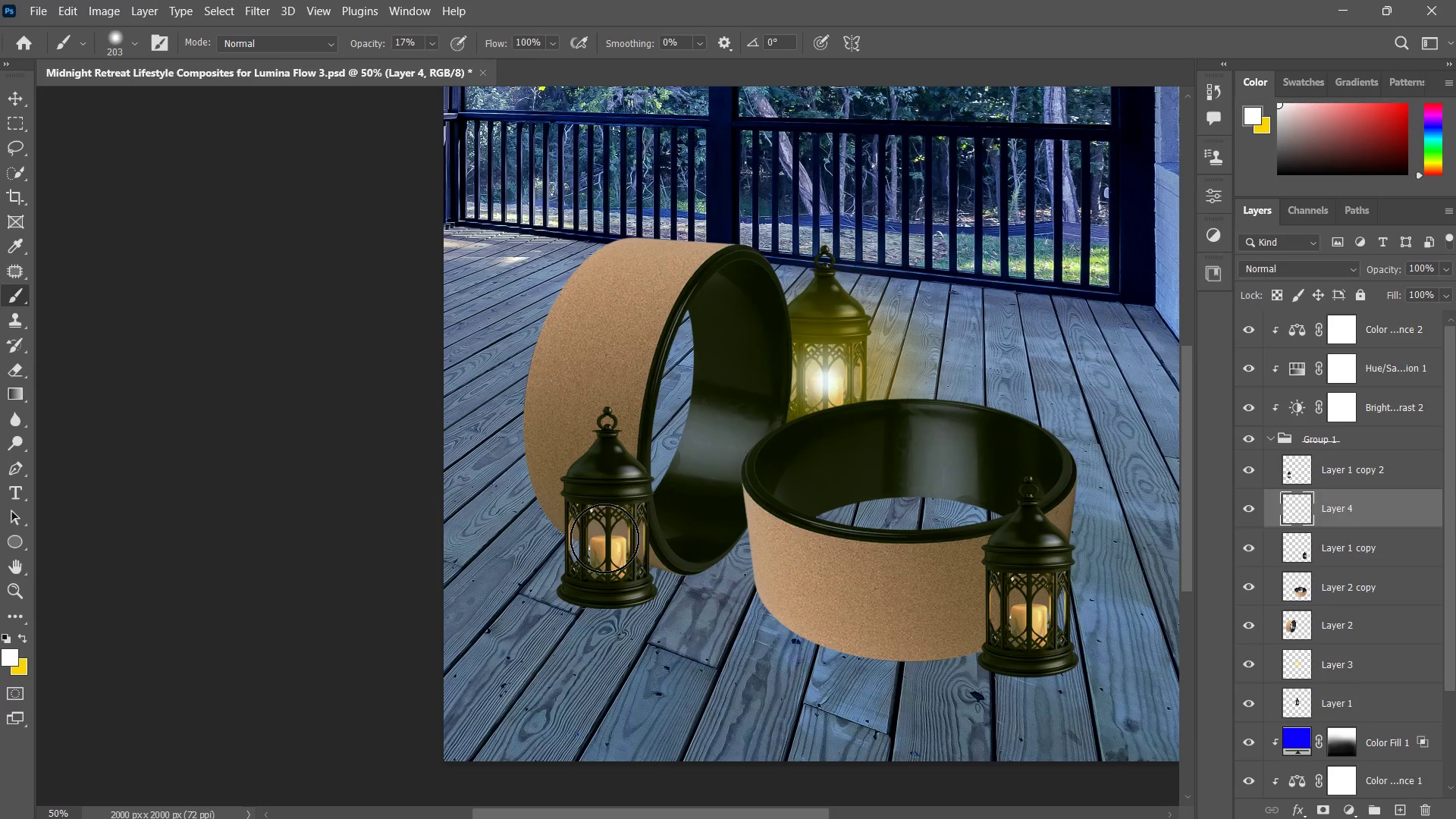 
hold_key(key=ControlLeft, duration=0.64)
 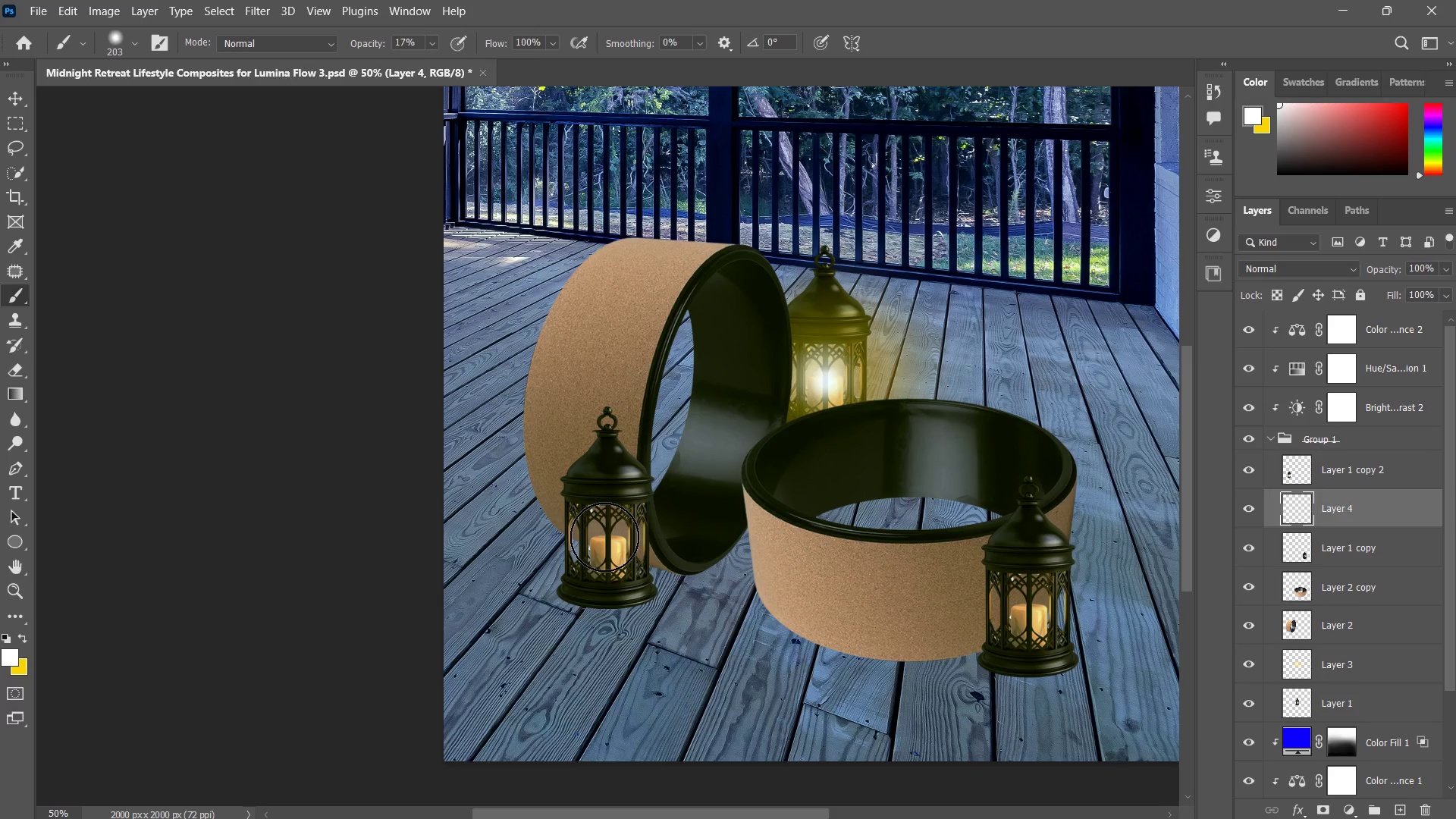 
key(Control+ControlLeft)
 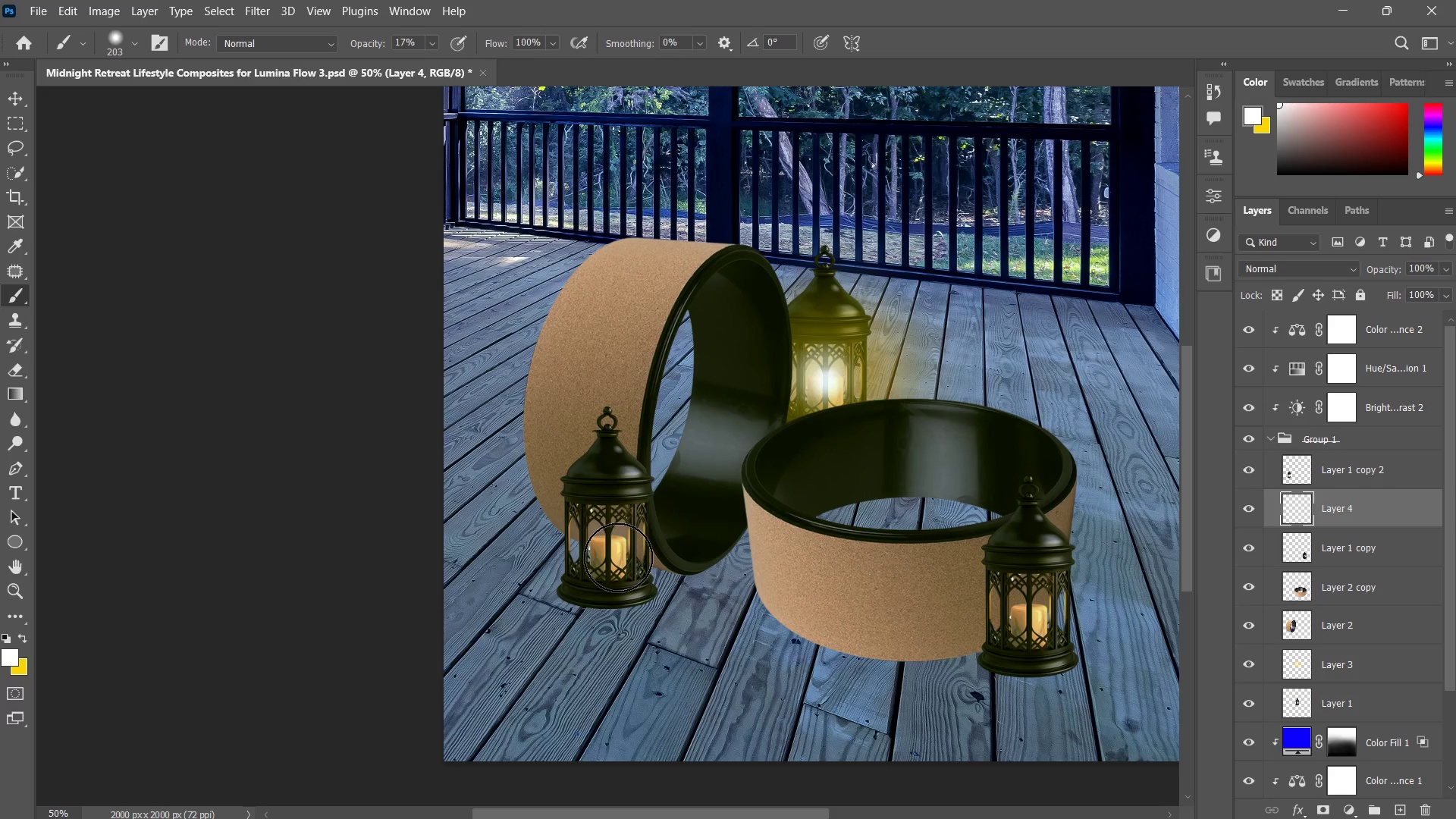 
key(X)
 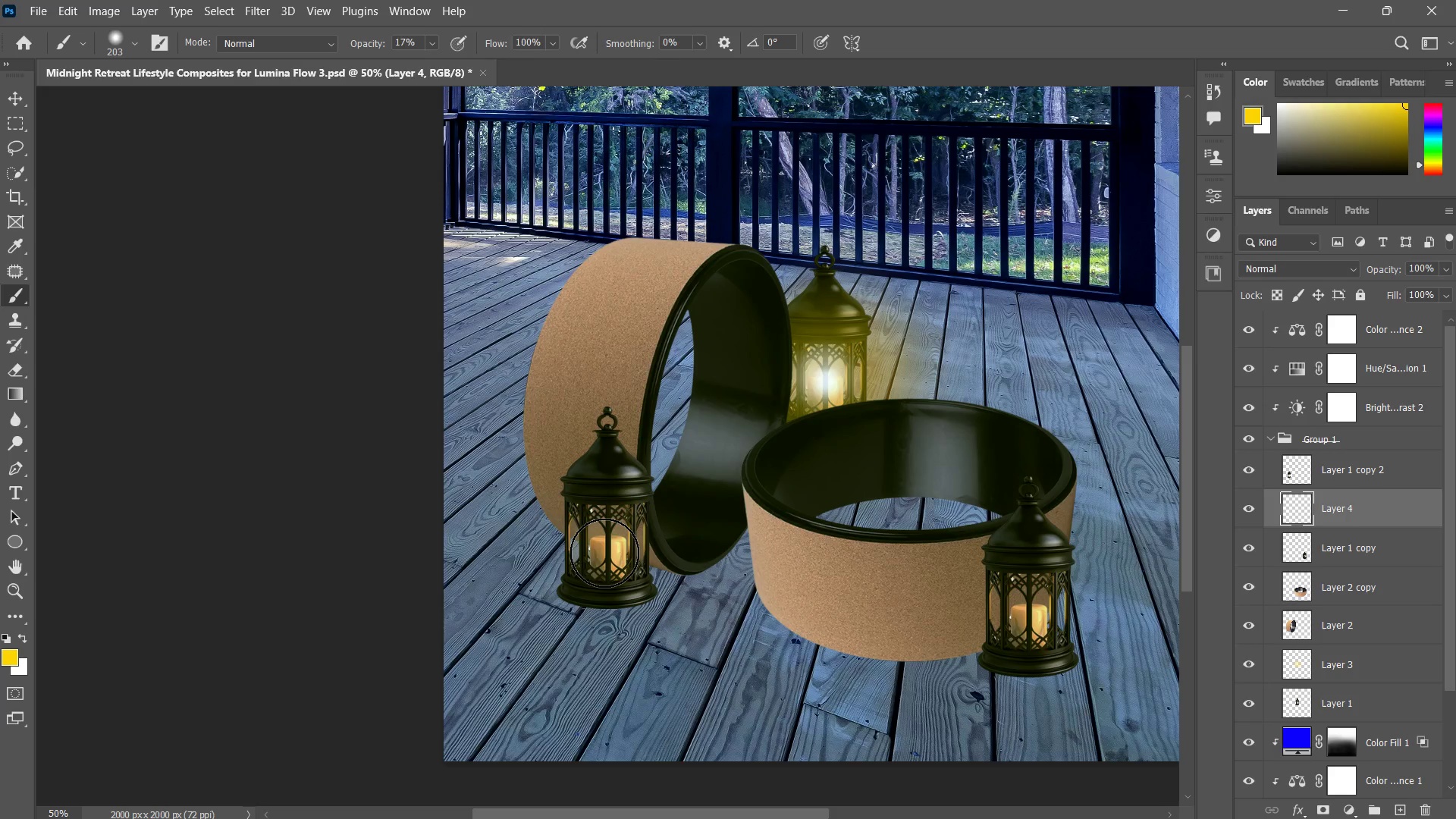 
double_click([604, 553])
 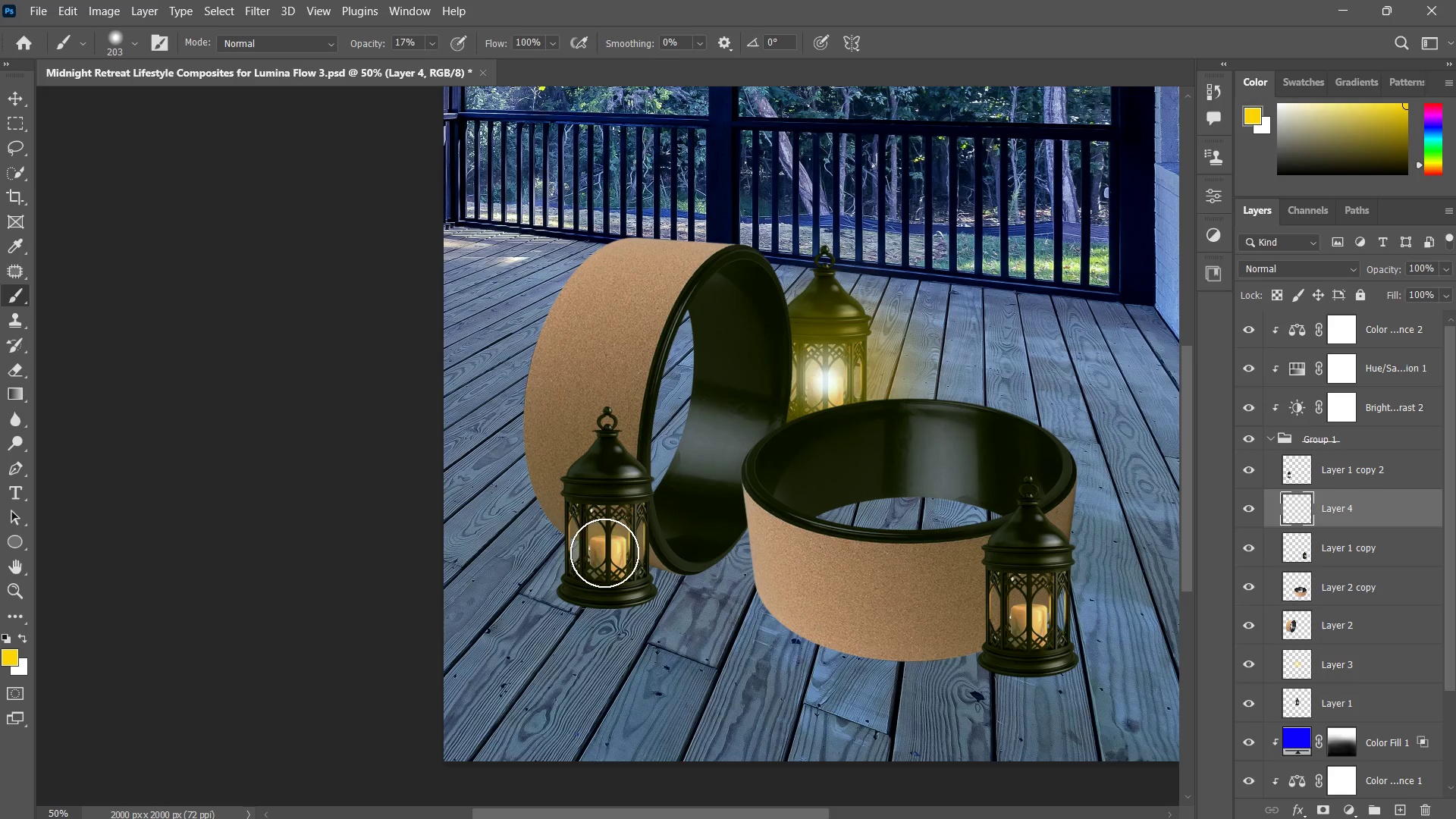 
triple_click([604, 553])
 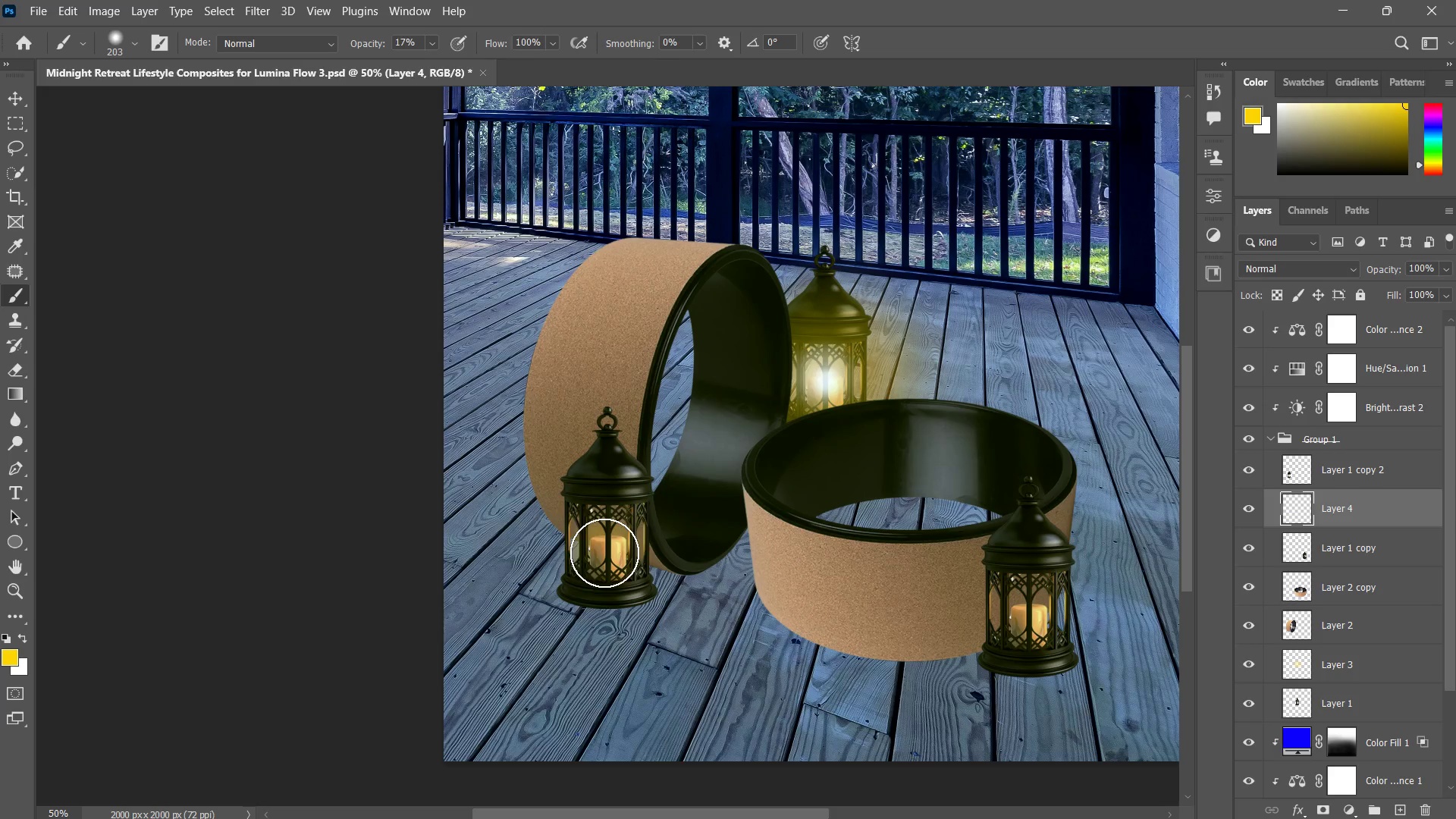 
hold_key(key=AltLeft, duration=0.56)
 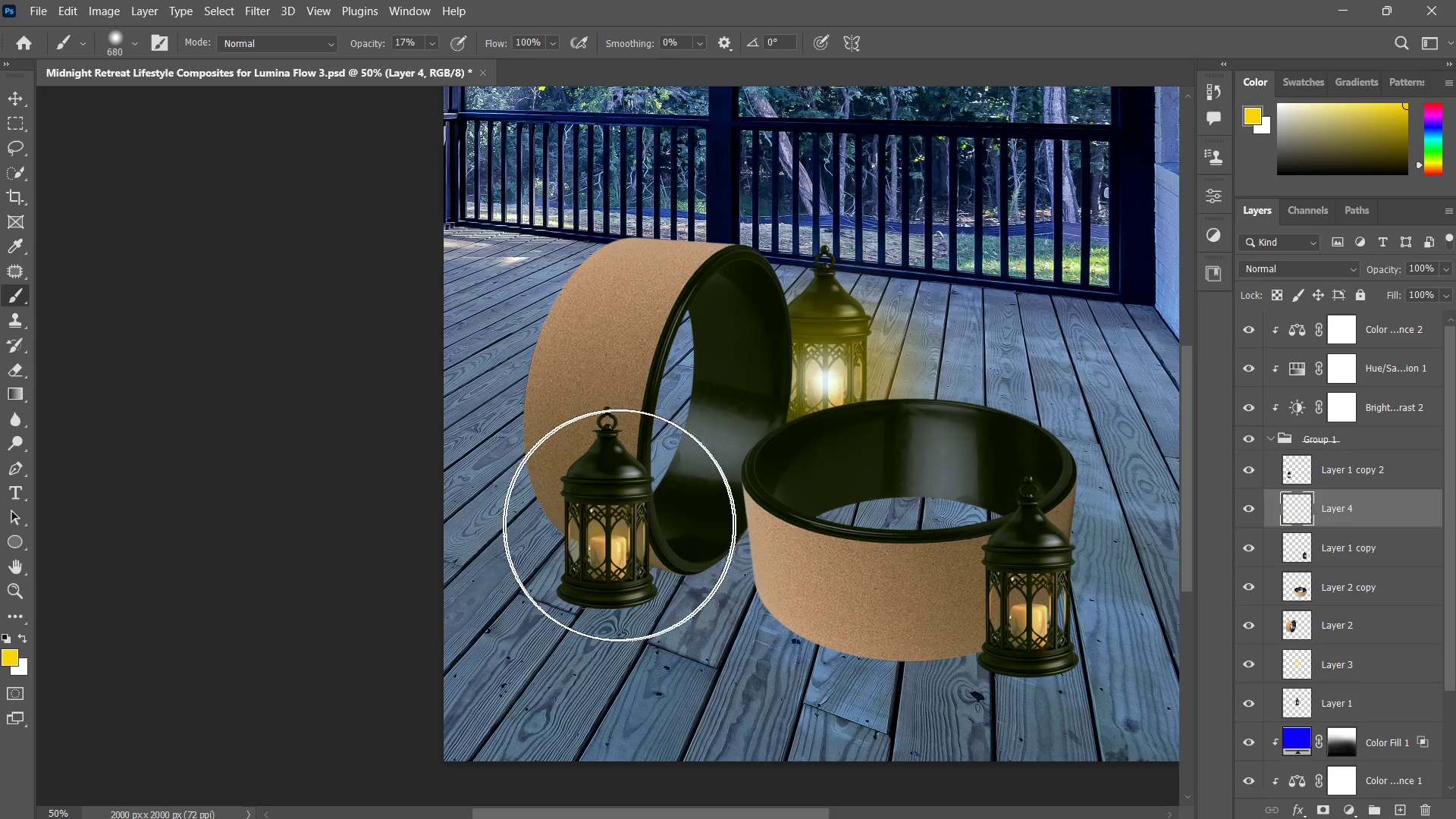 
left_click([605, 521])
 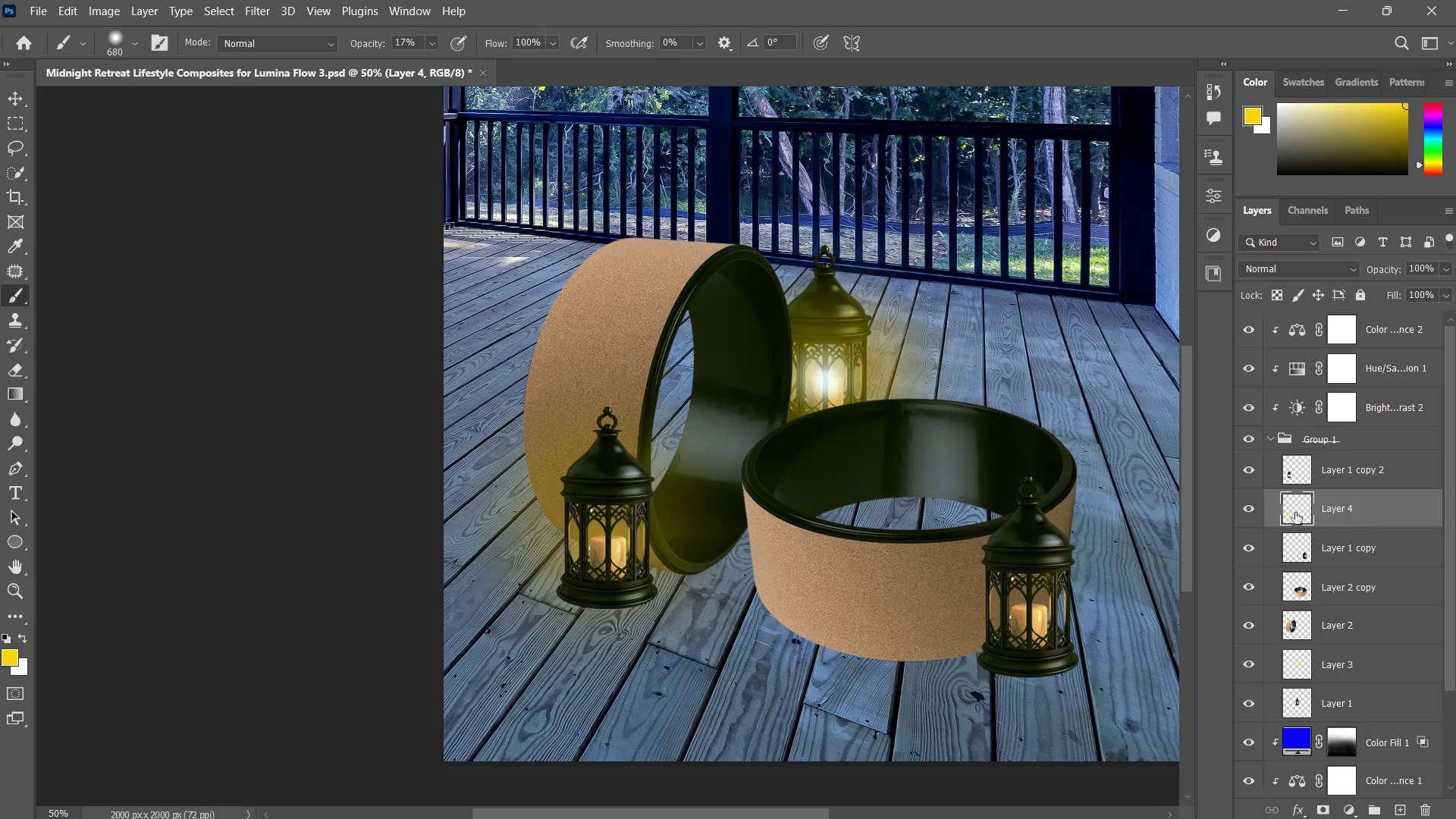 
left_click([1259, 472])
 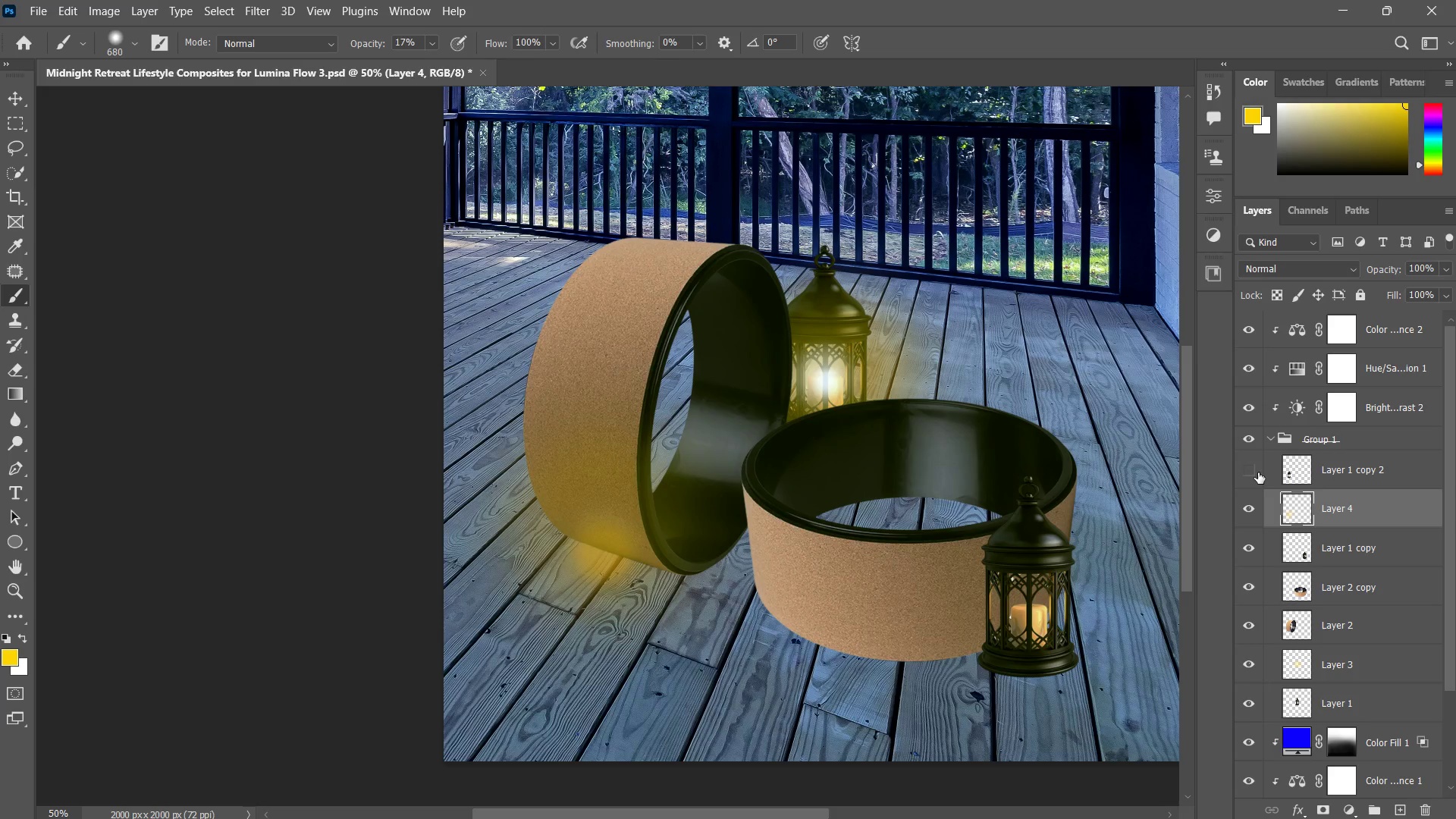 
left_click([1258, 472])
 